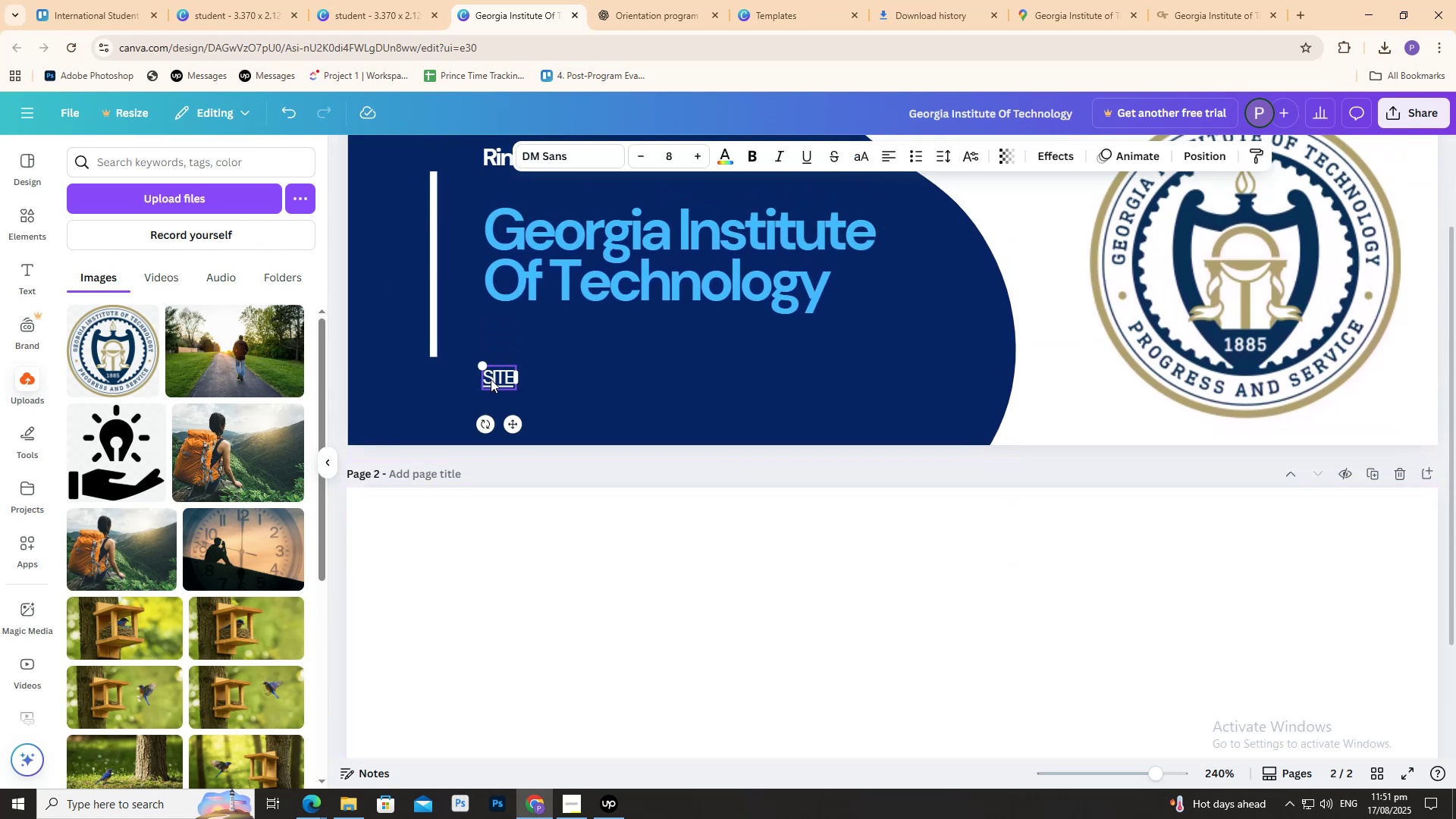 
double_click([491, 379])
 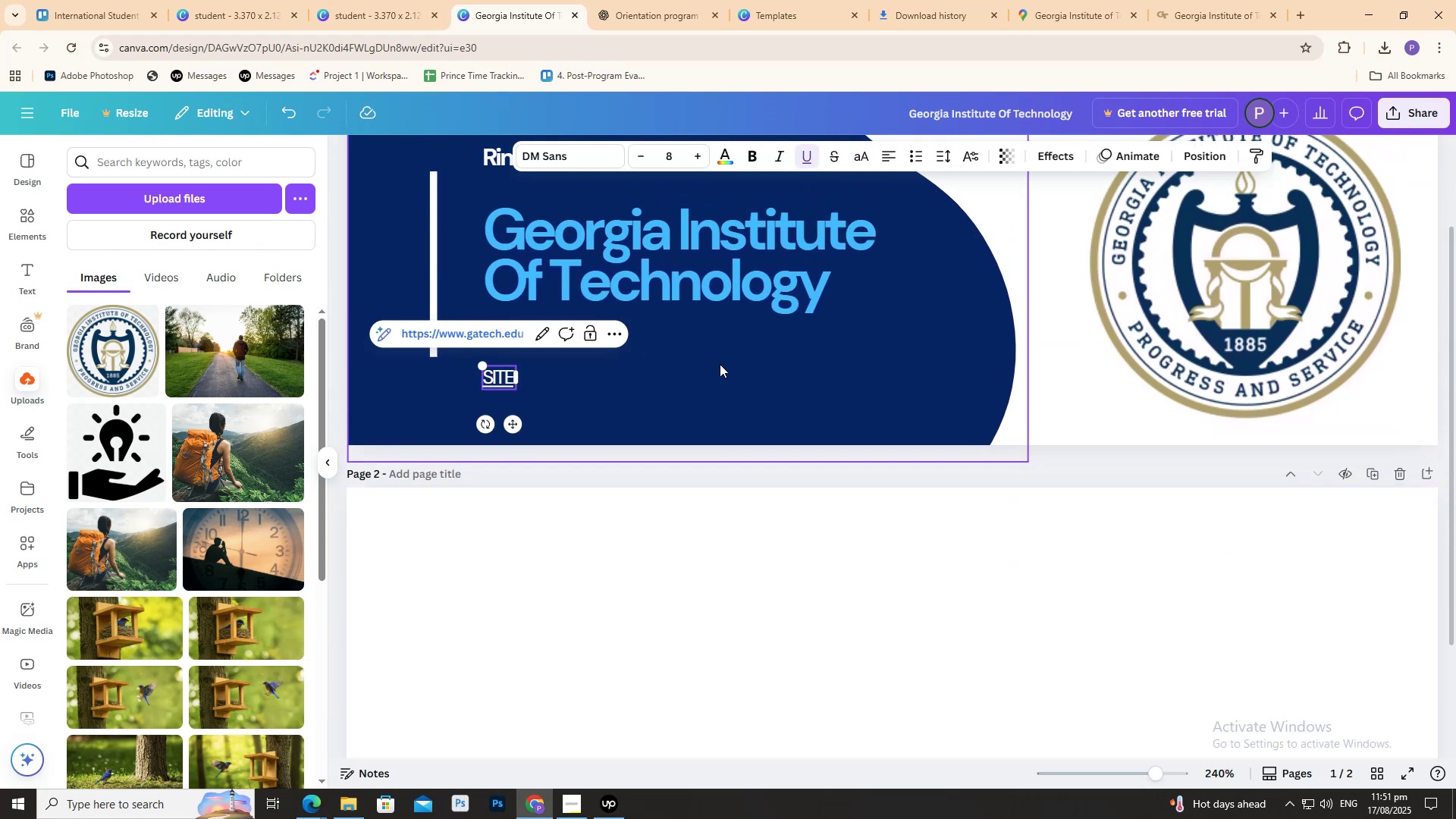 
key(ArrowLeft)
 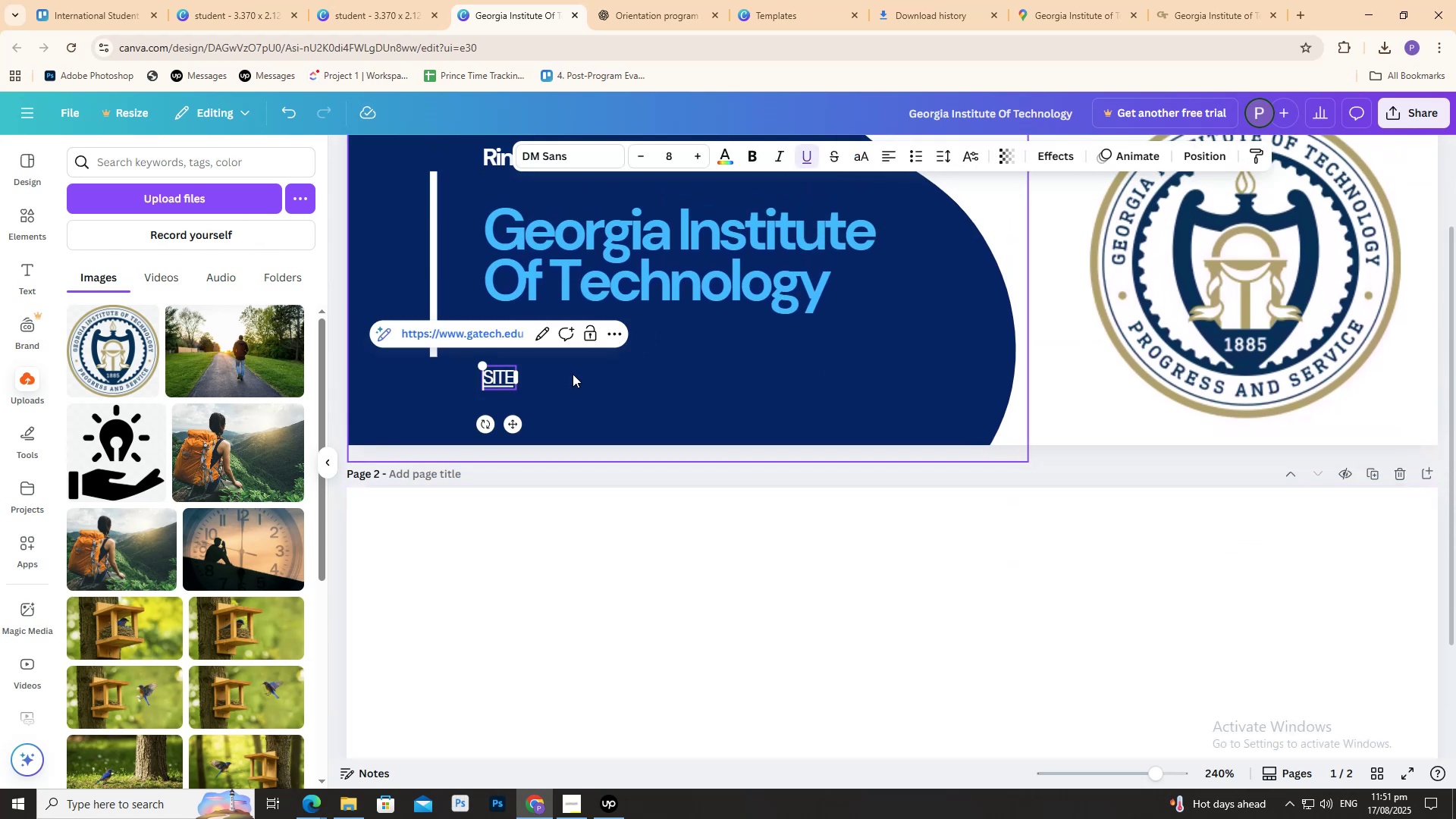 
left_click_drag(start_coordinate=[511, 422], to_coordinate=[485, 438])
 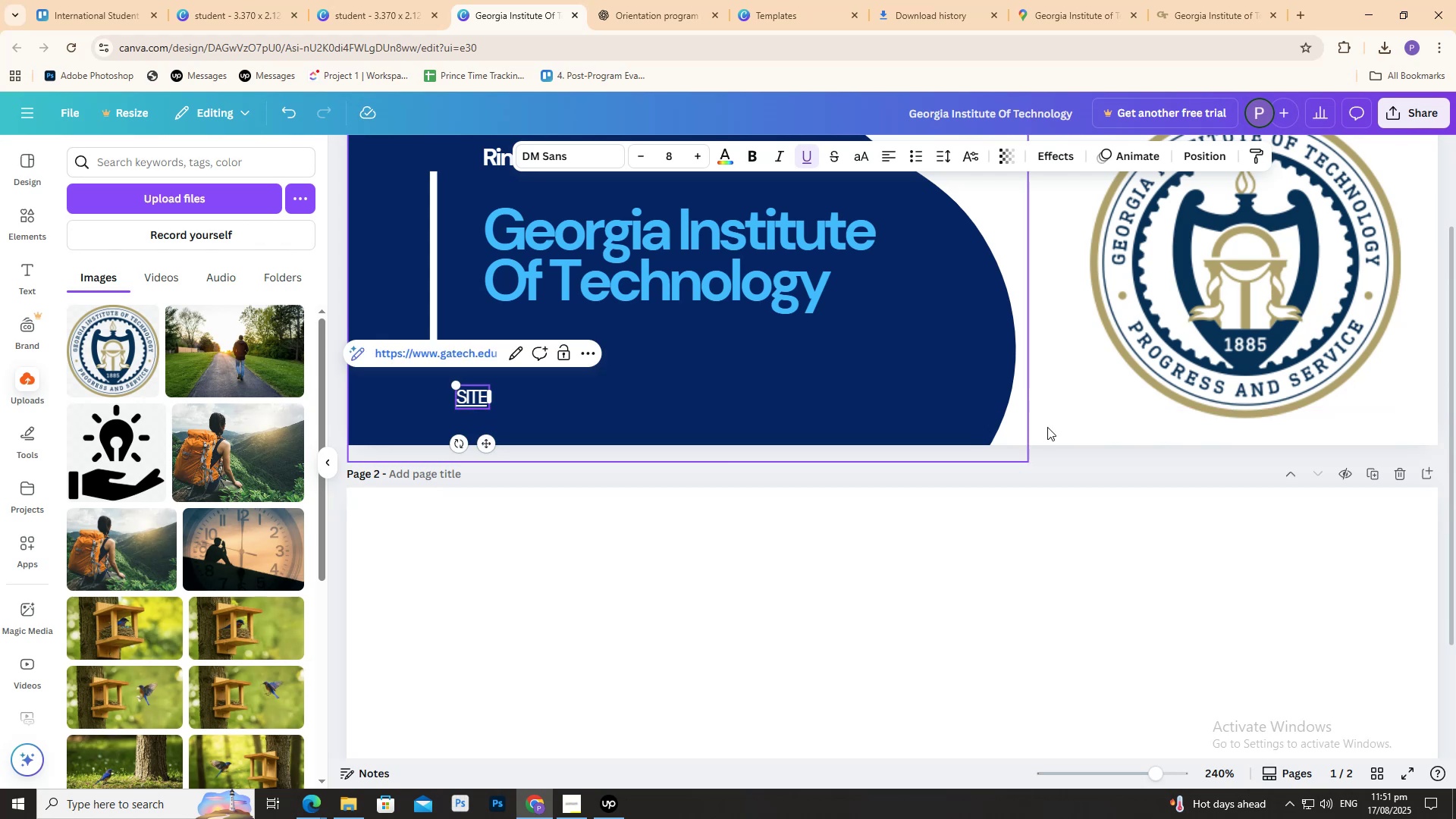 
scroll: coordinate [1159, 435], scroll_direction: up, amount: 4.0
 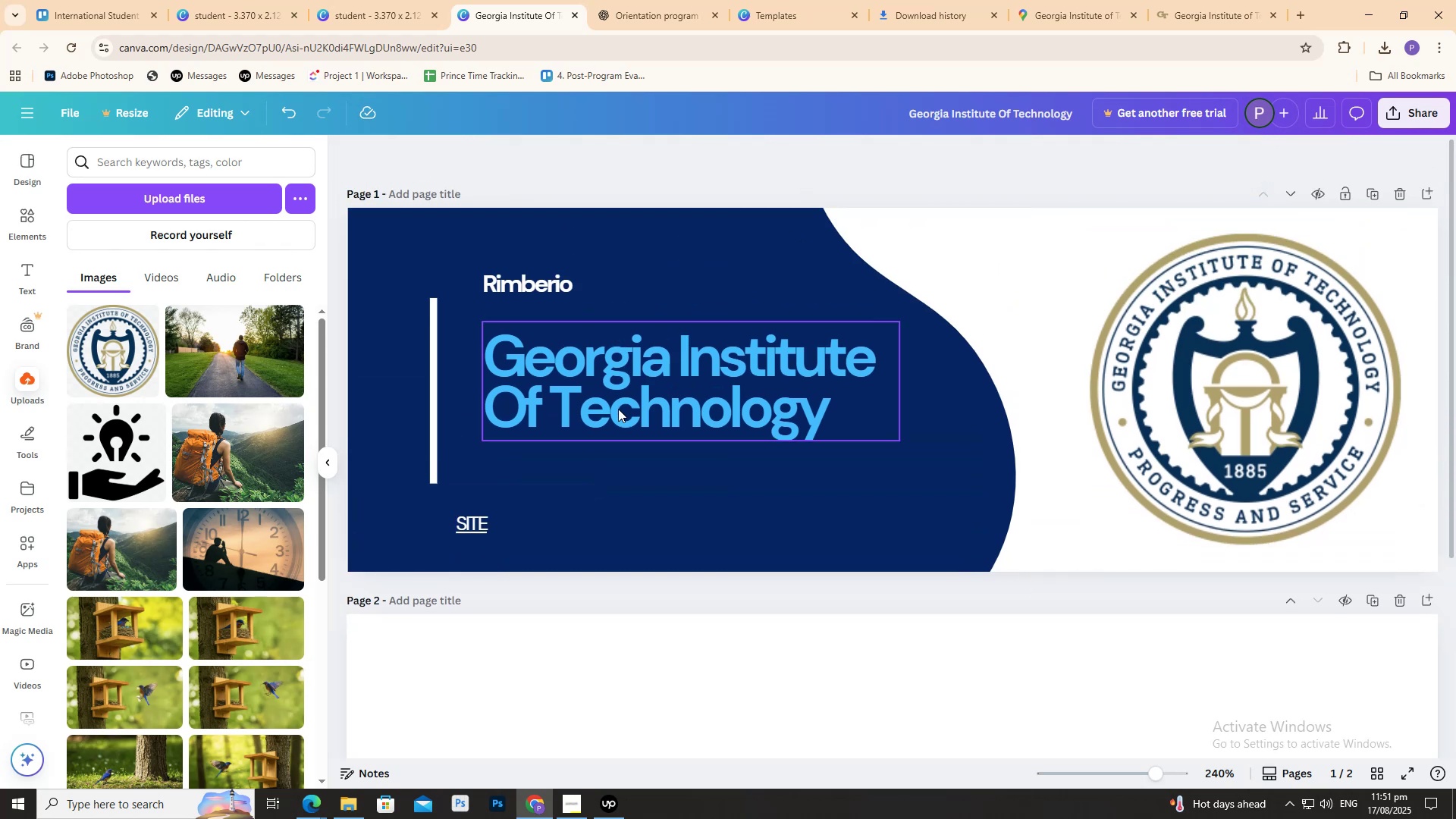 
hold_key(key=AltLeft, duration=1.21)
left_click_drag(start_coordinate=[470, 522], to_coordinate=[551, 520])
 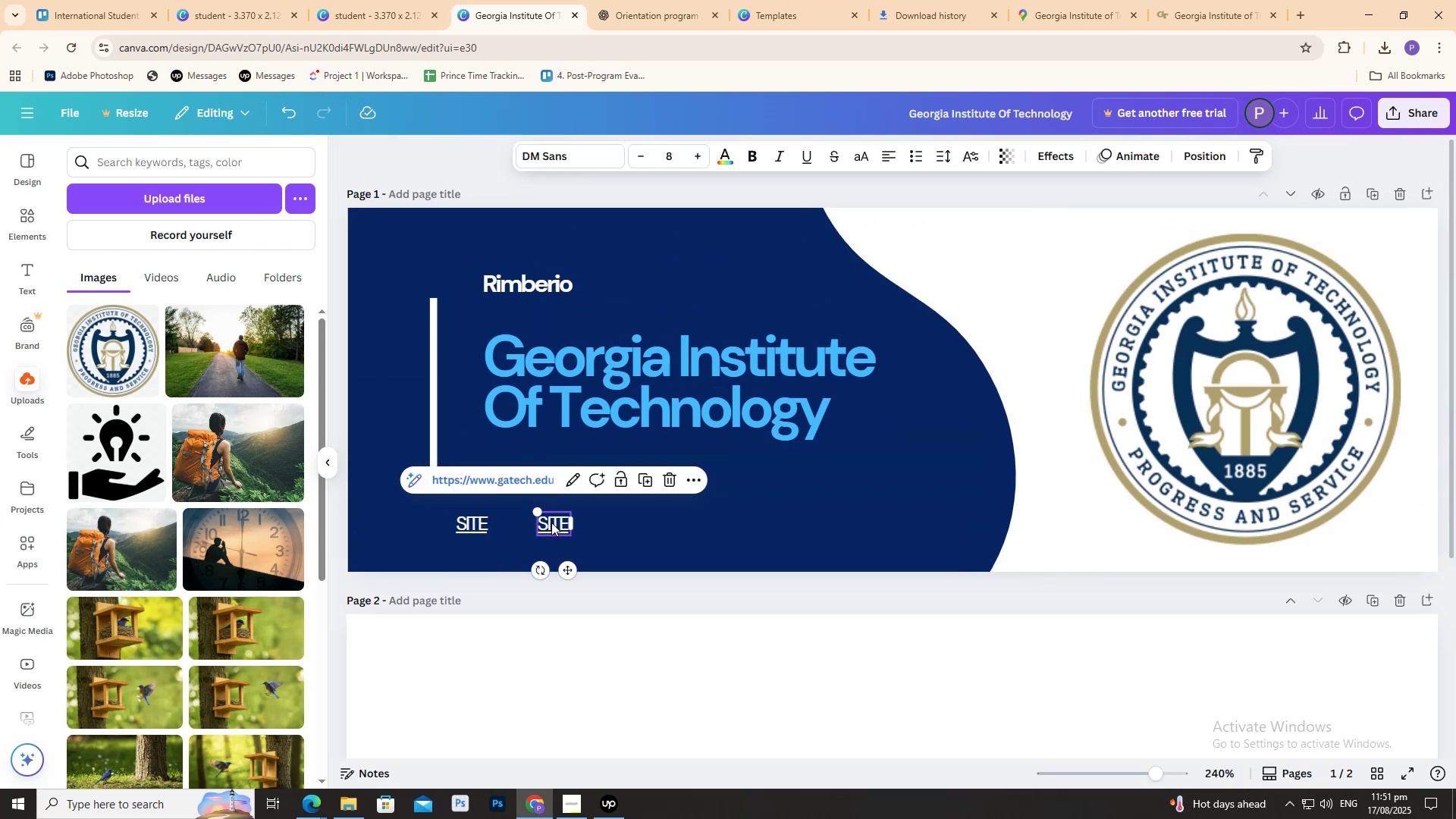 
hold_key(key=ShiftLeft, duration=0.66)
 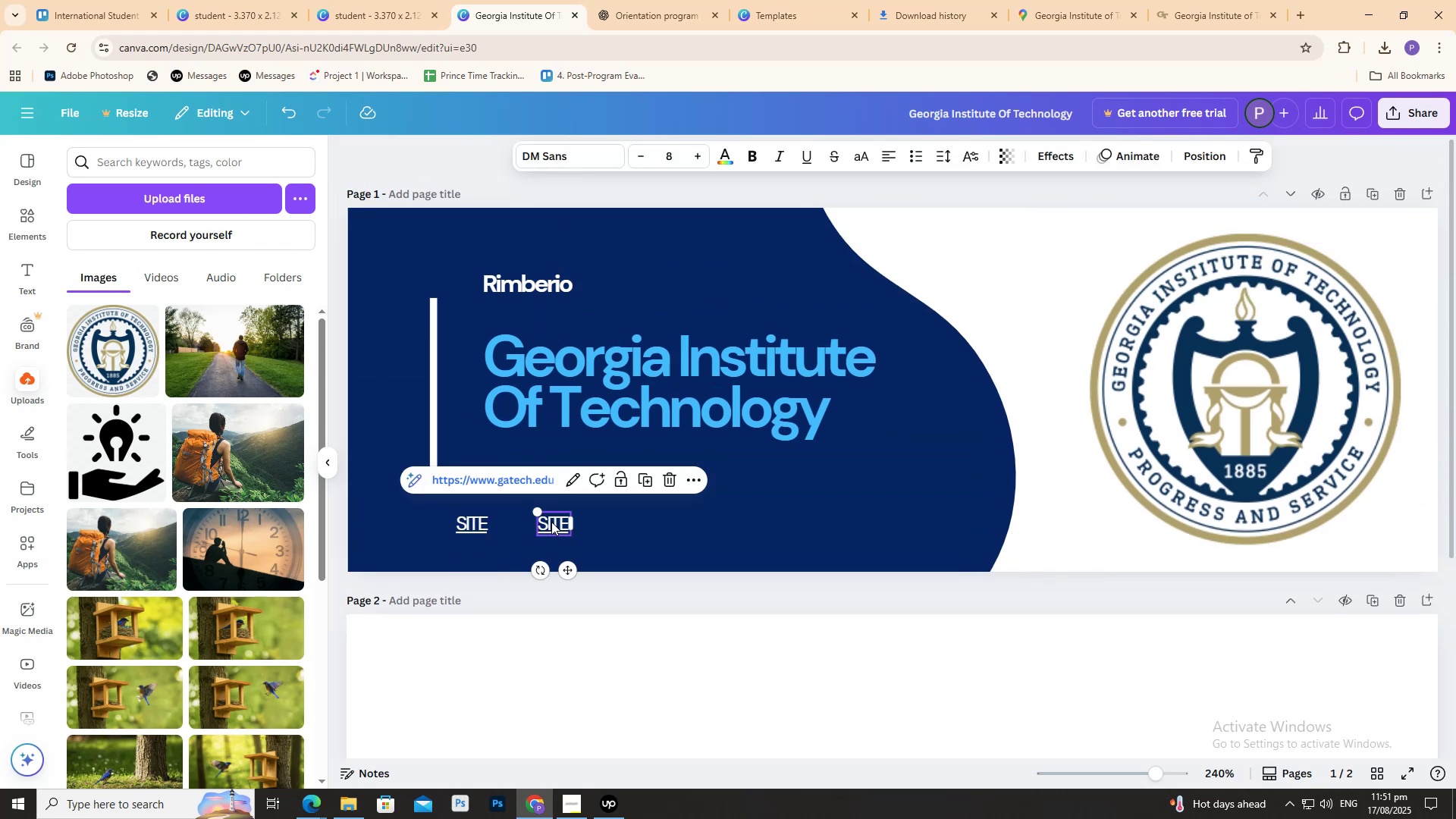 
double_click([551, 522])
 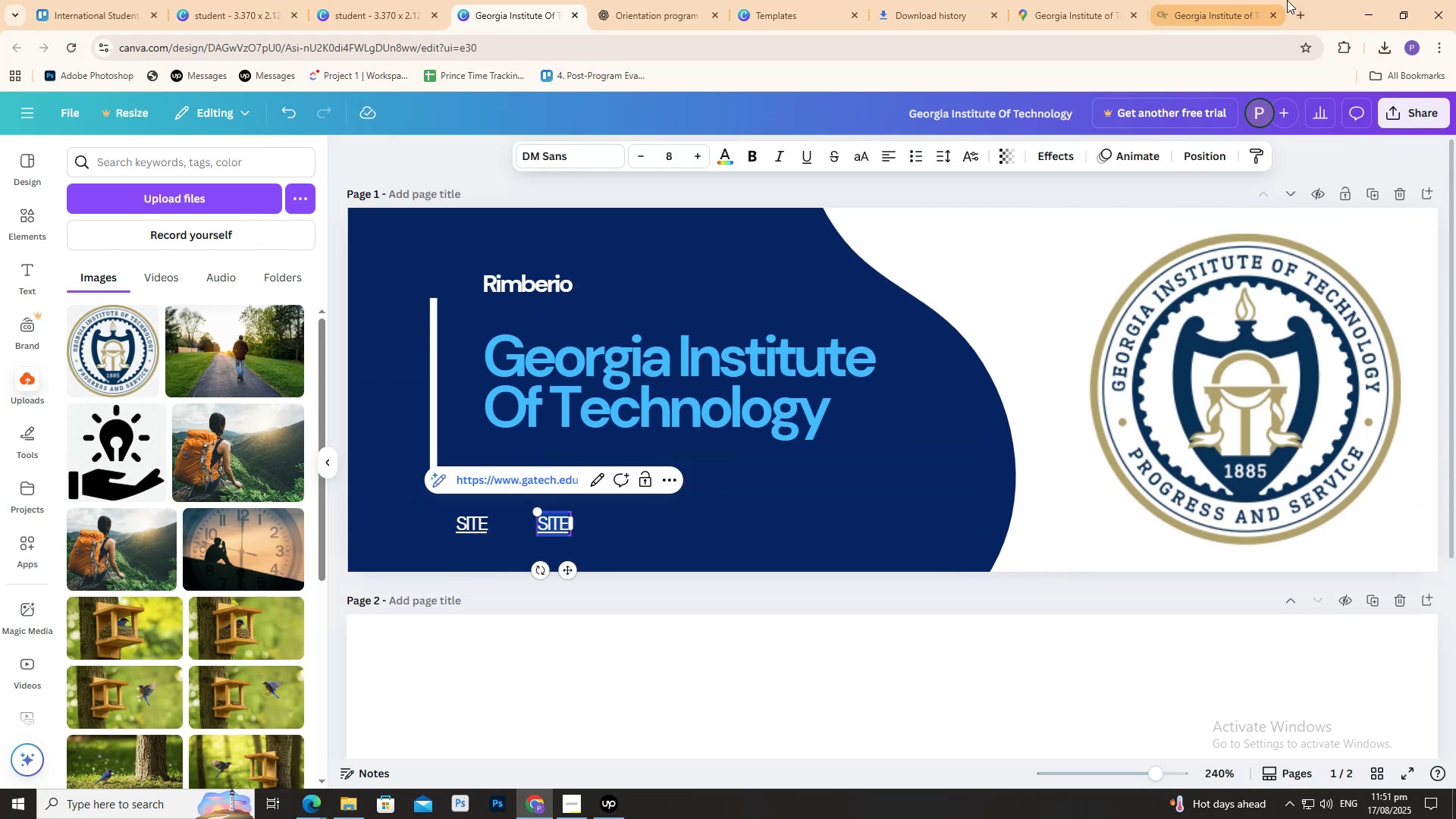 
left_click([1227, 0])
 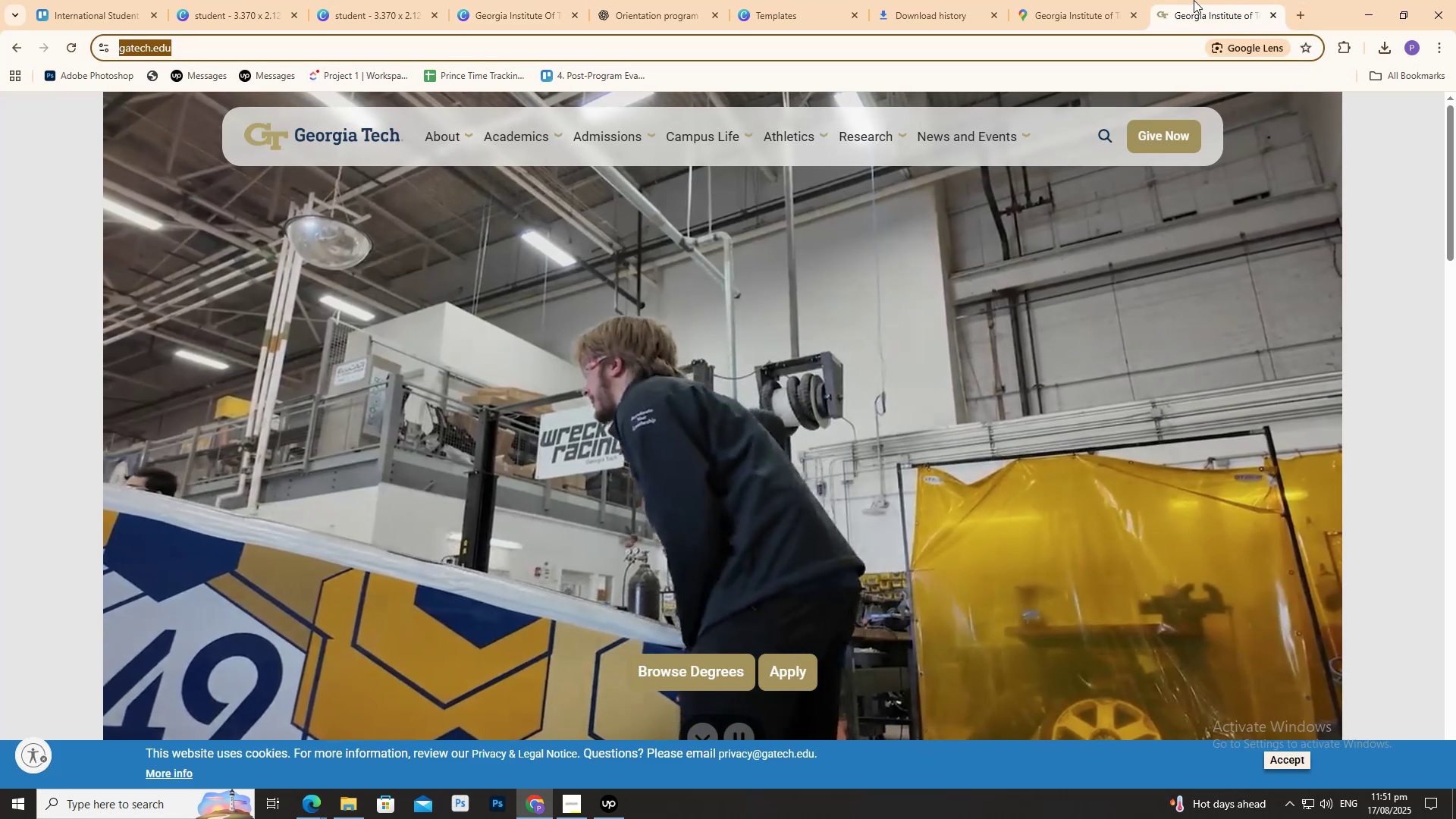 
left_click_drag(start_coordinate=[1166, 0], to_coordinate=[1156, 0])
 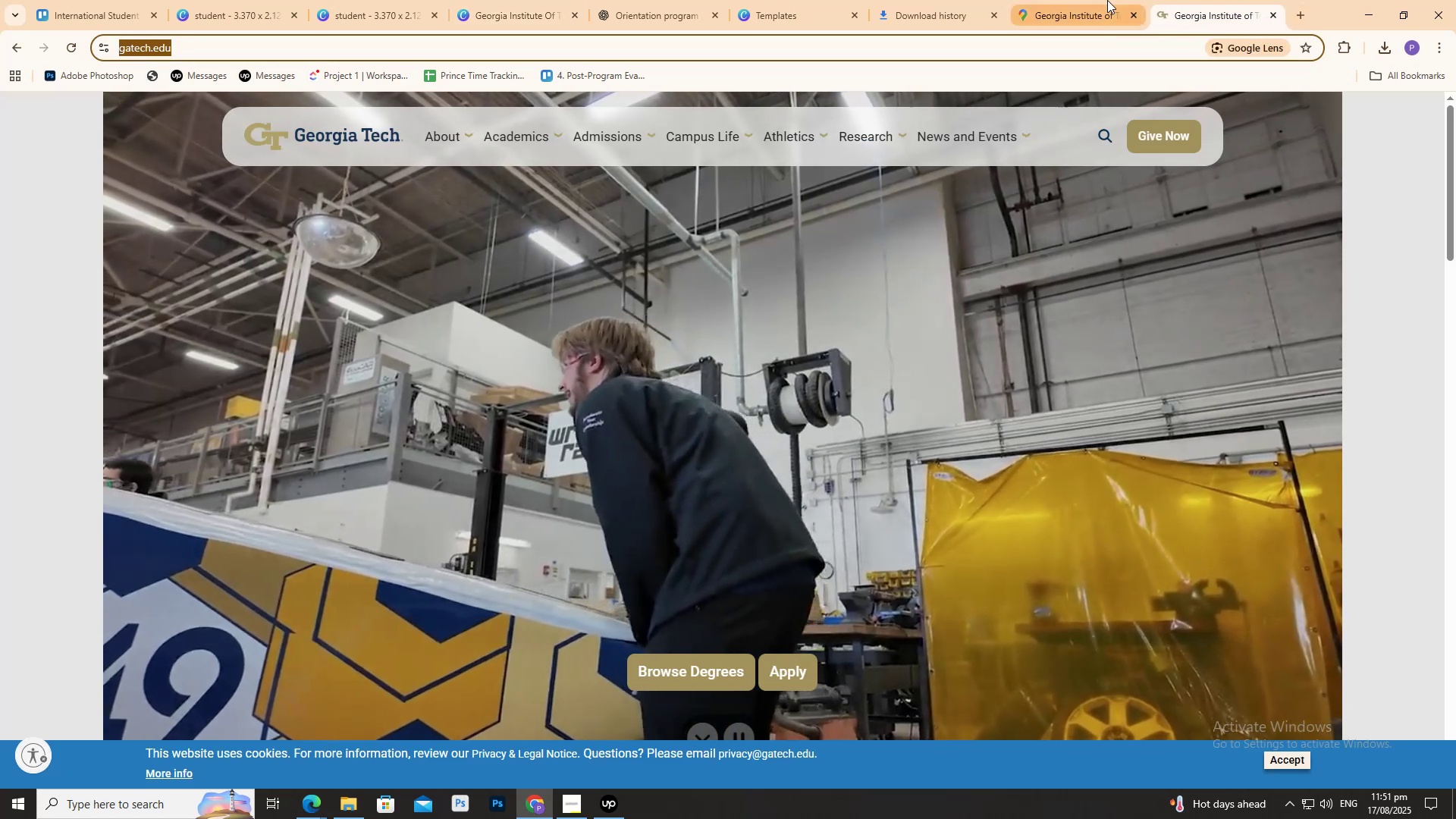 
double_click([1107, 0])
 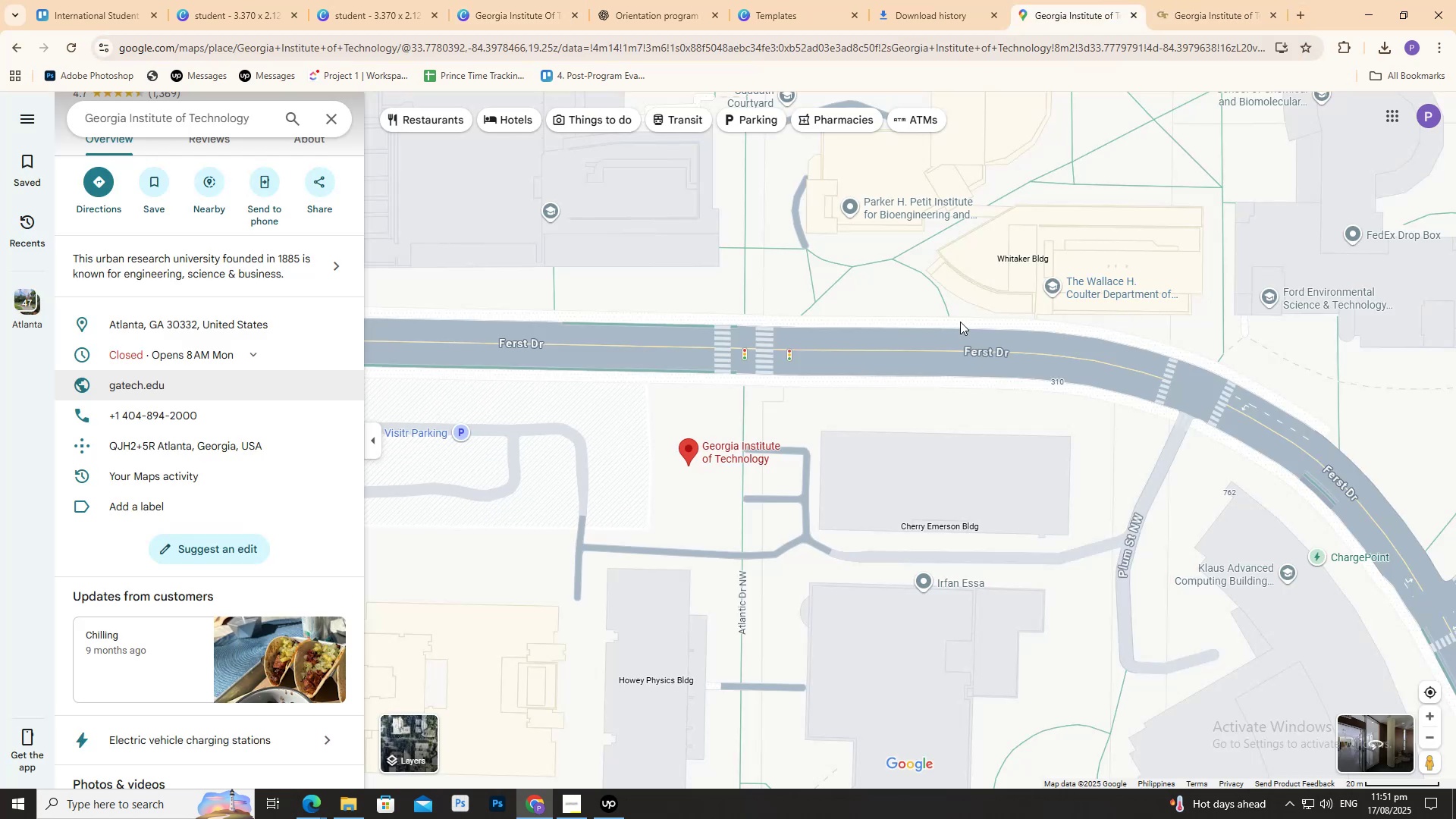 
scroll: coordinate [277, 266], scroll_direction: up, amount: 3.0
 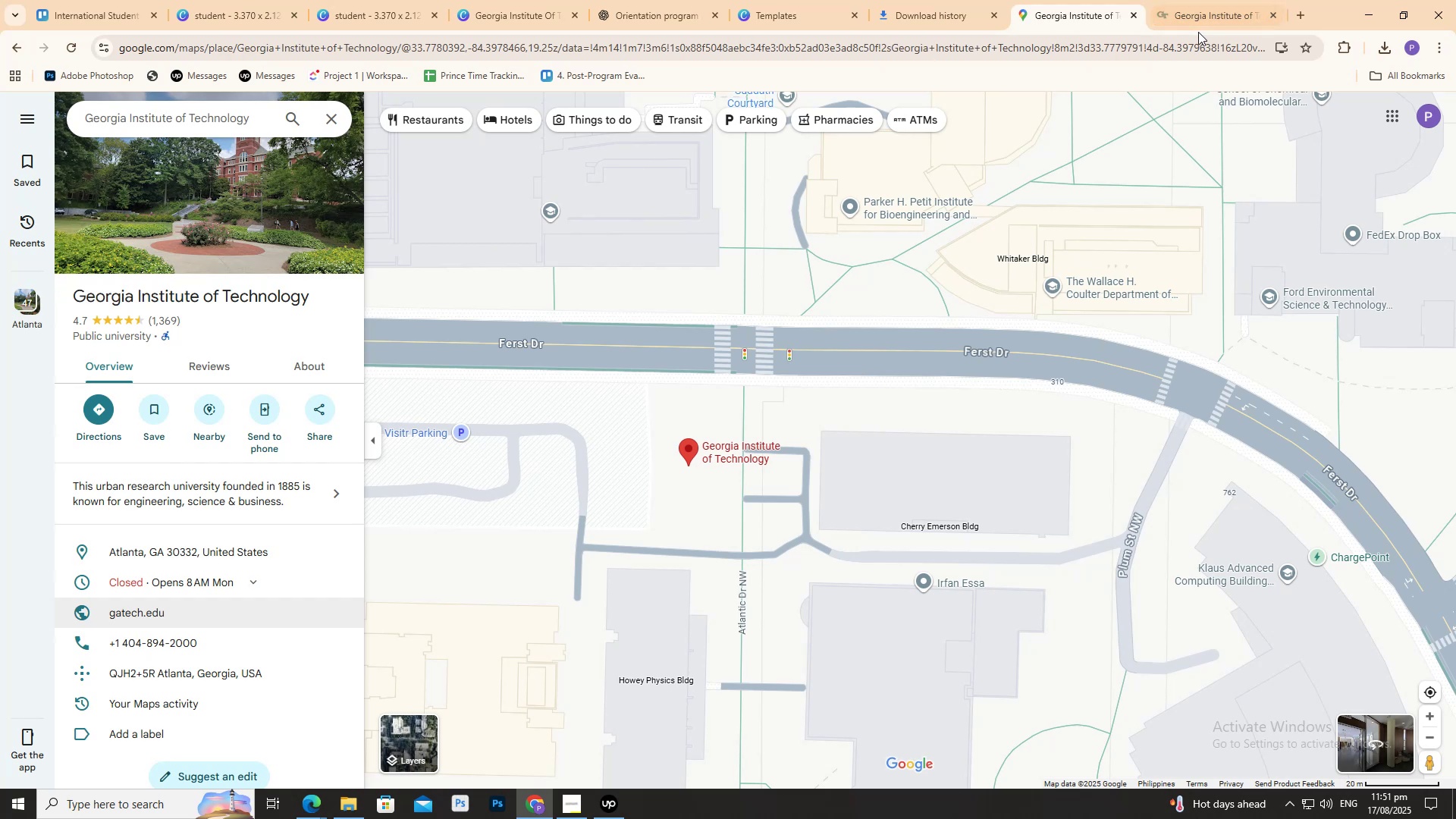 
left_click([1203, 6])
 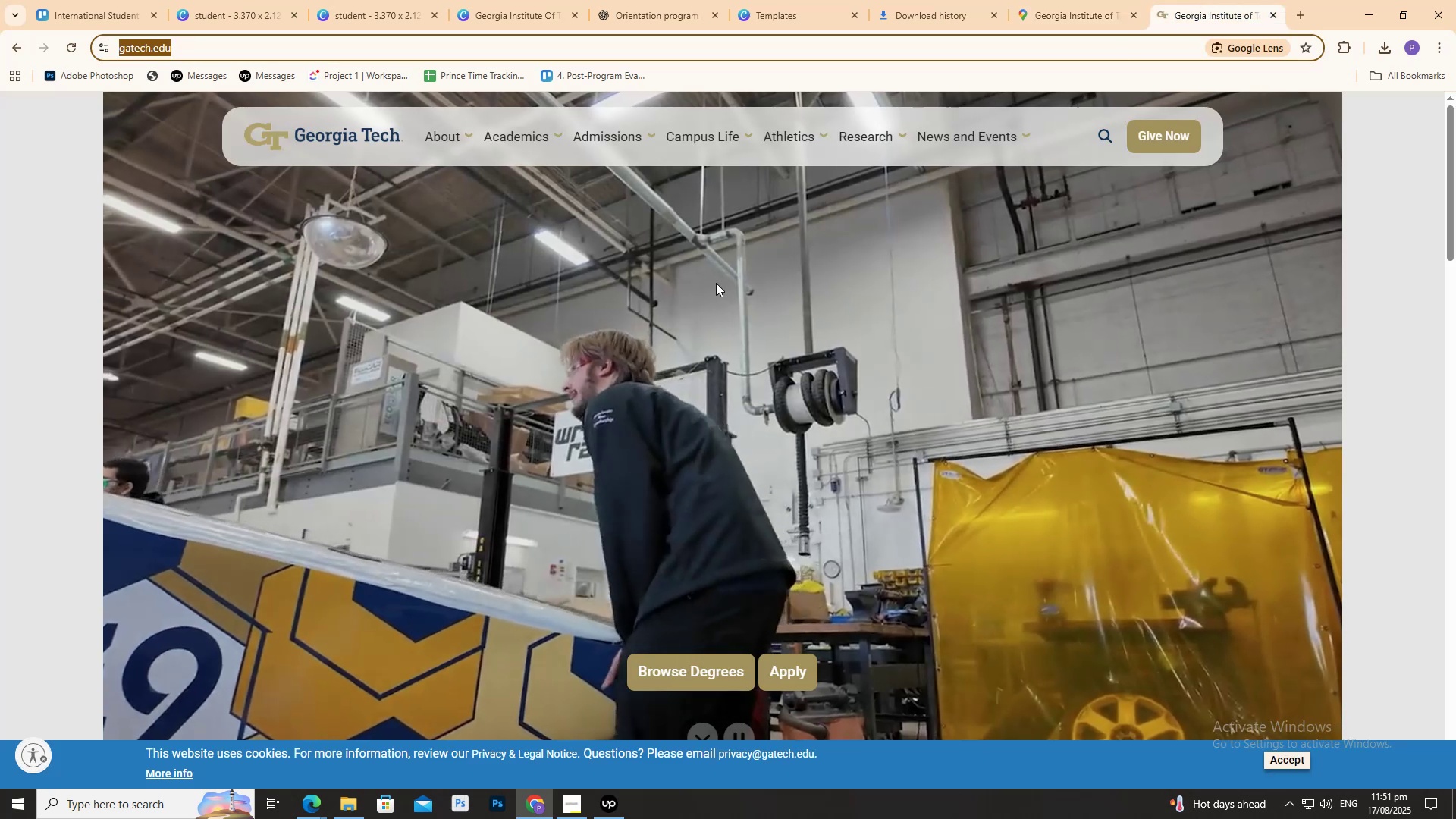 
scroll: coordinate [679, 295], scroll_direction: up, amount: 5.0
 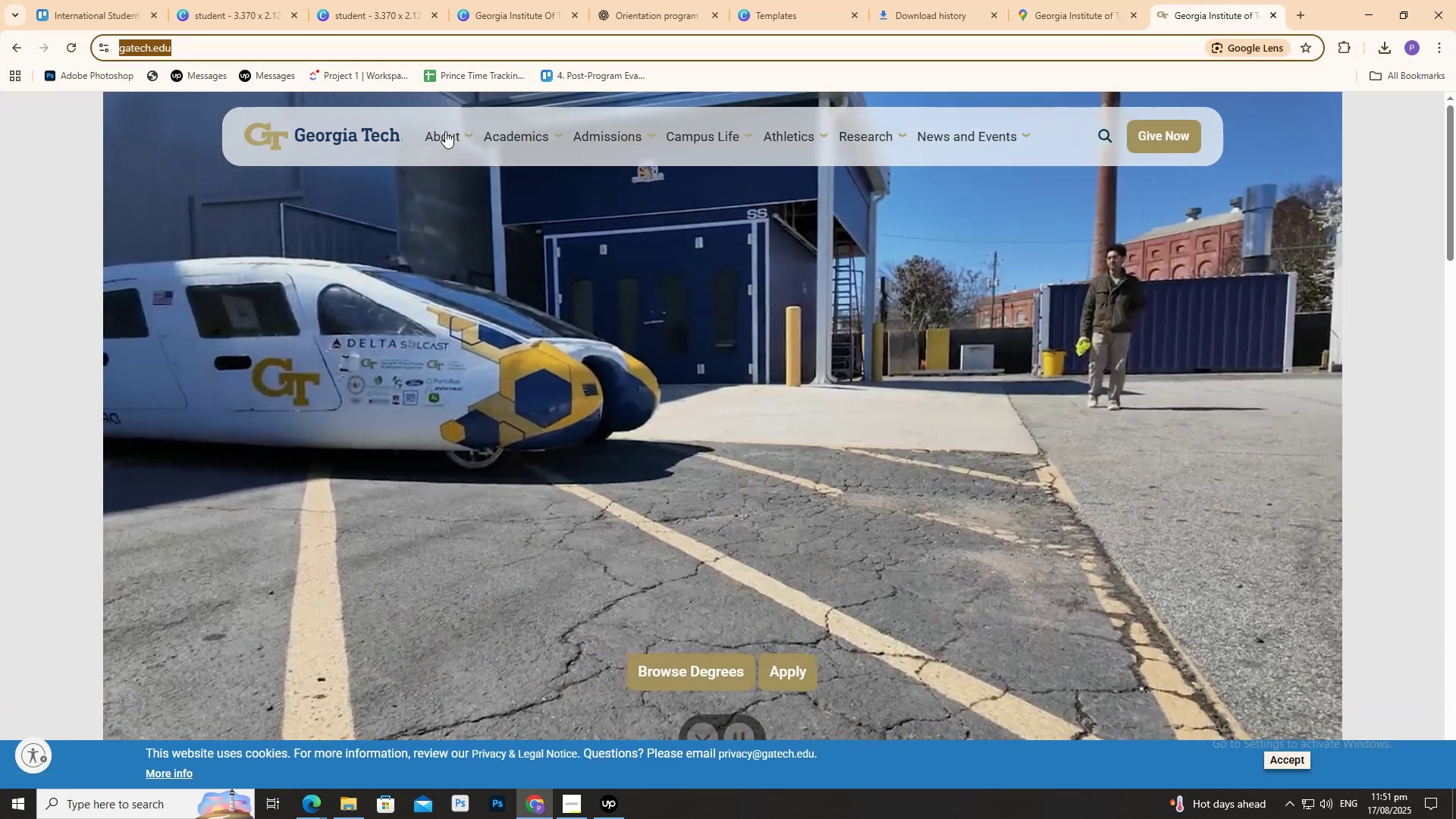 
left_click([446, 130])
 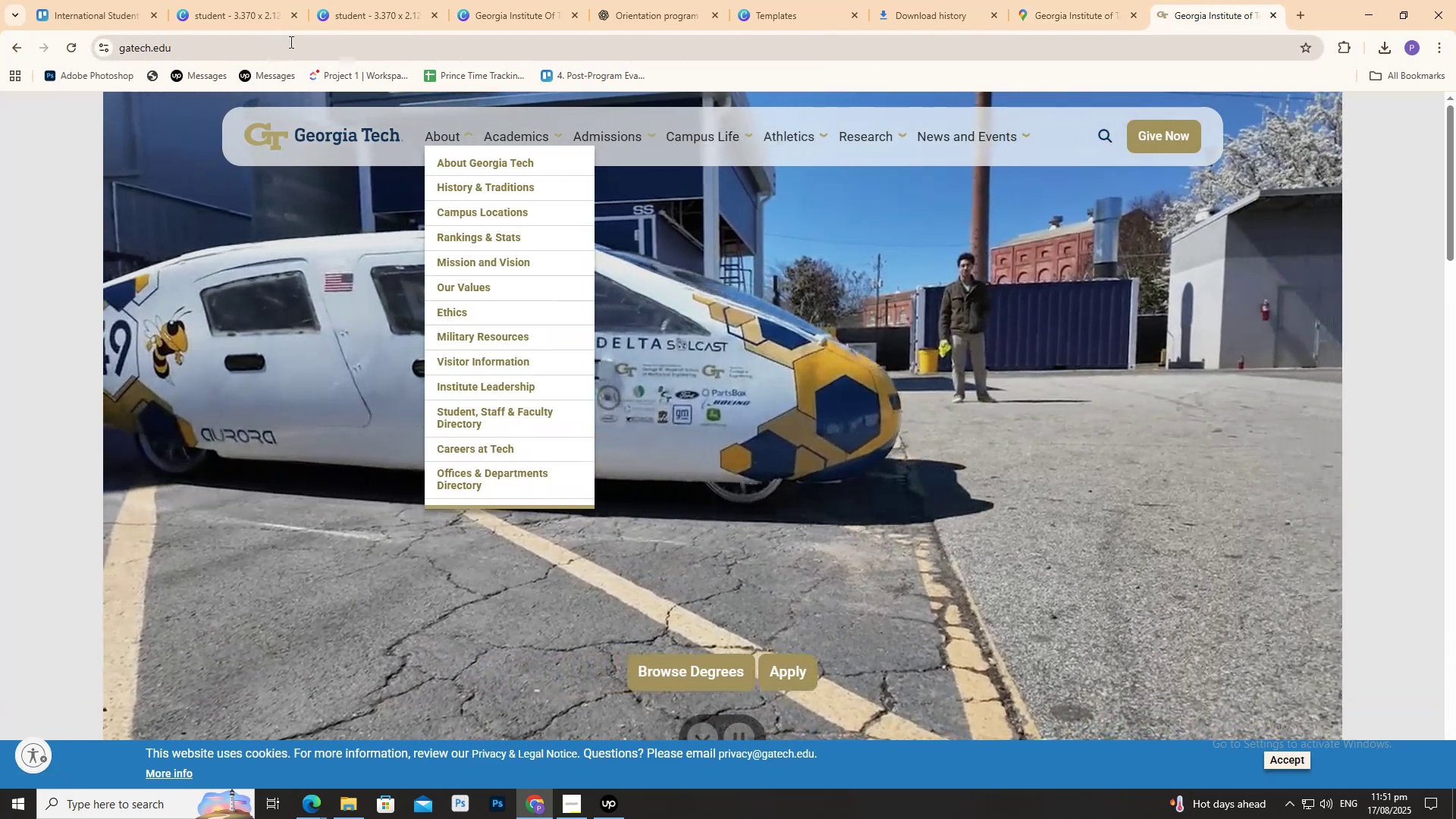 
scroll: coordinate [181, 322], scroll_direction: down, amount: 22.0
 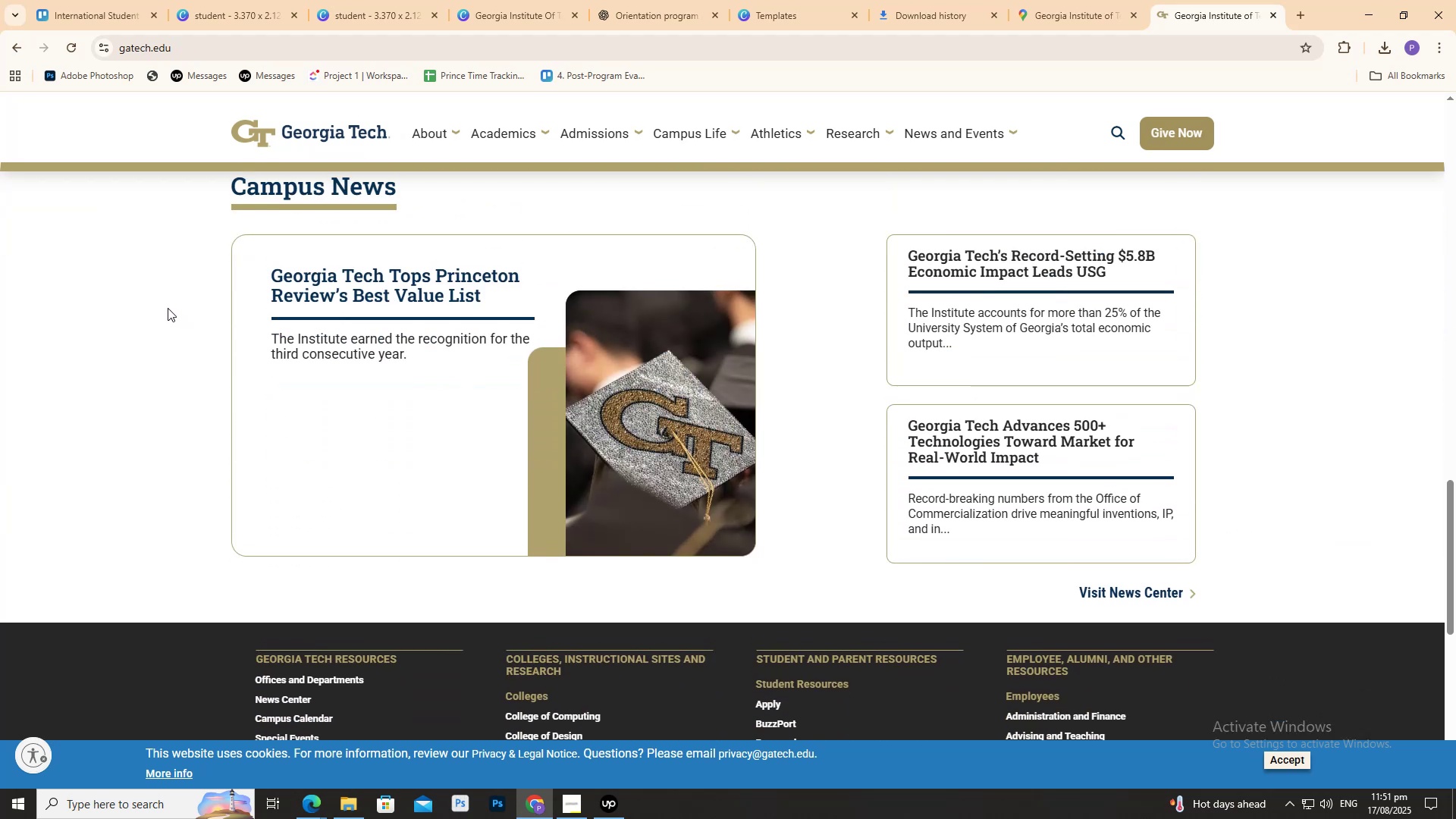 
scroll: coordinate [158, 302], scroll_direction: down, amount: 4.0
 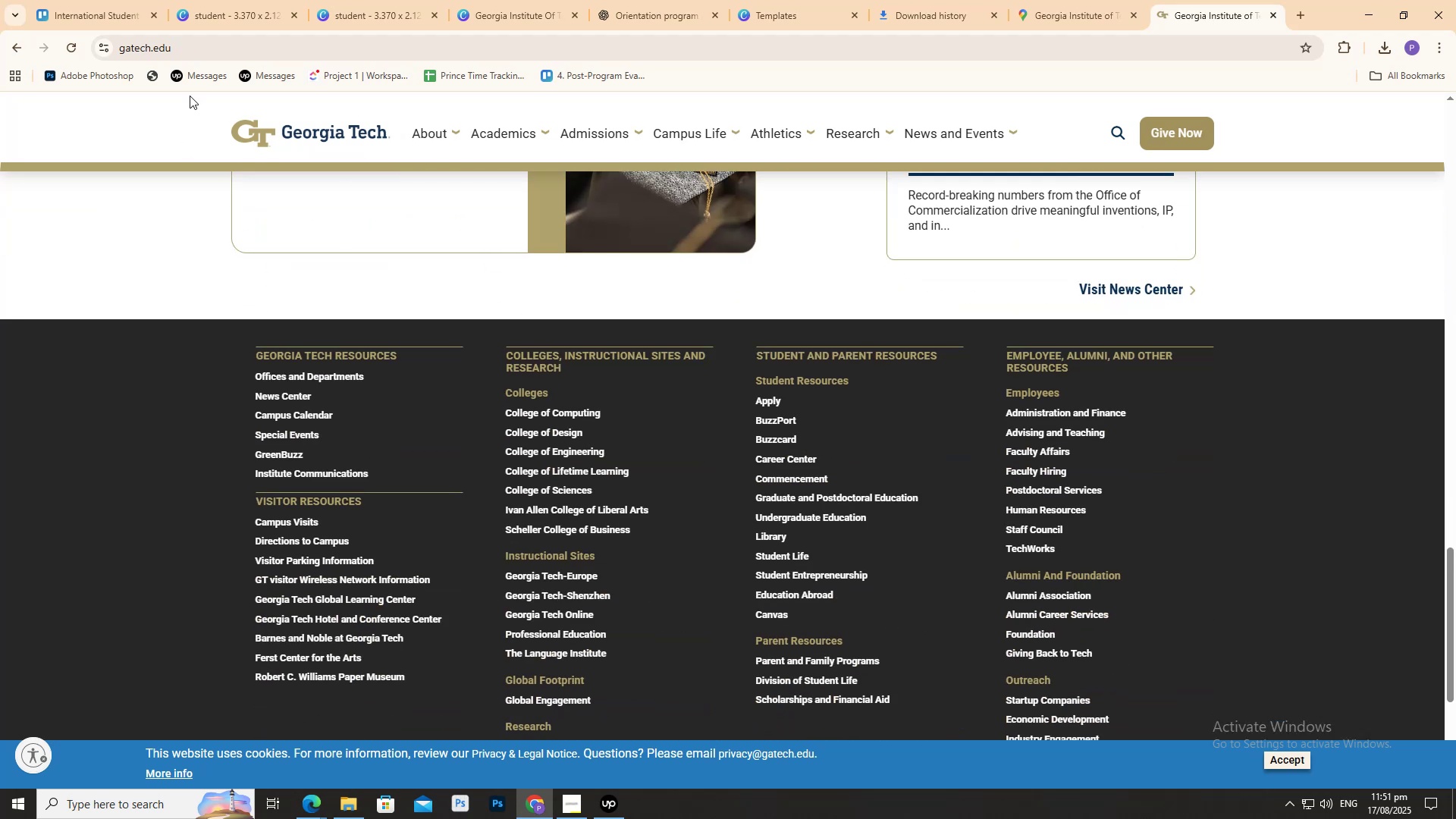 
left_click([245, 0])
 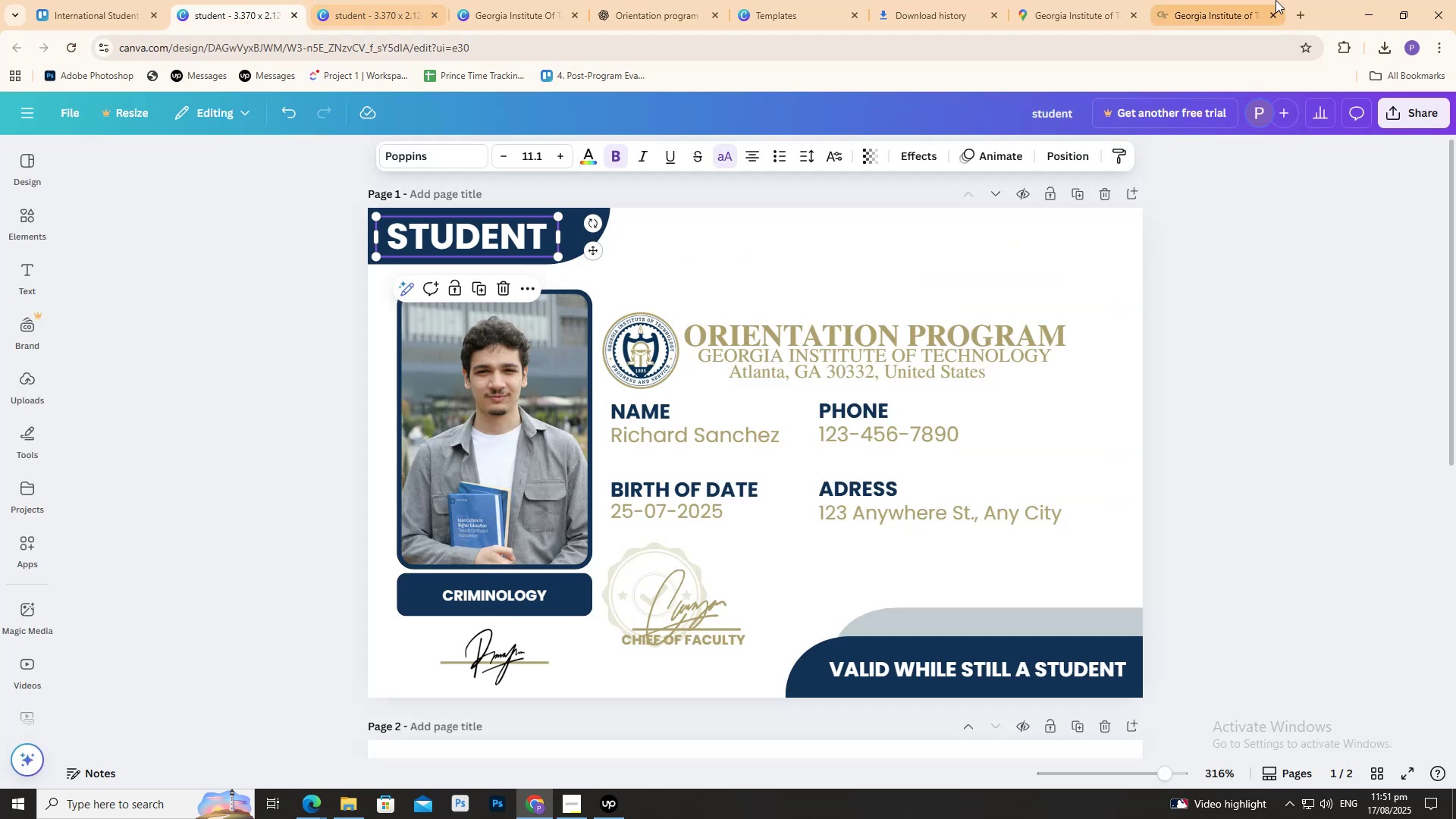 
left_click([1187, 0])
 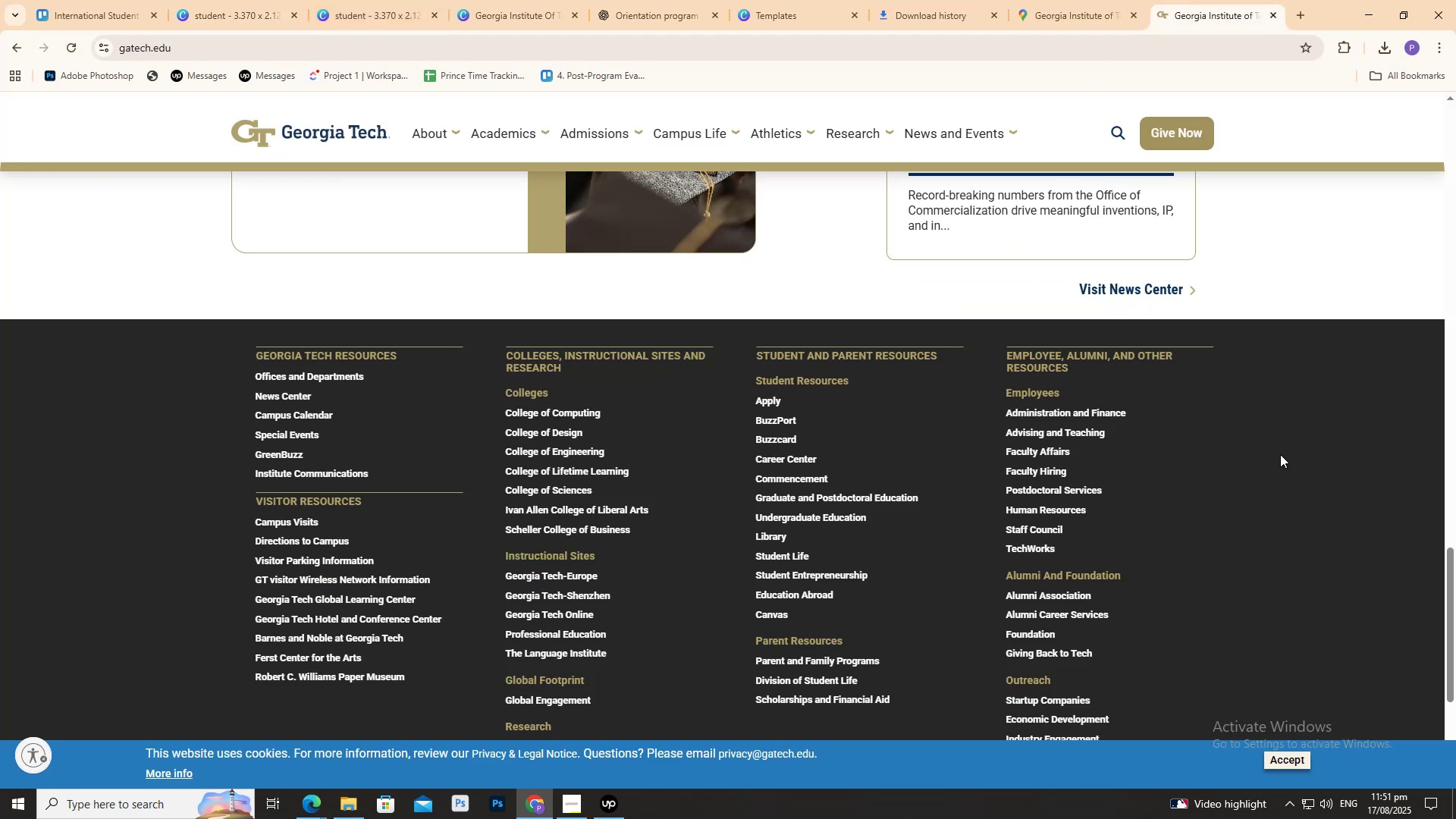 
double_click([1280, 454])
 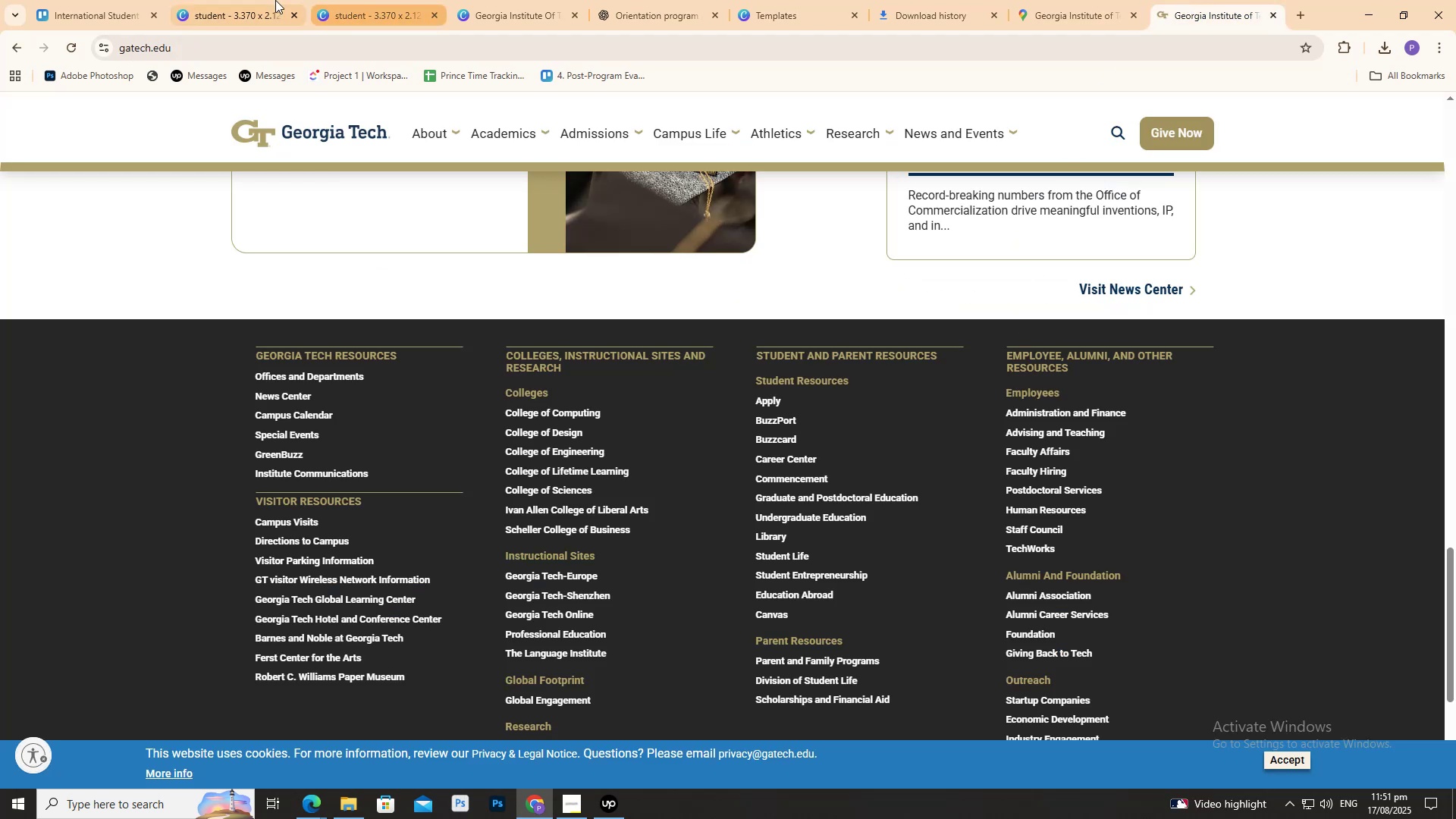 
left_click([255, 0])
 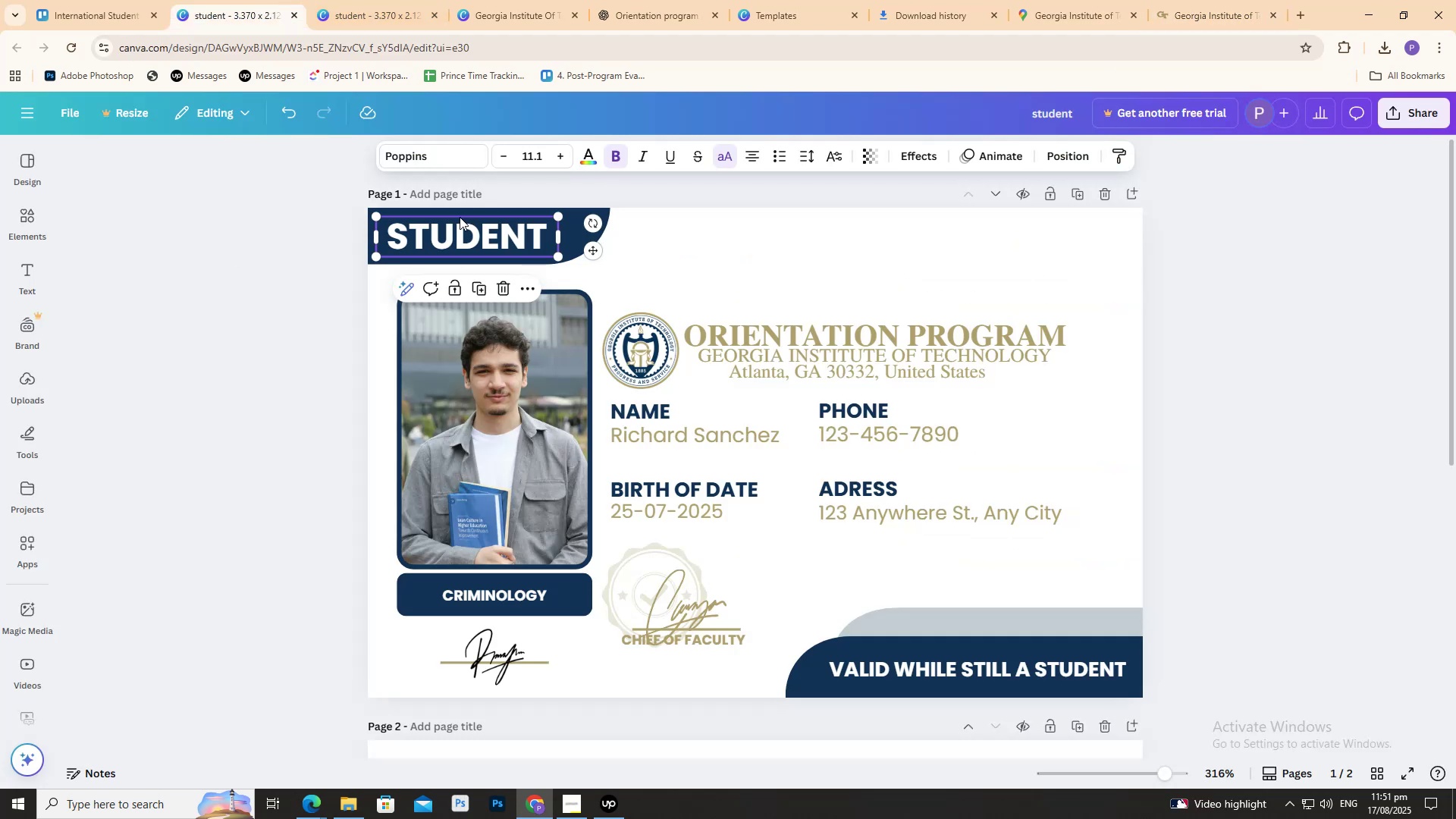 
scroll: coordinate [453, 218], scroll_direction: down, amount: 7.0
 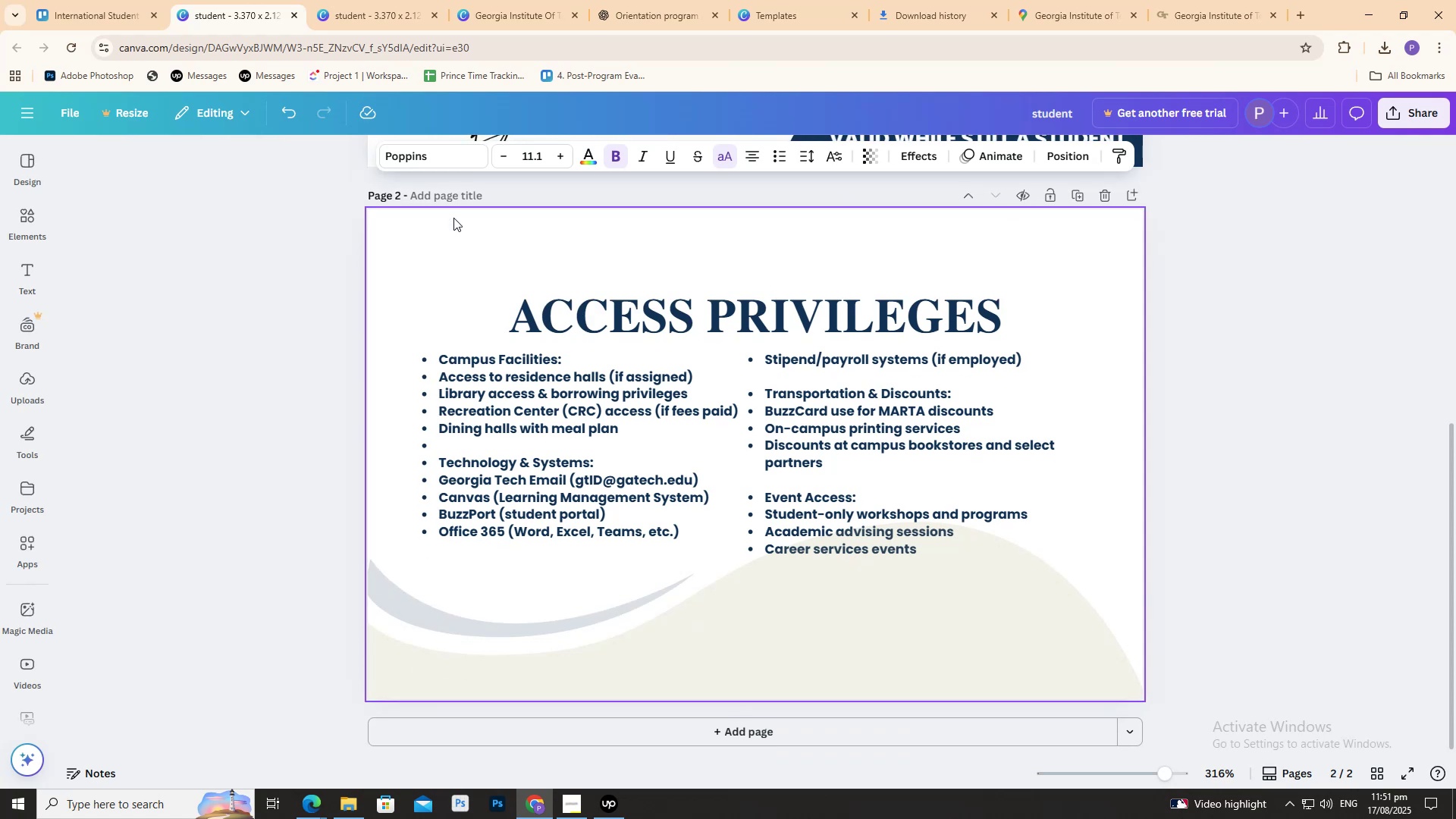 
scroll: coordinate [458, 226], scroll_direction: up, amount: 10.0
 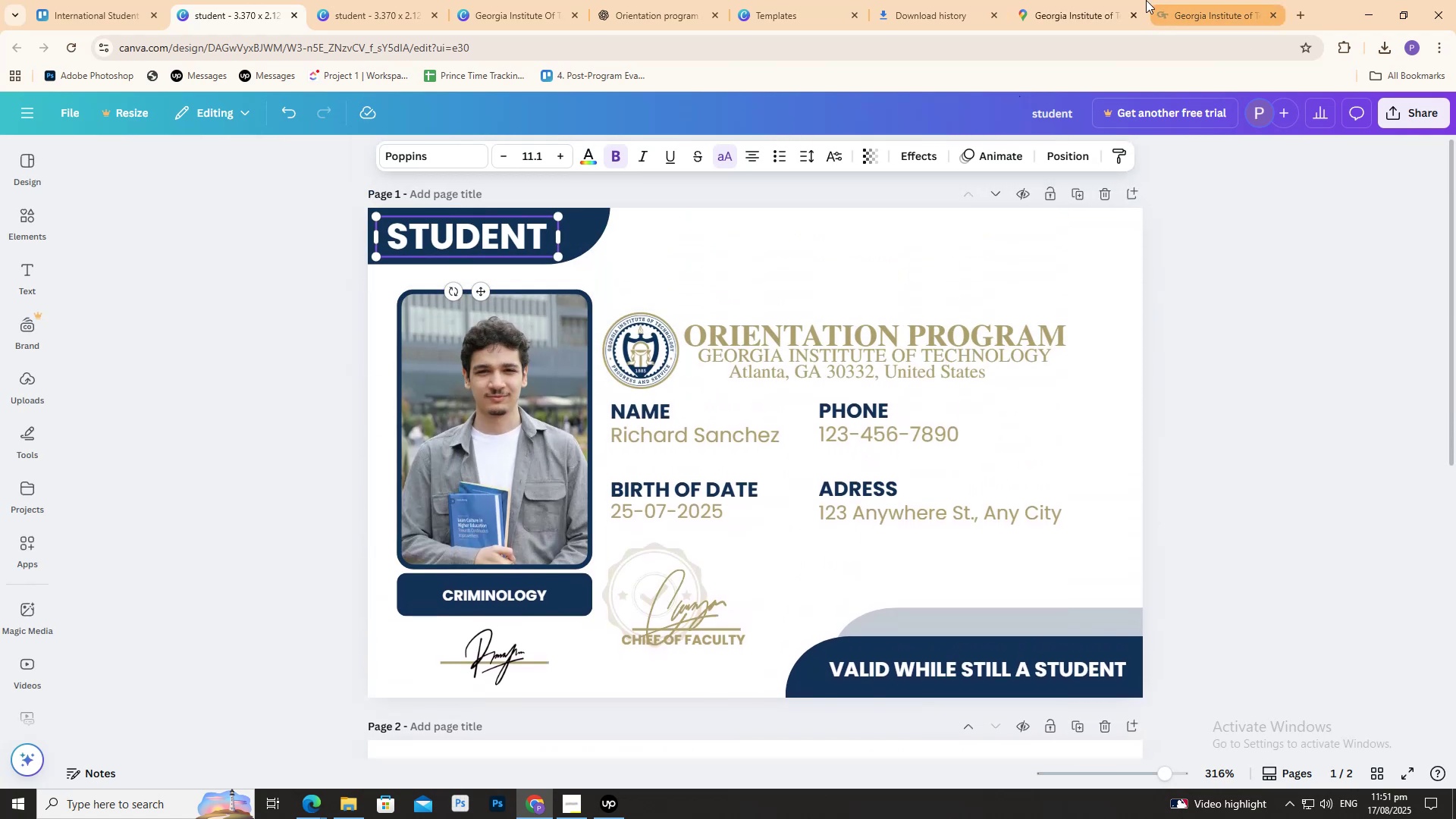 
left_click([1127, 0])
 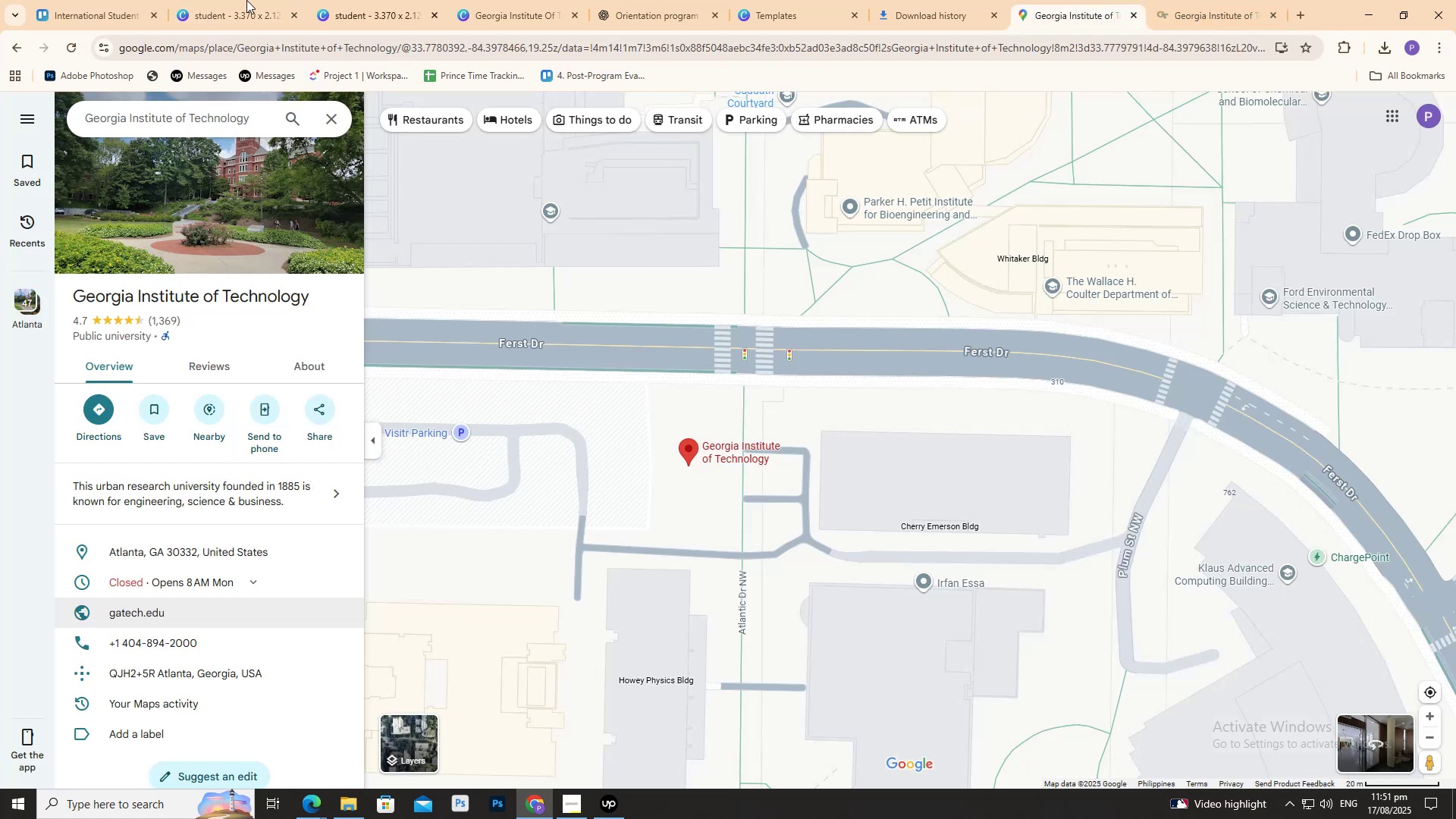 
left_click([204, 0])
 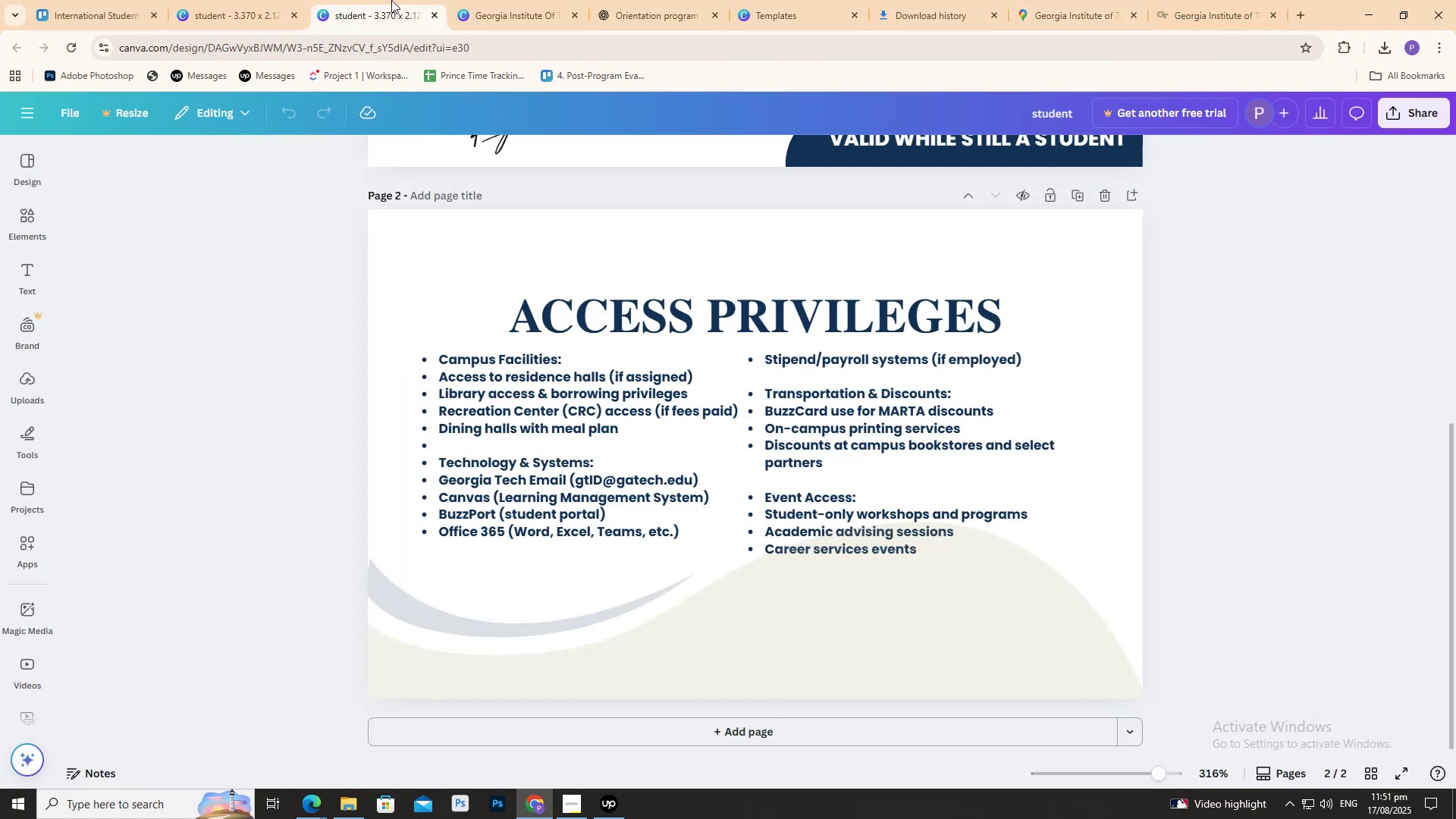 
scroll: coordinate [575, 366], scroll_direction: up, amount: 6.0
 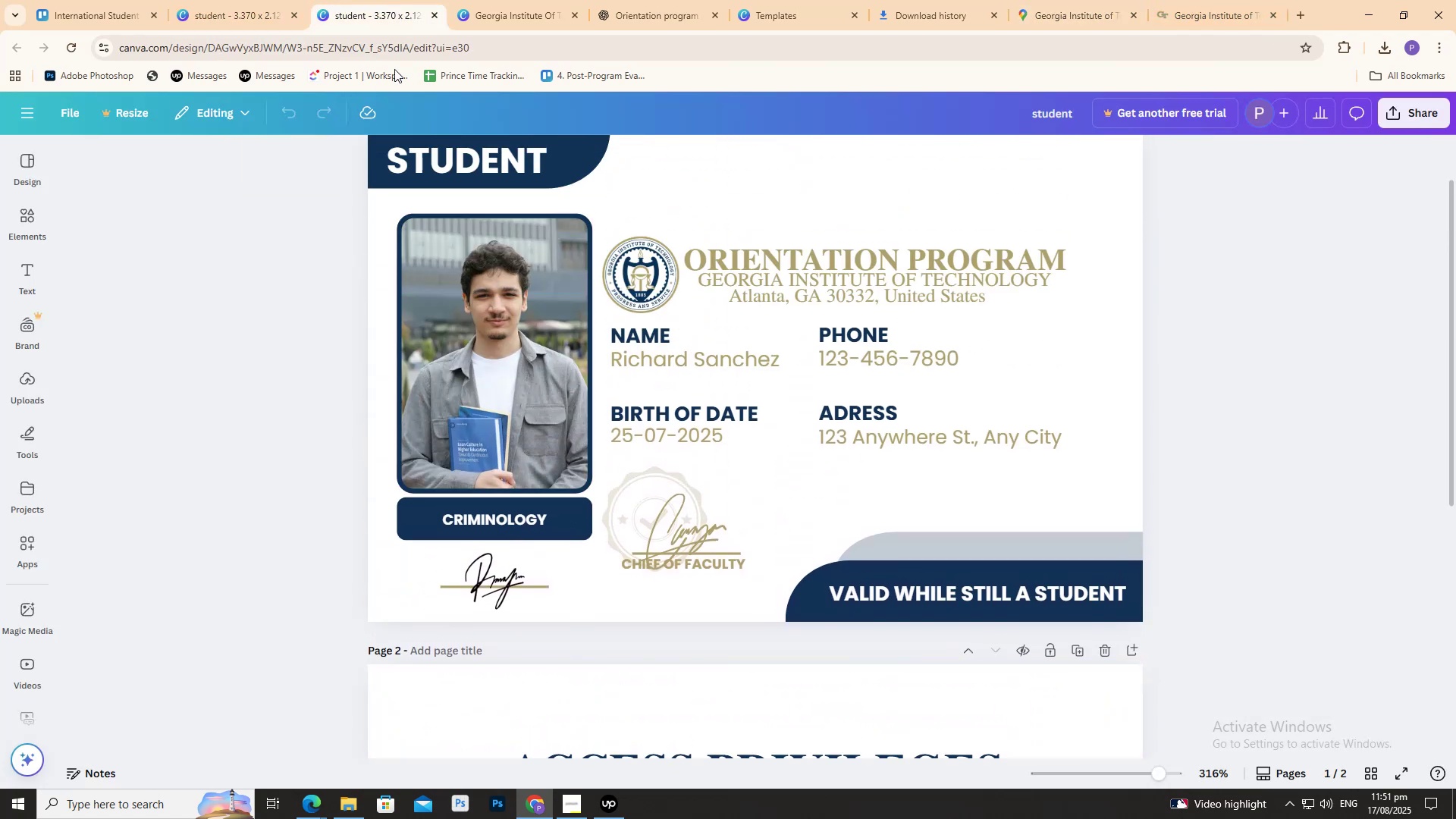 
left_click([510, 0])
 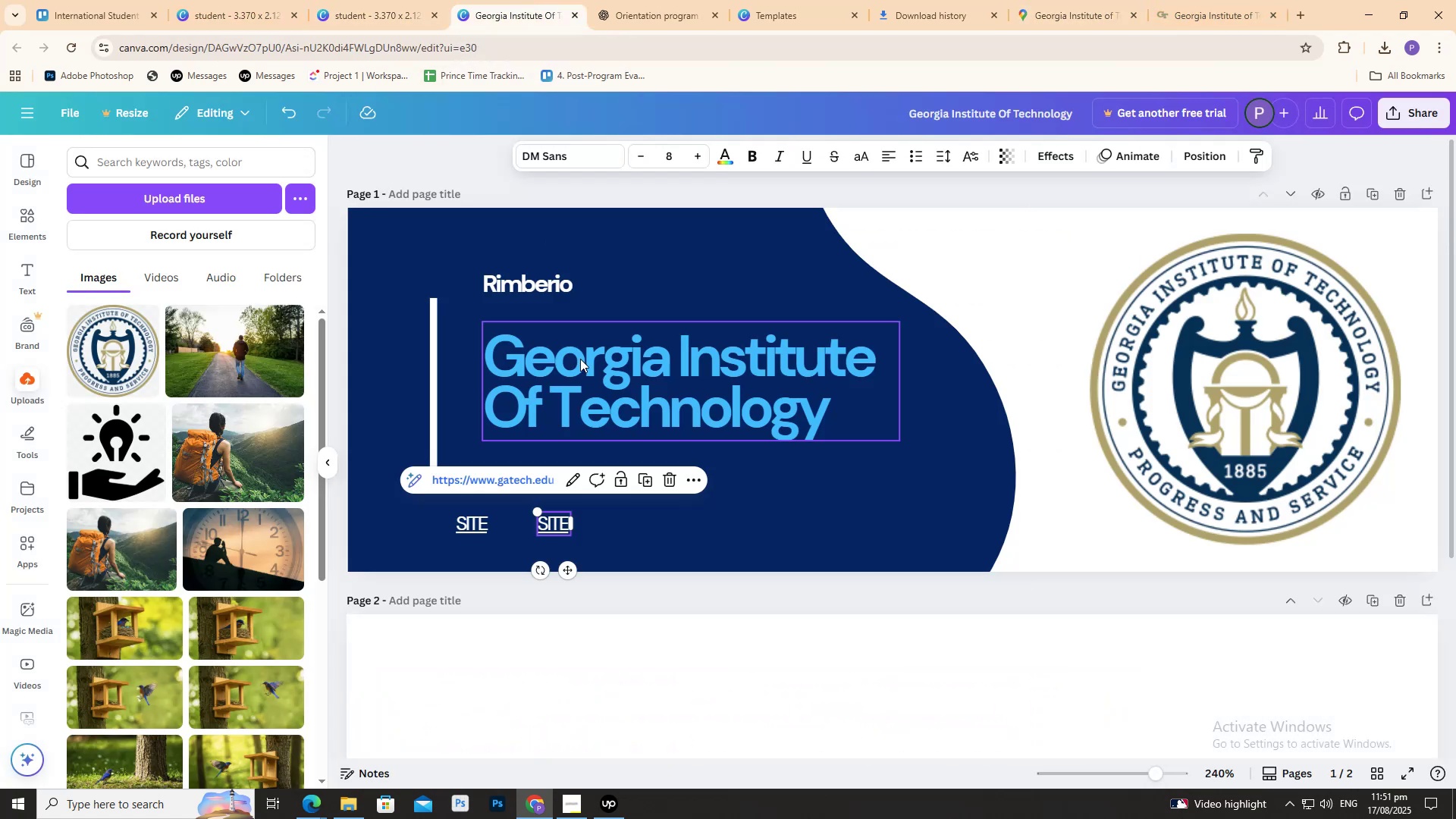 
left_click([555, 284])
 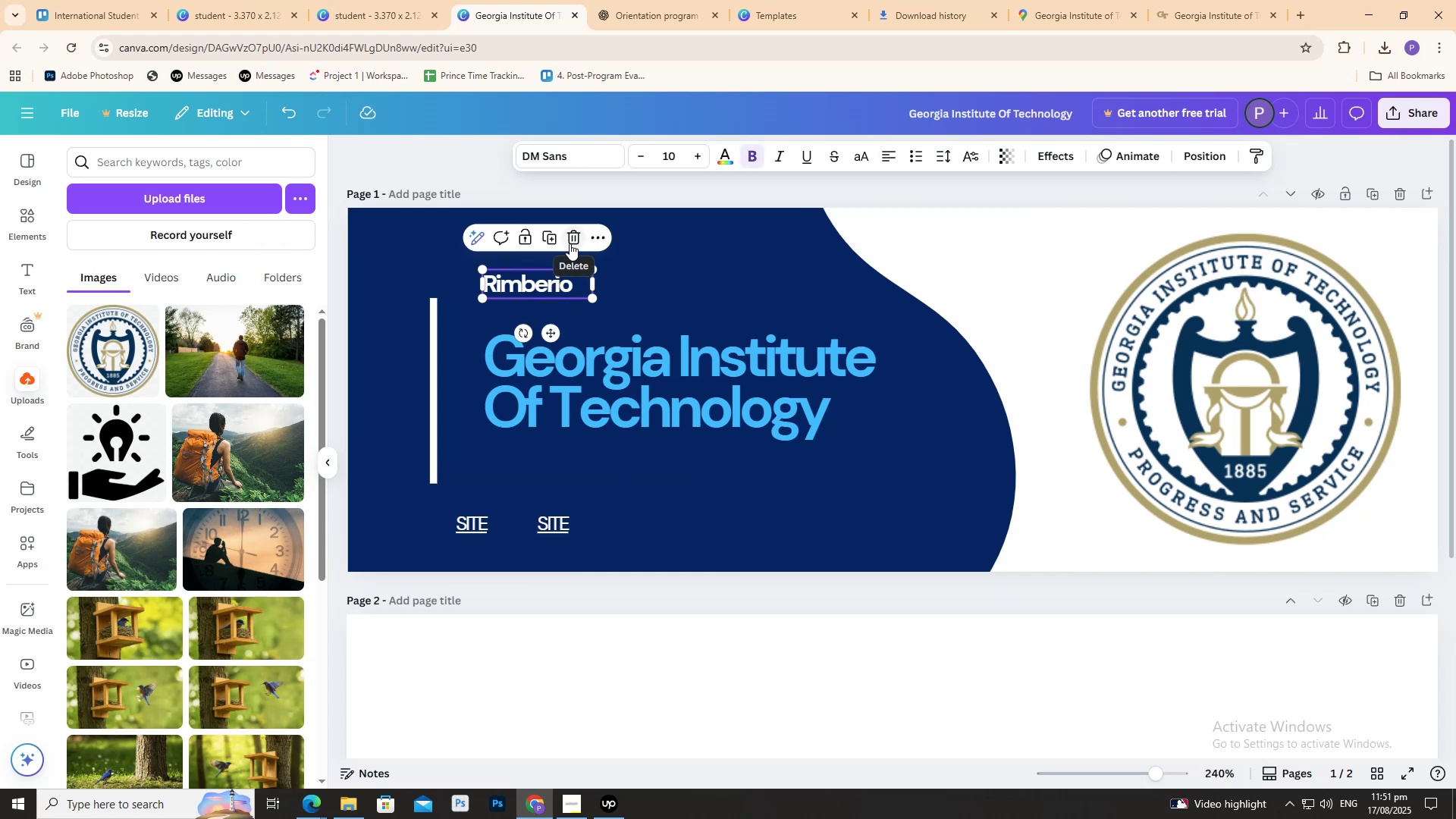 
key(Delete)
 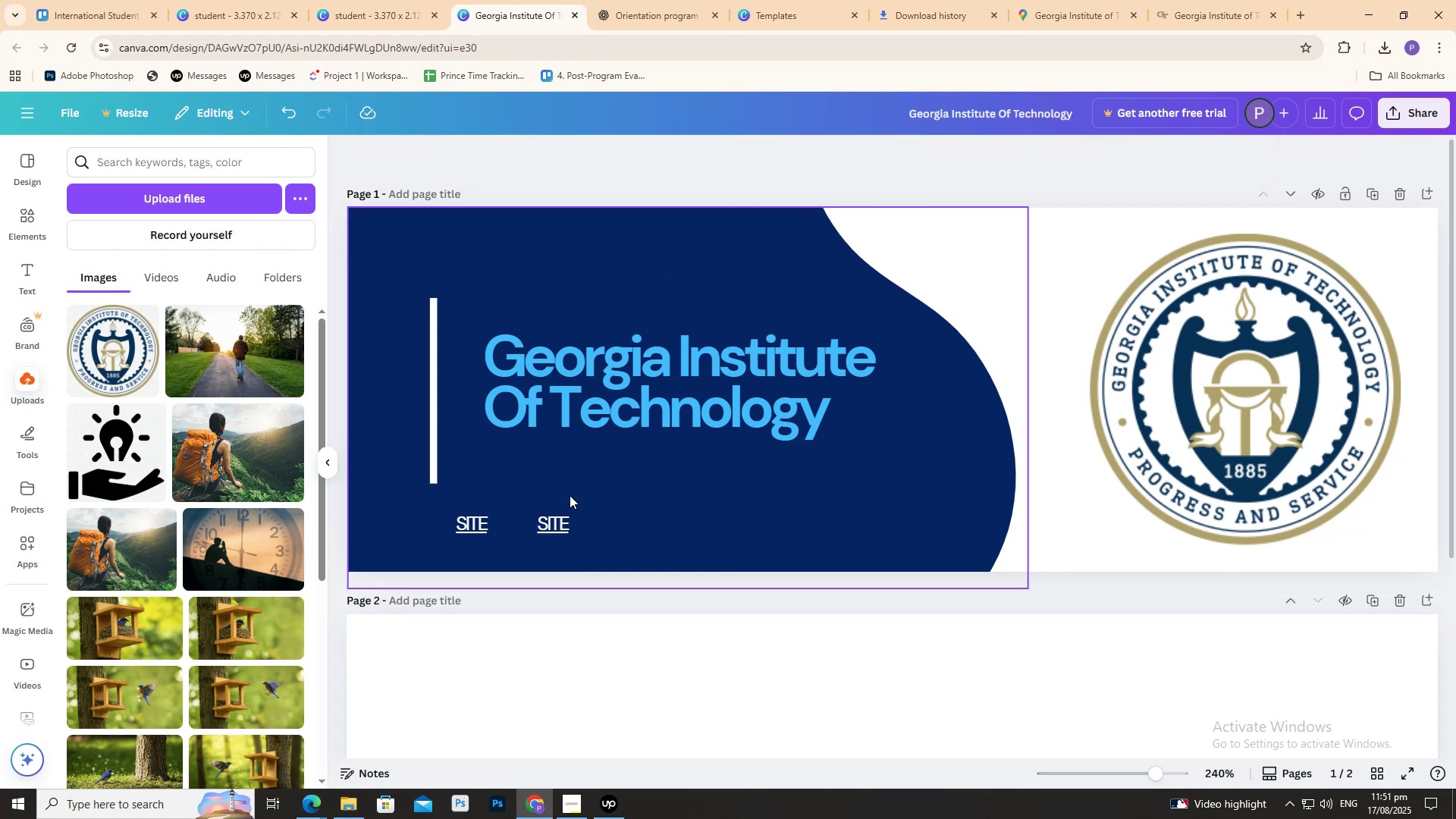 
left_click([553, 516])
 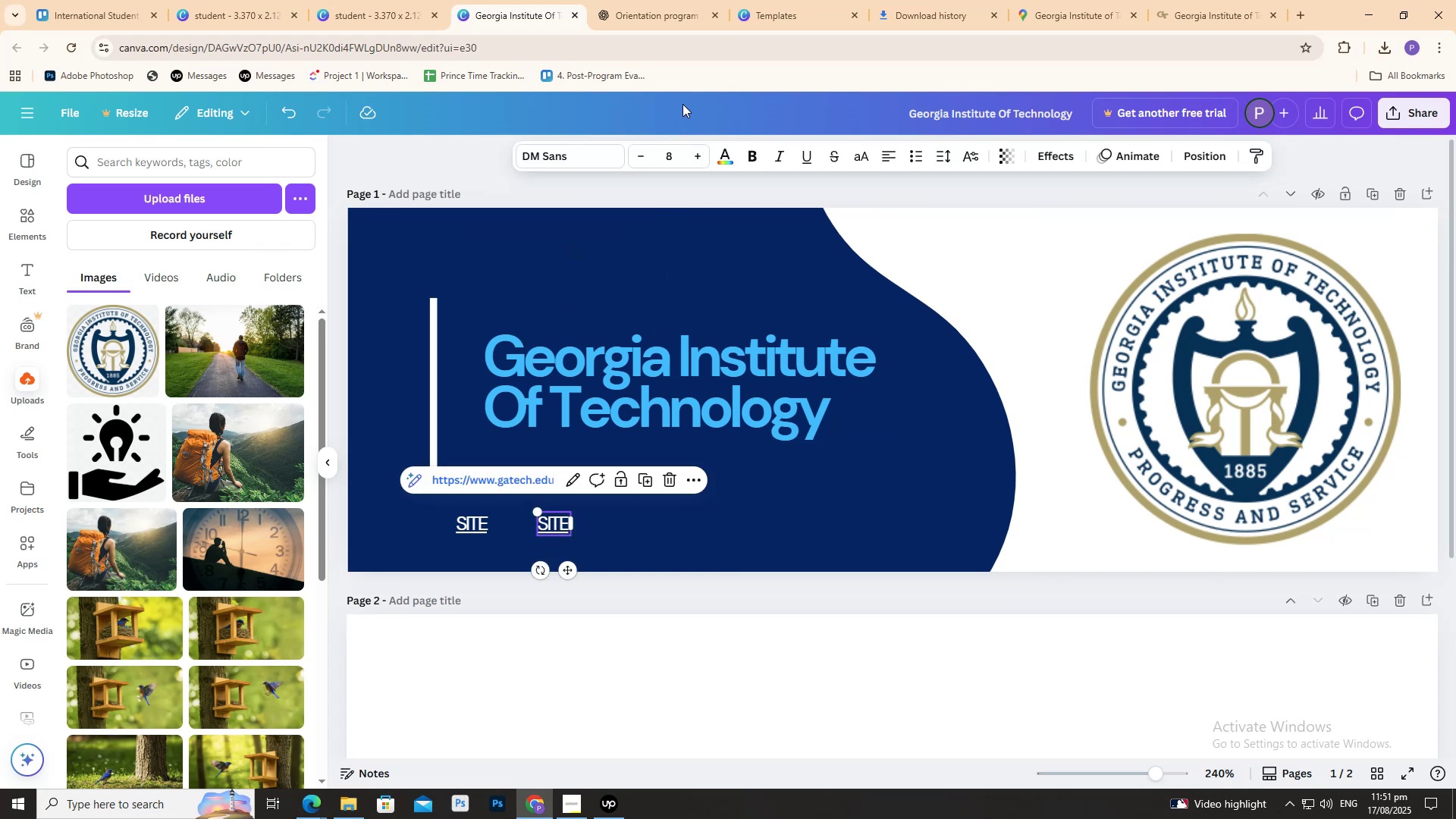 
key(Delete)
 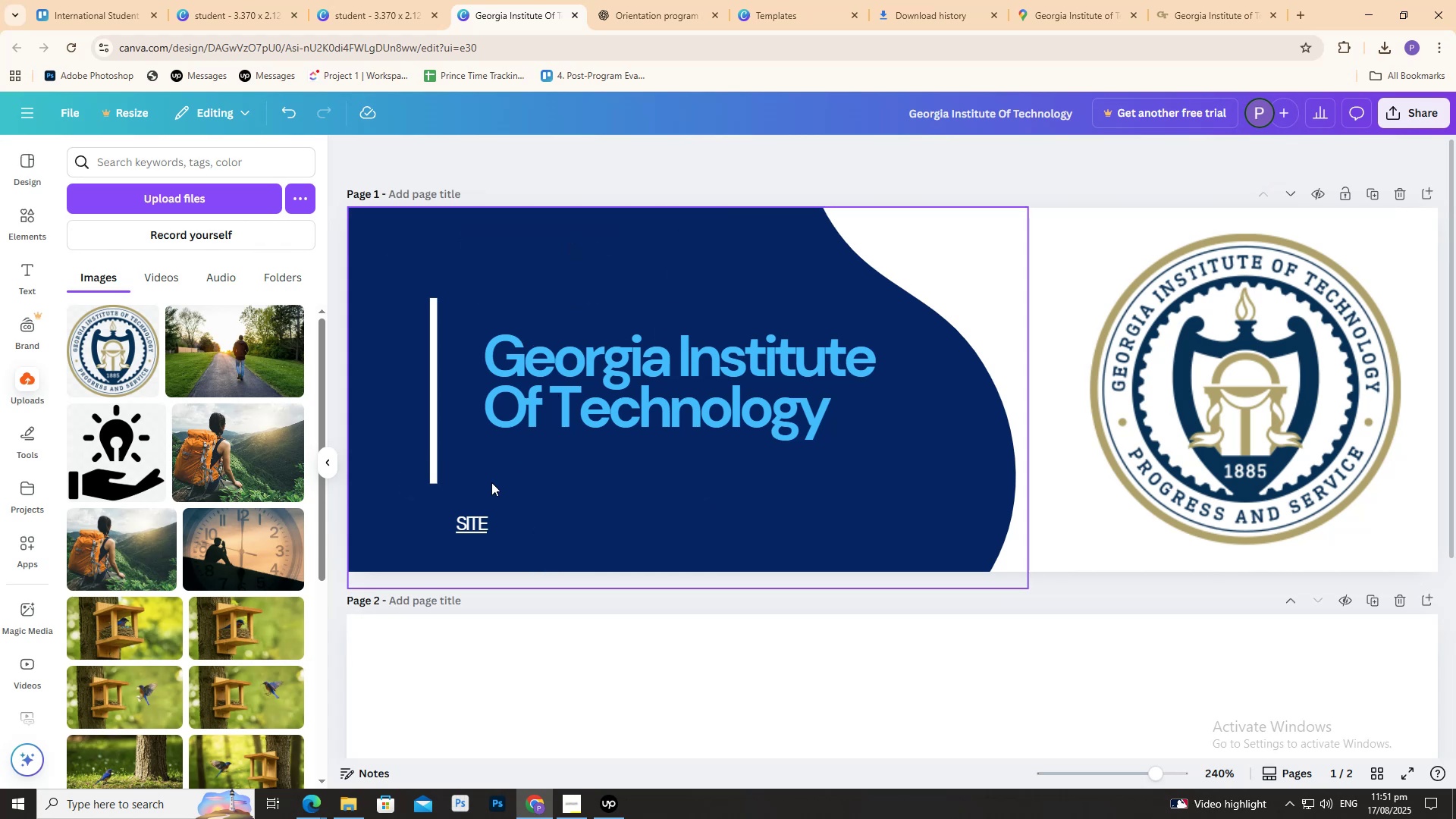 
left_click([474, 527])
 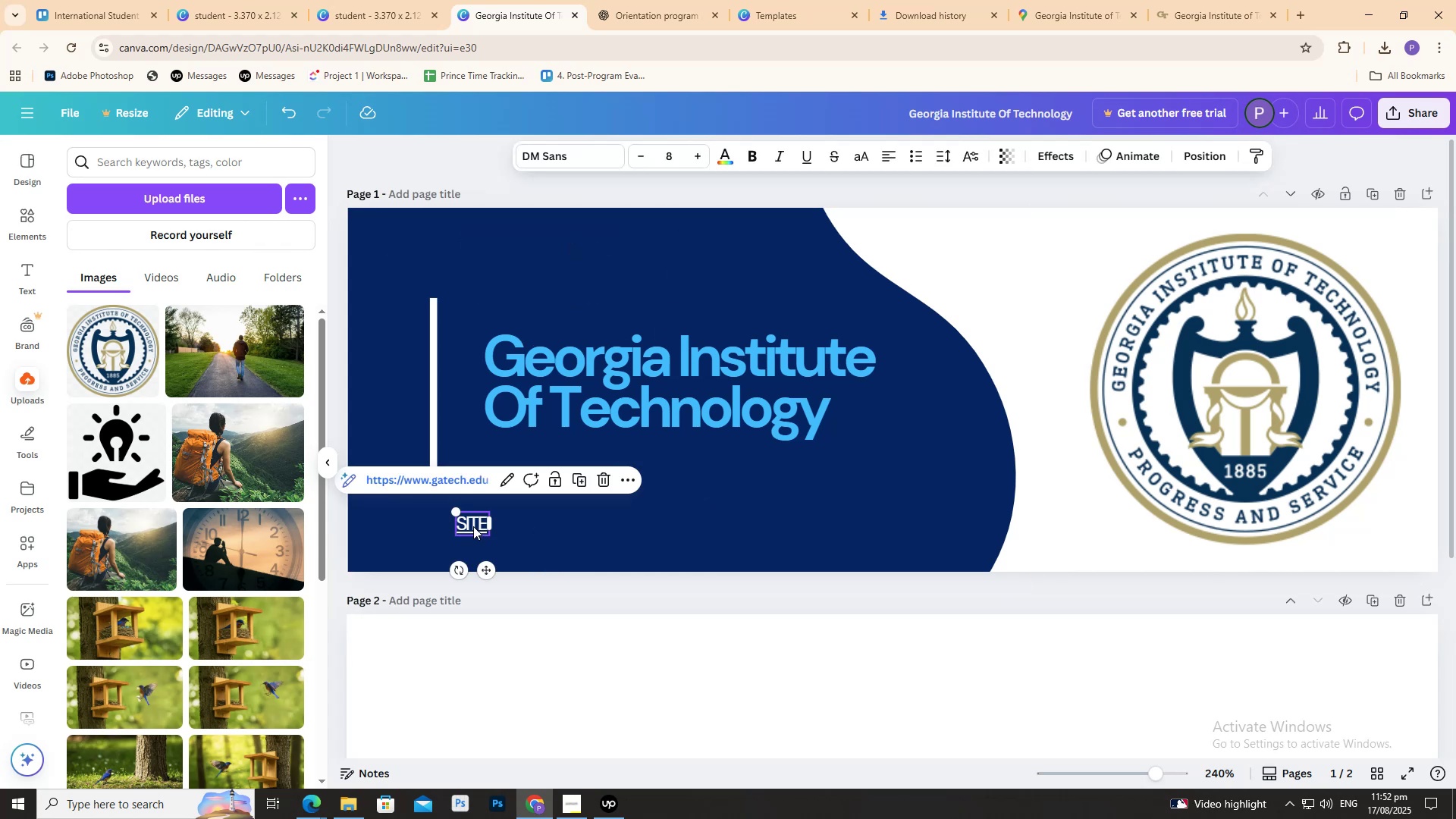 
key(Delete)
 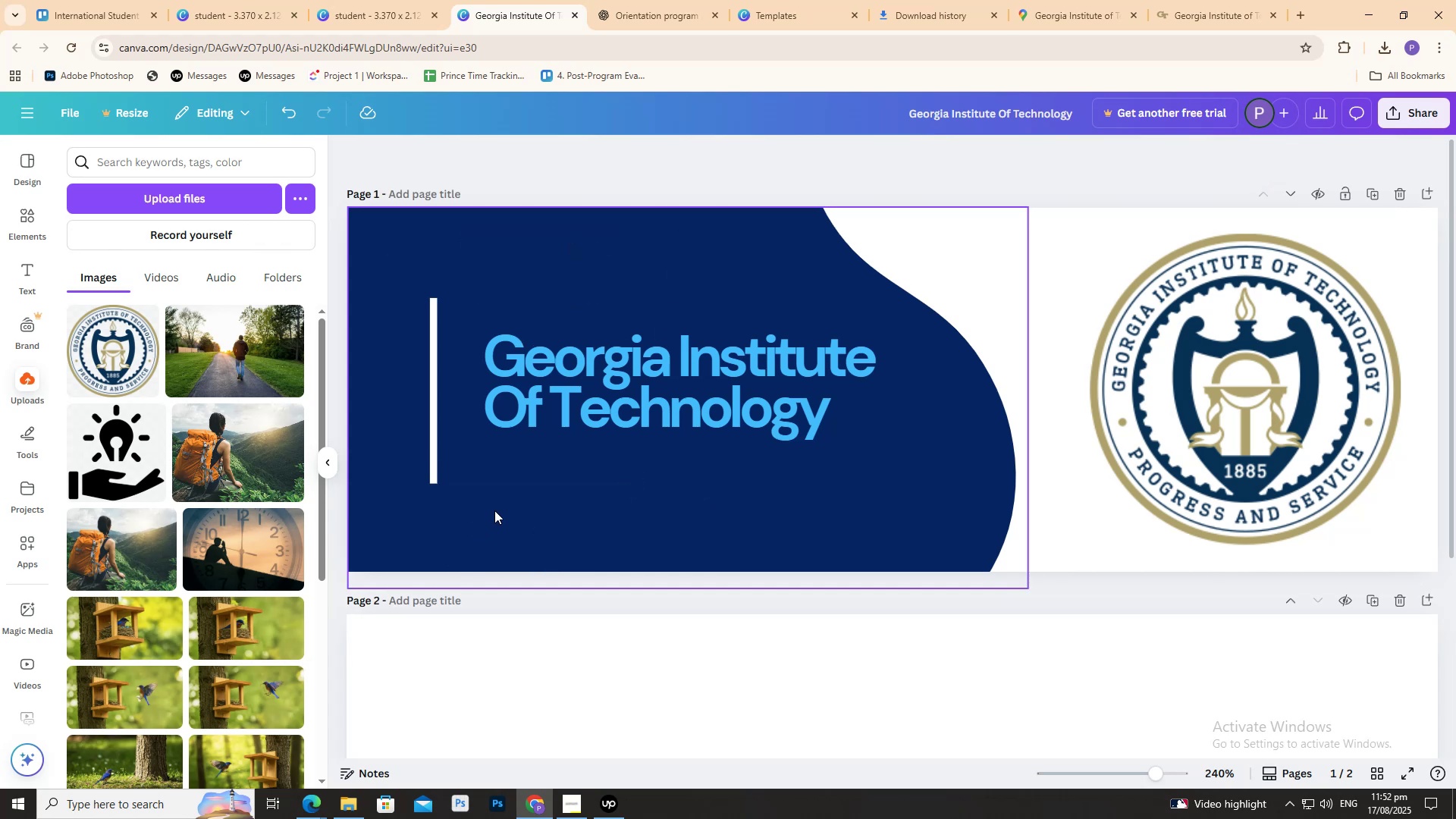 
key(T)
 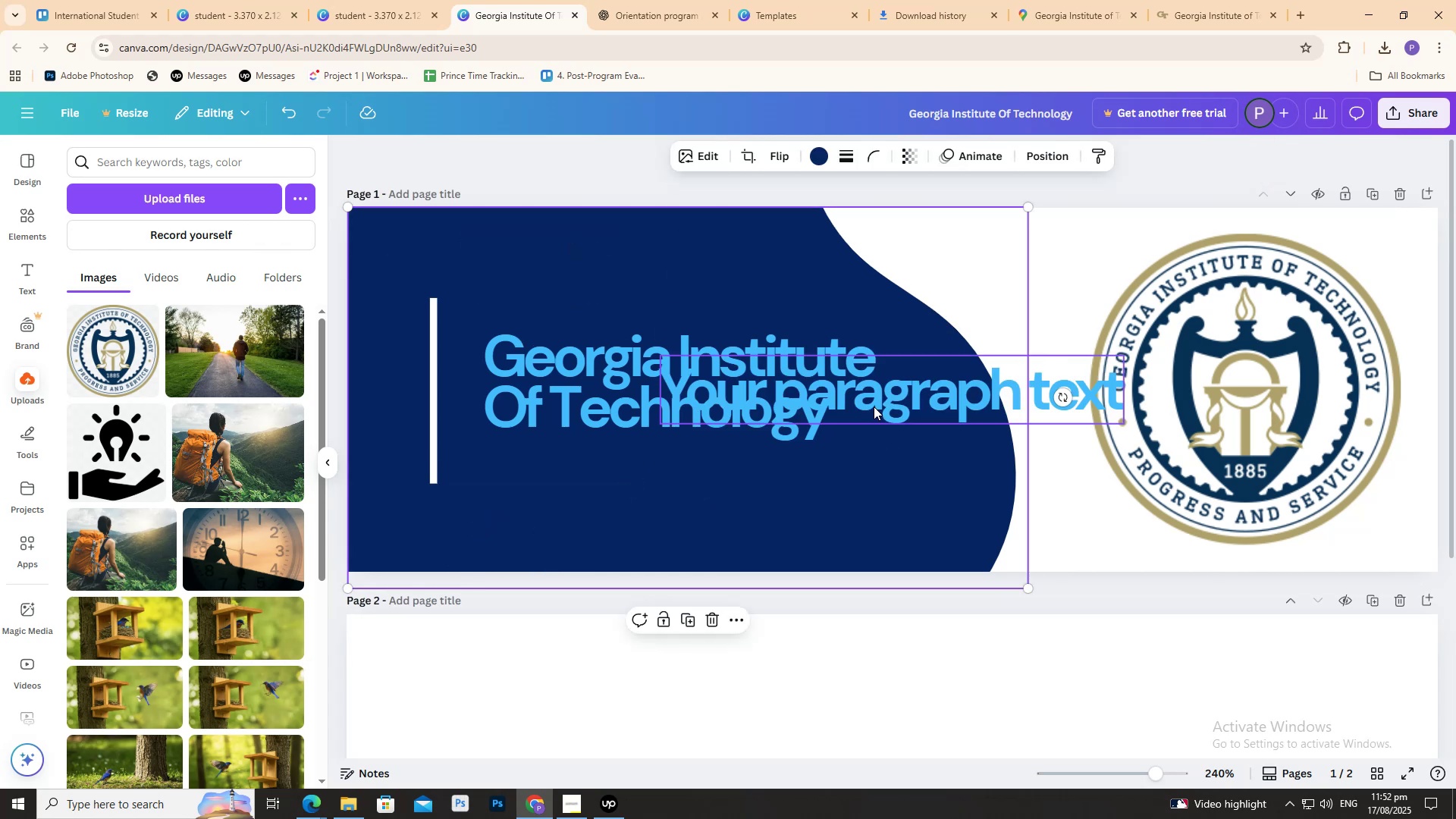 
left_click_drag(start_coordinate=[914, 396], to_coordinate=[760, 510])
 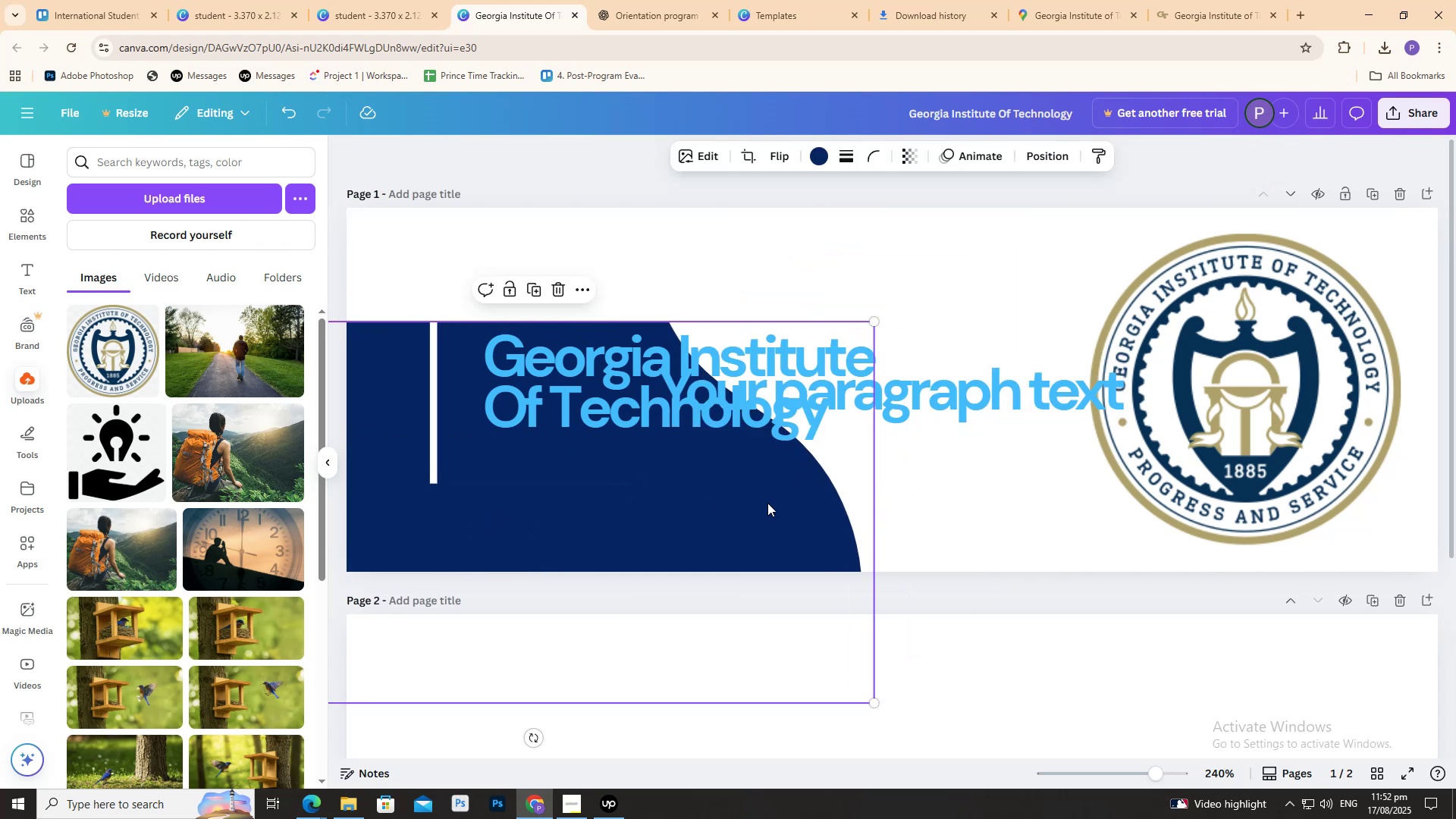 
key(Control+Z)
 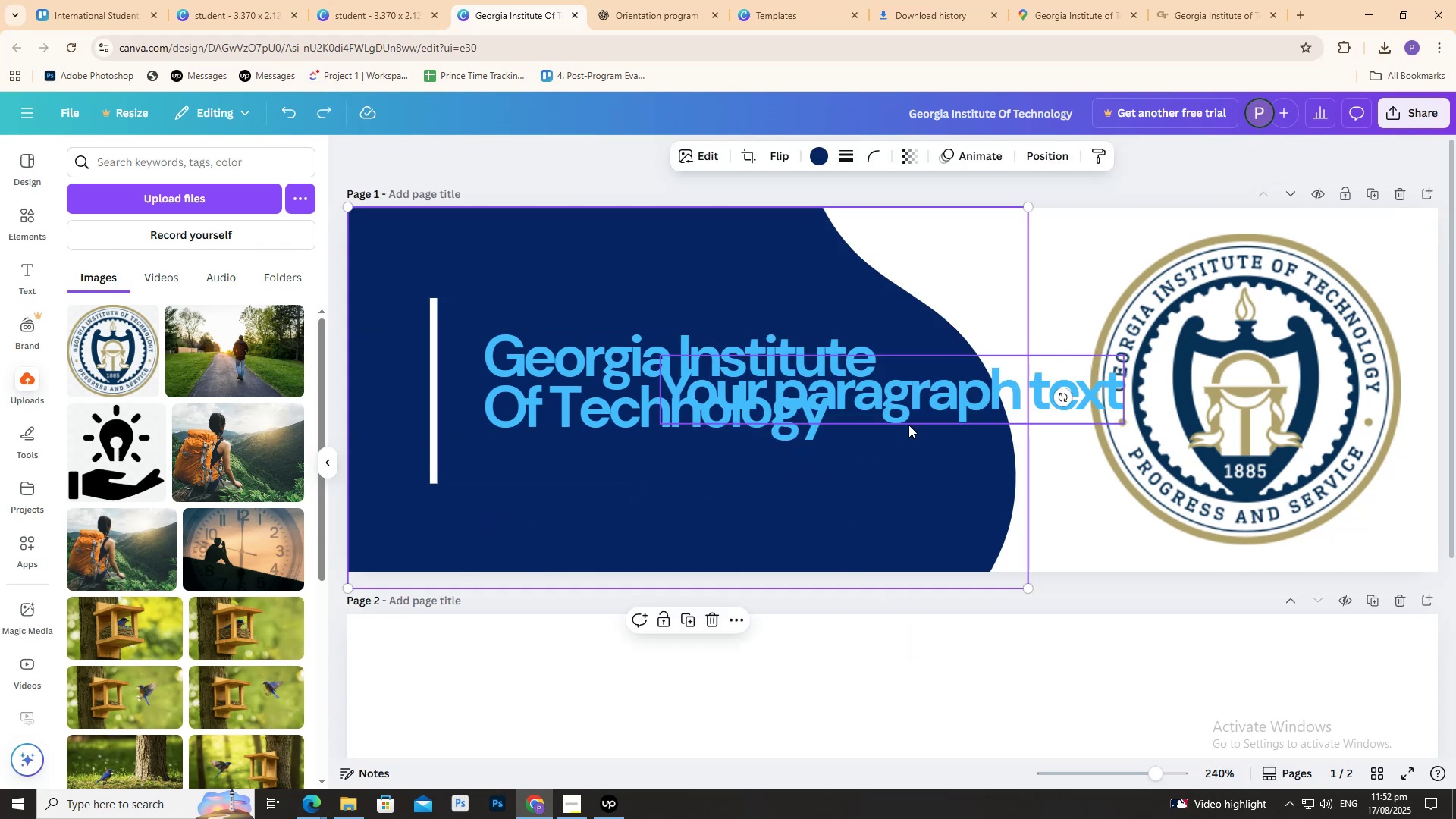 
key(Control+Z)
 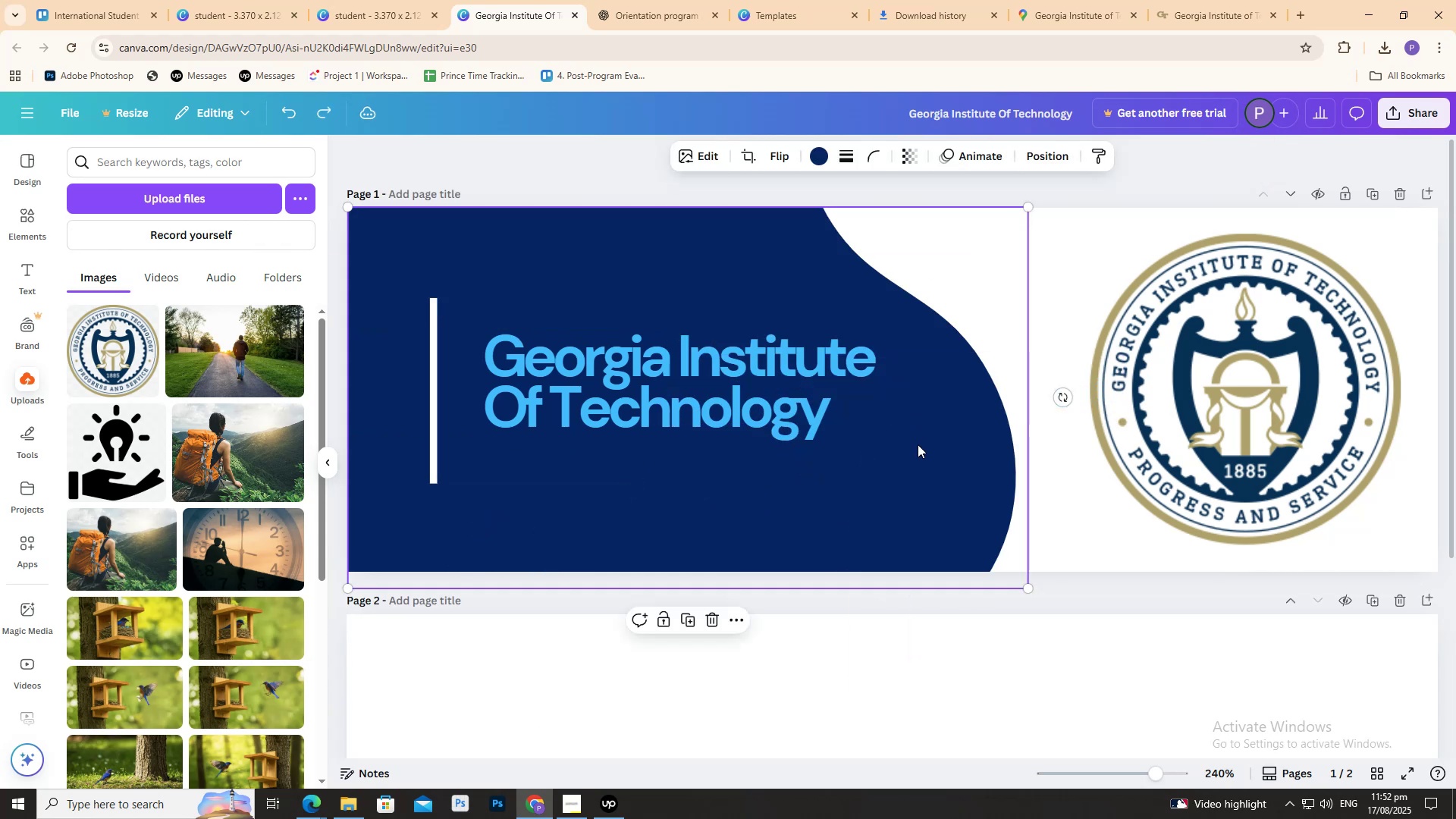 
key(Control+Z)
 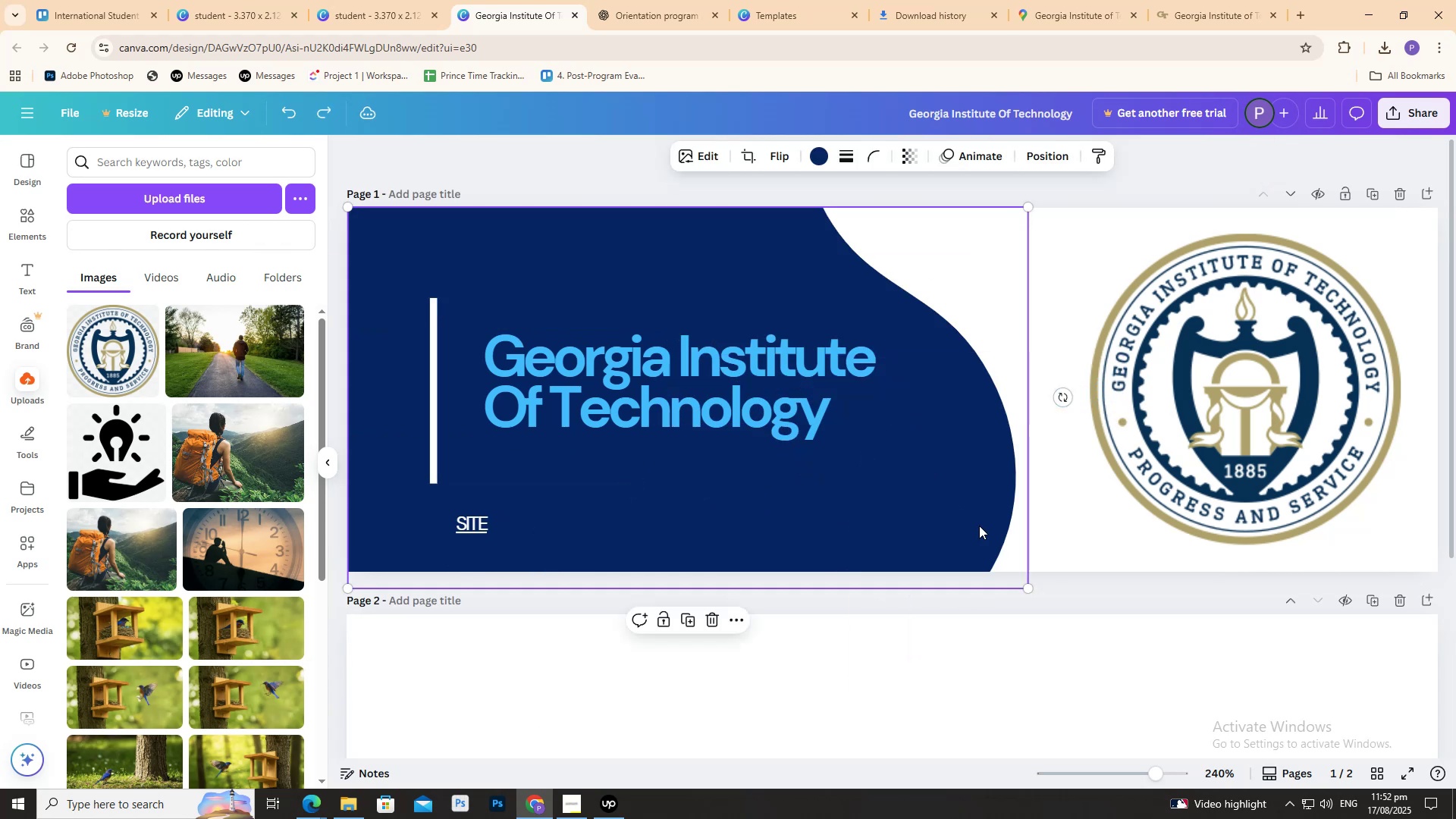 
key(Control+Z)
 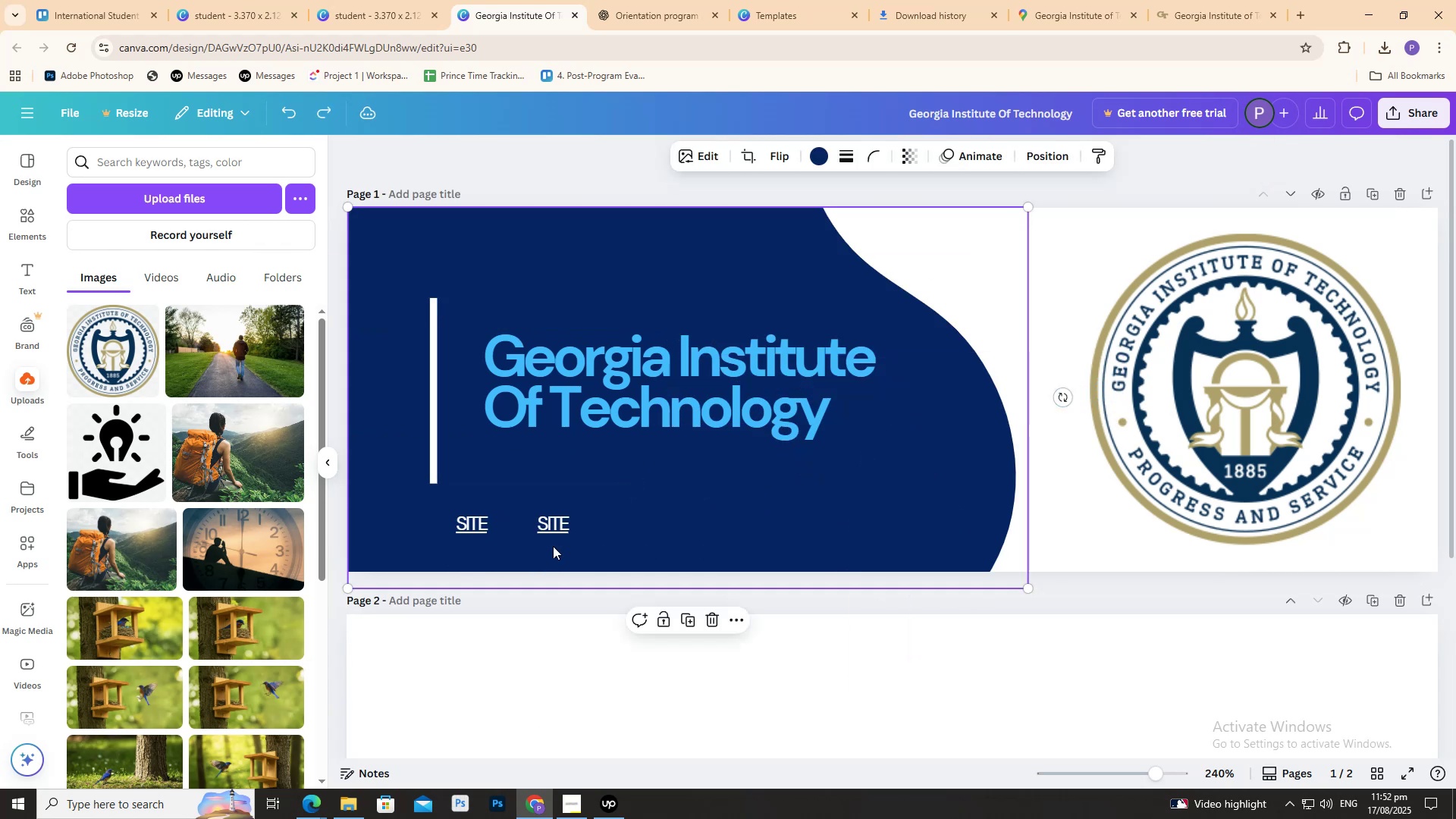 
key(Control+Z)
 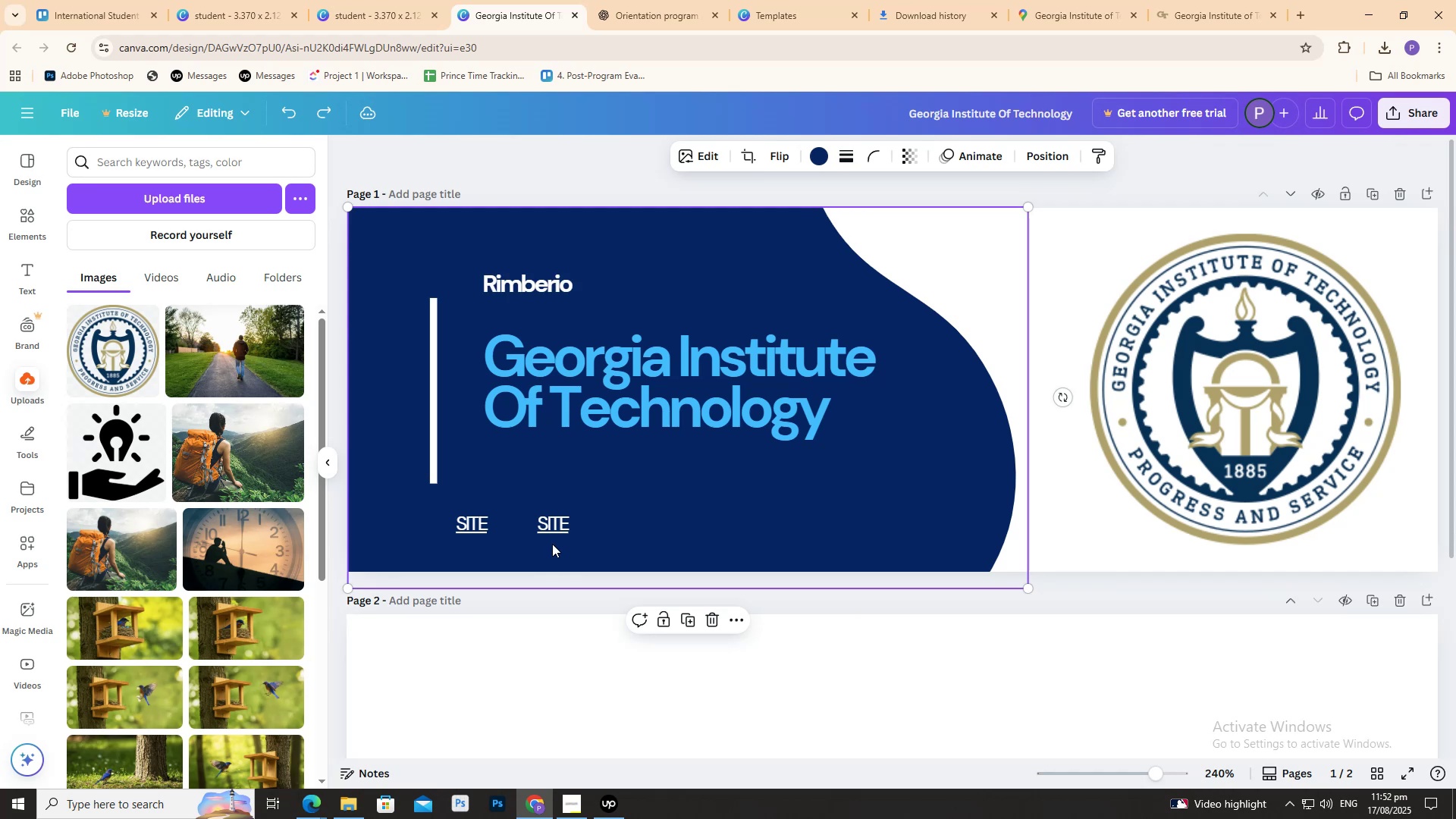 
key(Control+Z)
 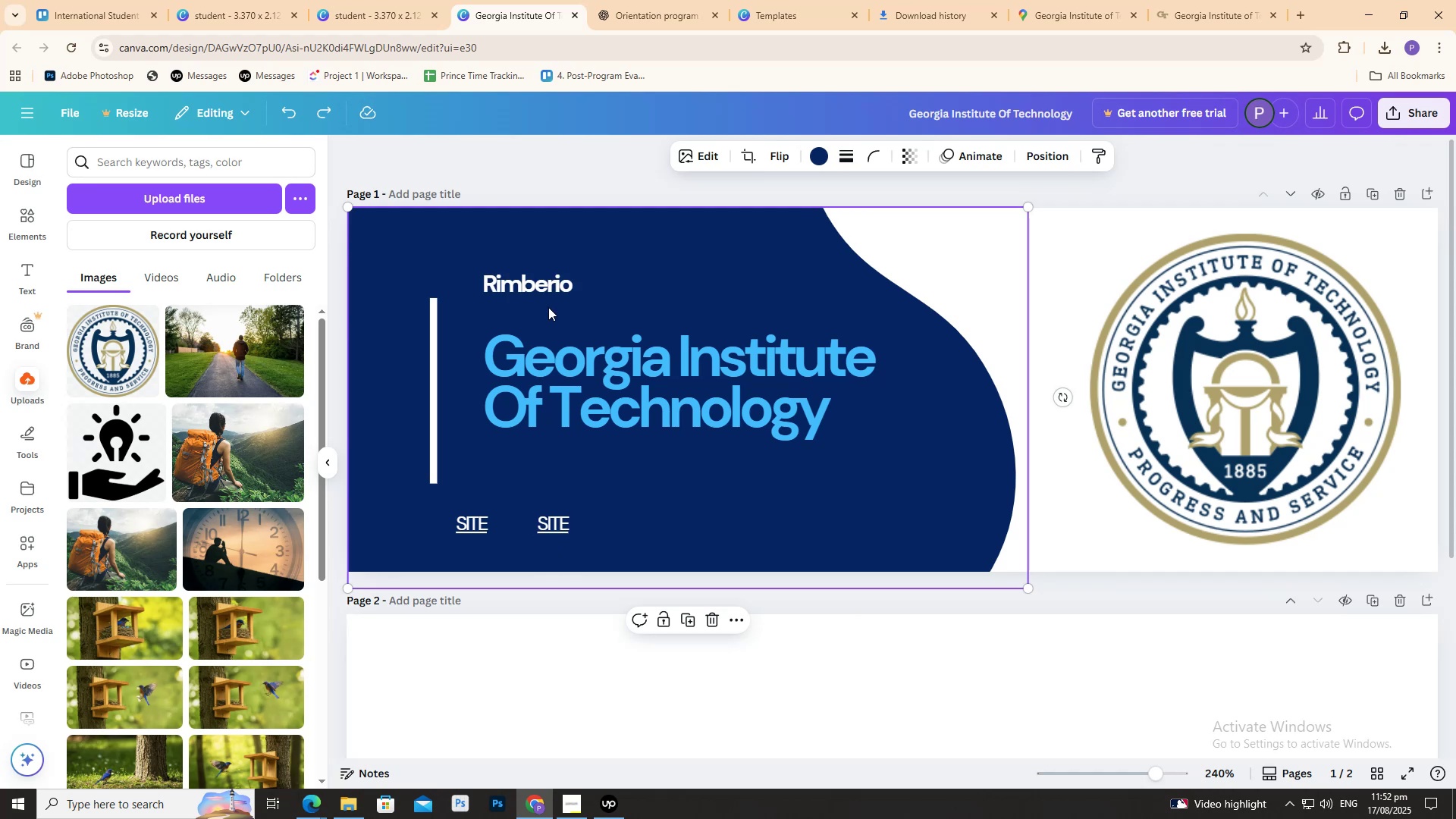 
left_click_drag(start_coordinate=[544, 285], to_coordinate=[554, 495])
 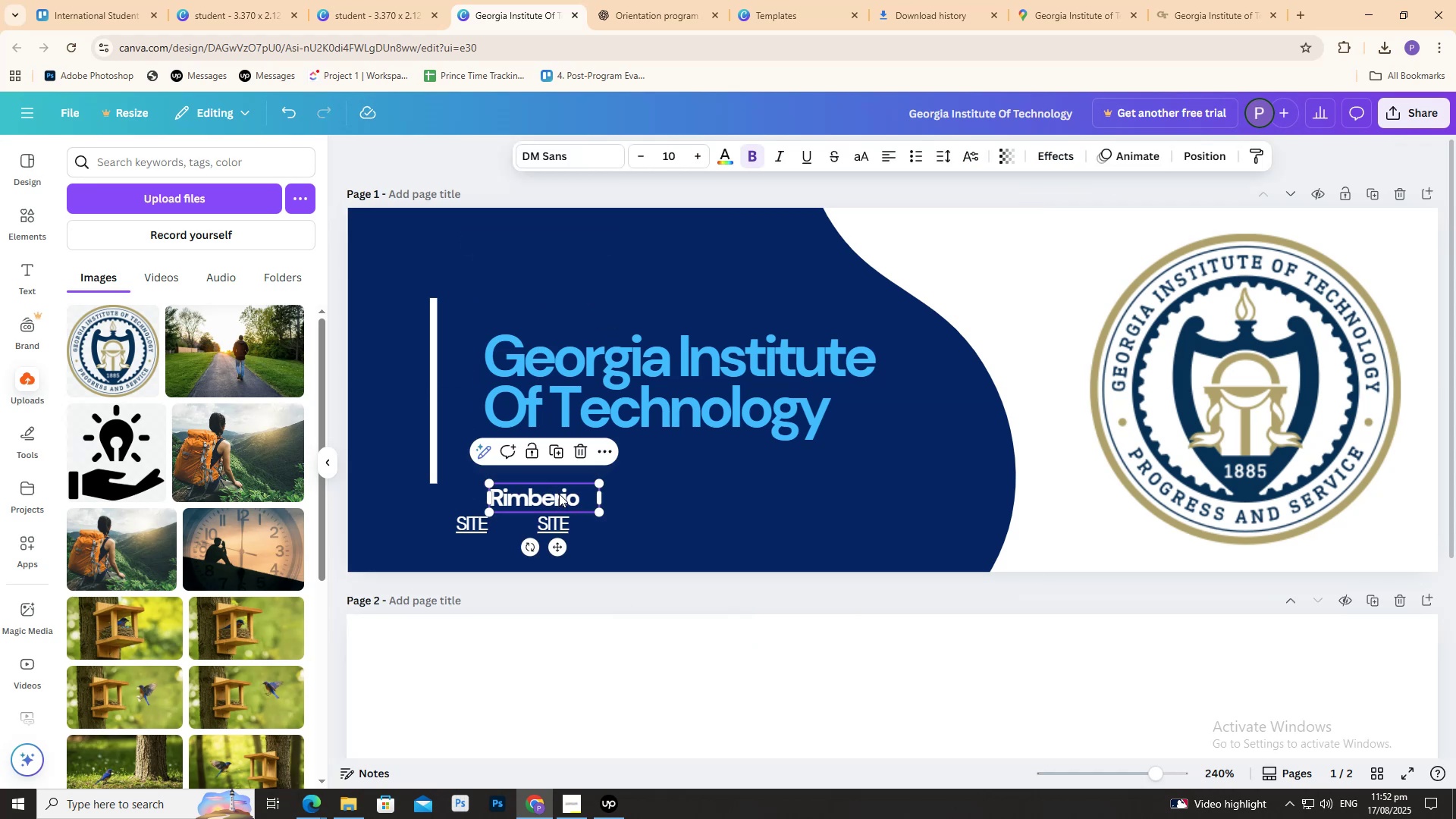 
key(Delete)
 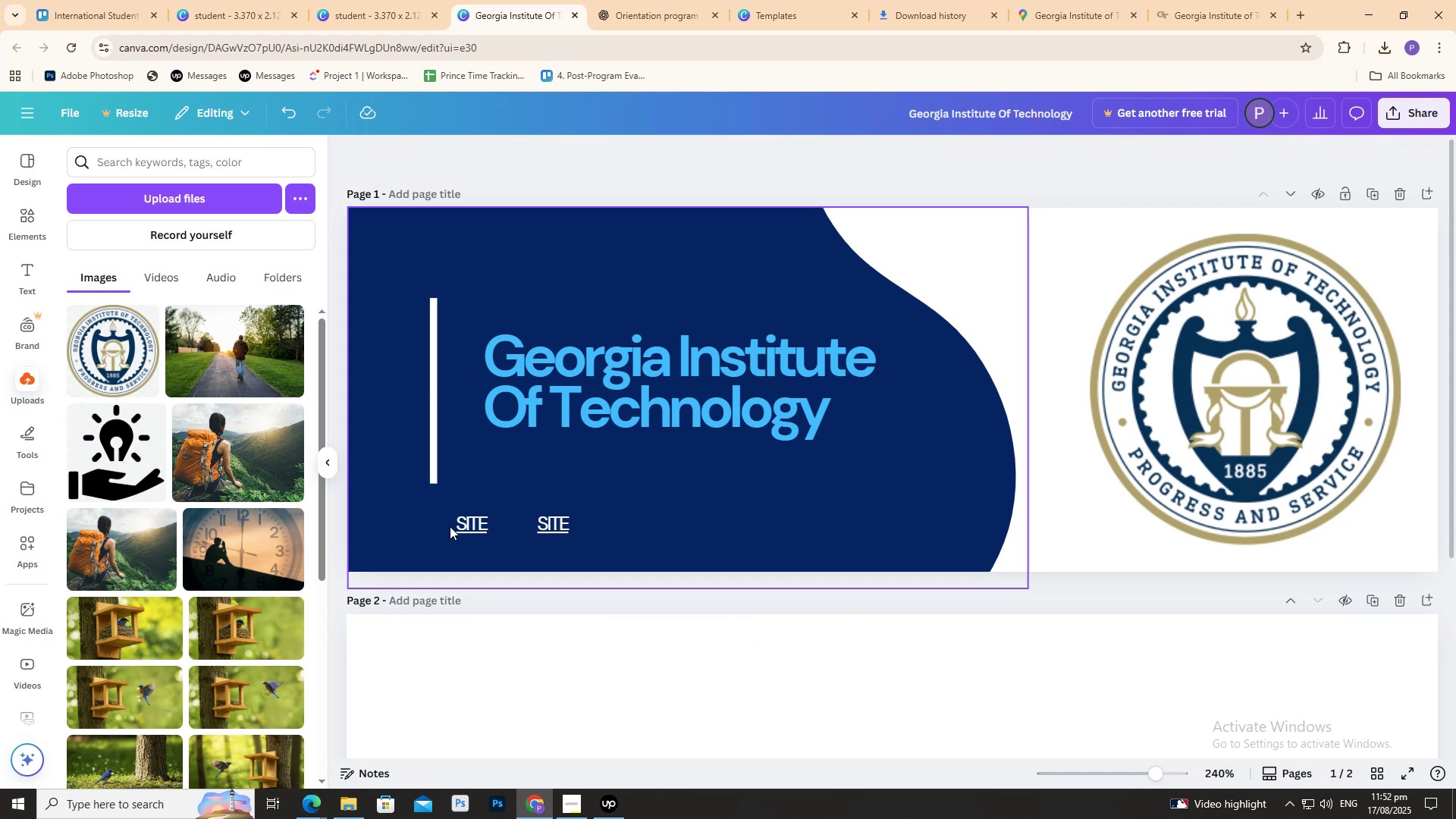 
left_click([464, 528])
 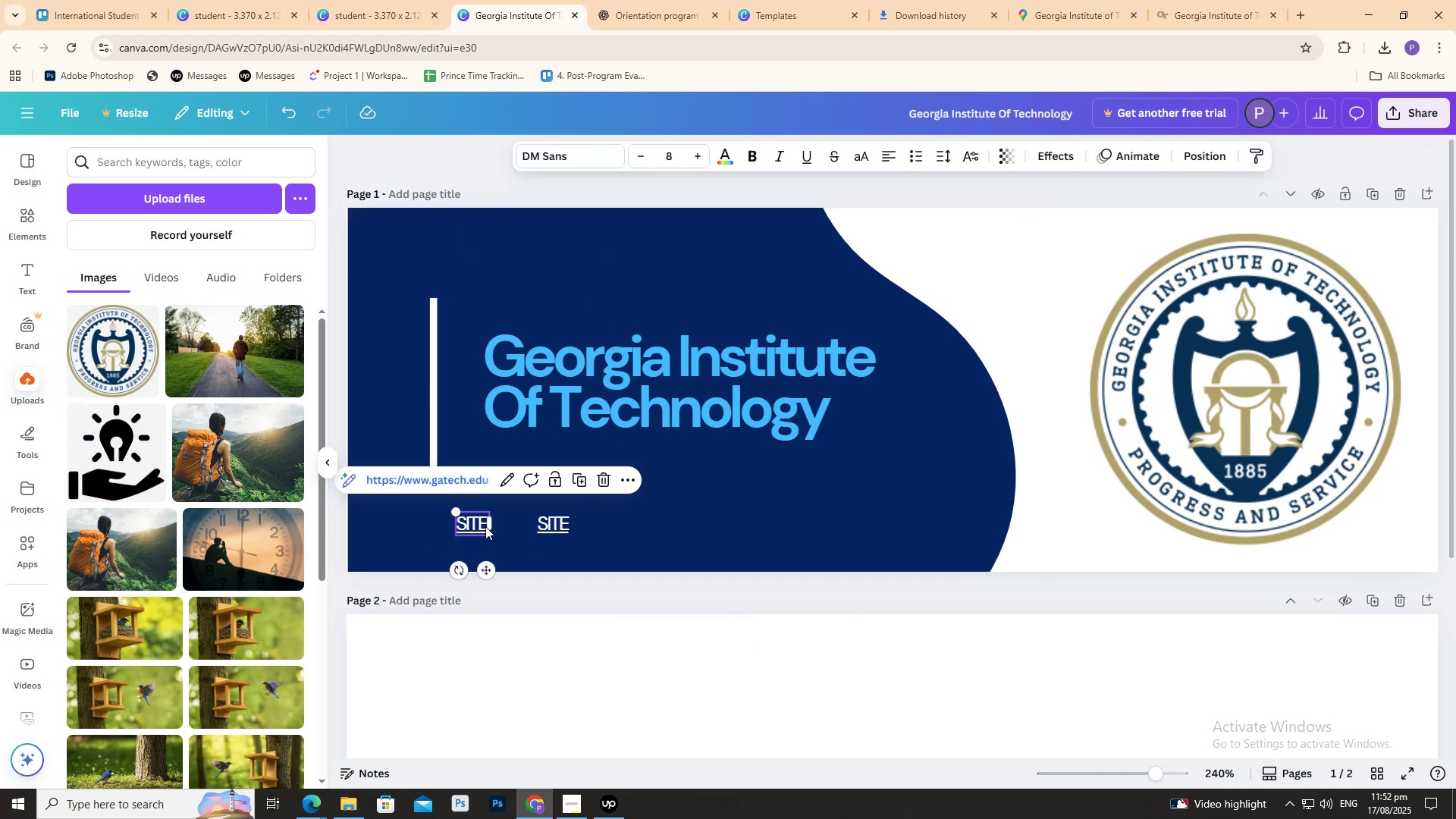 
key(Delete)
 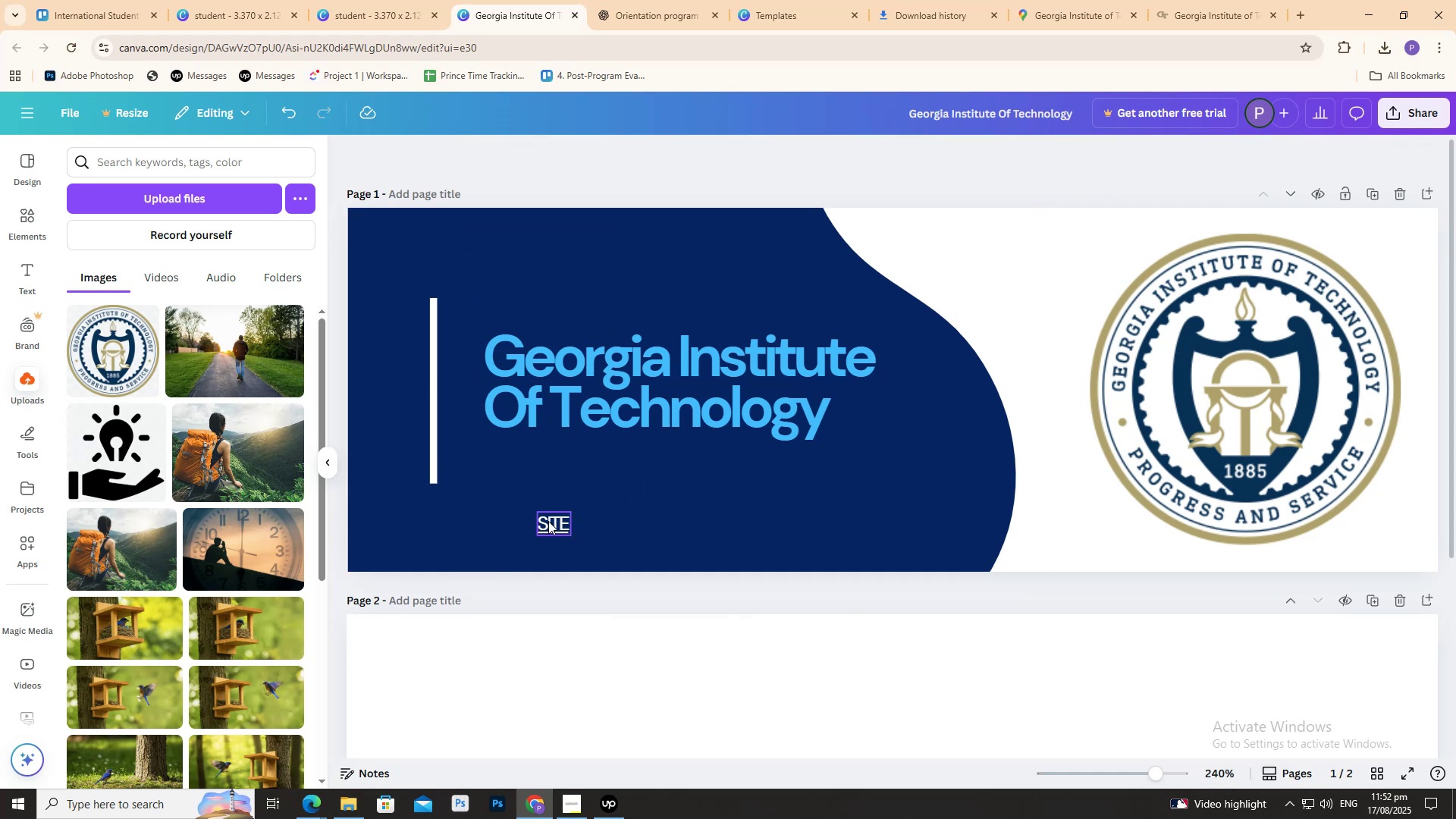 
double_click([548, 521])
 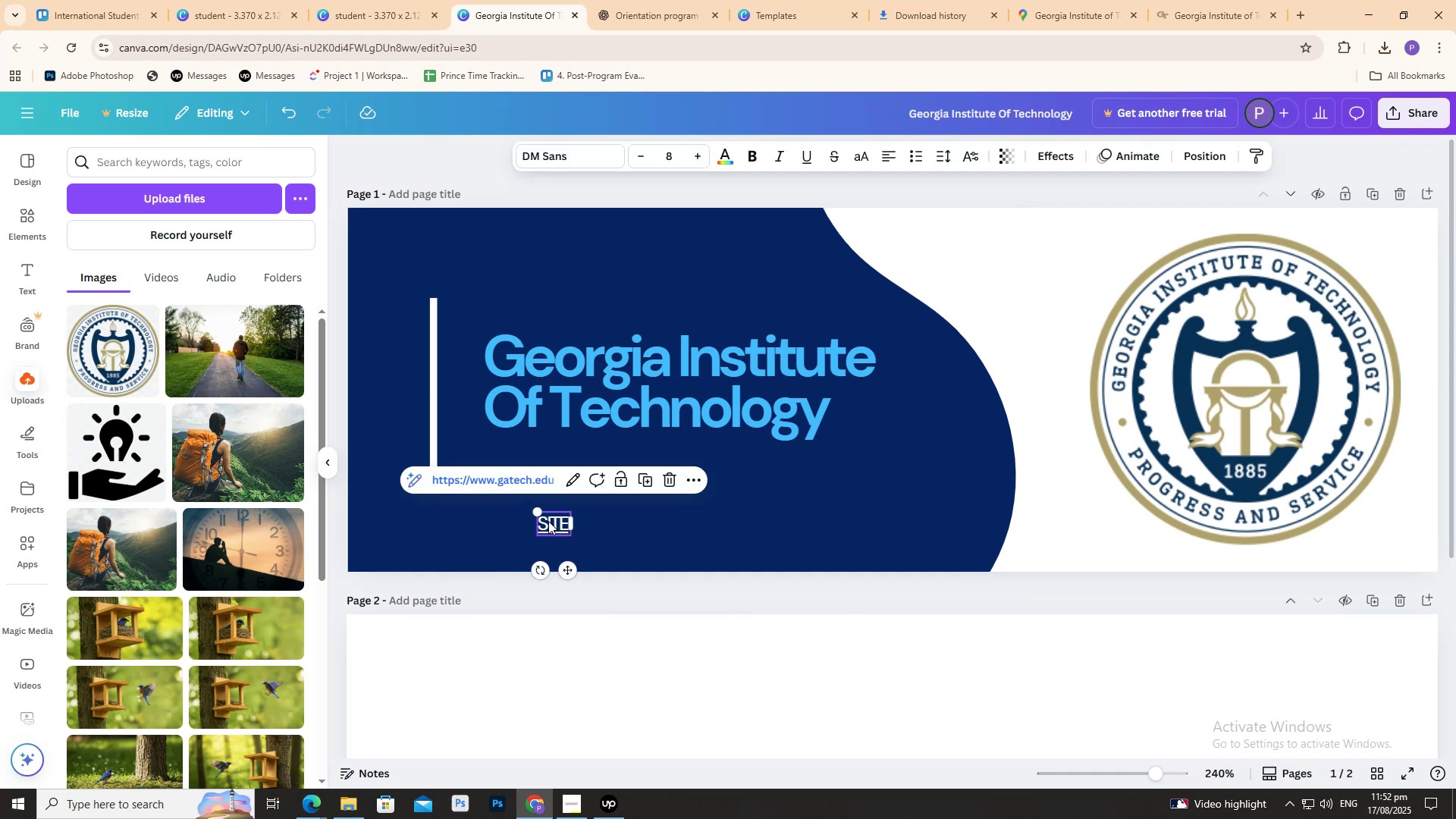 
triple_click([548, 521])
 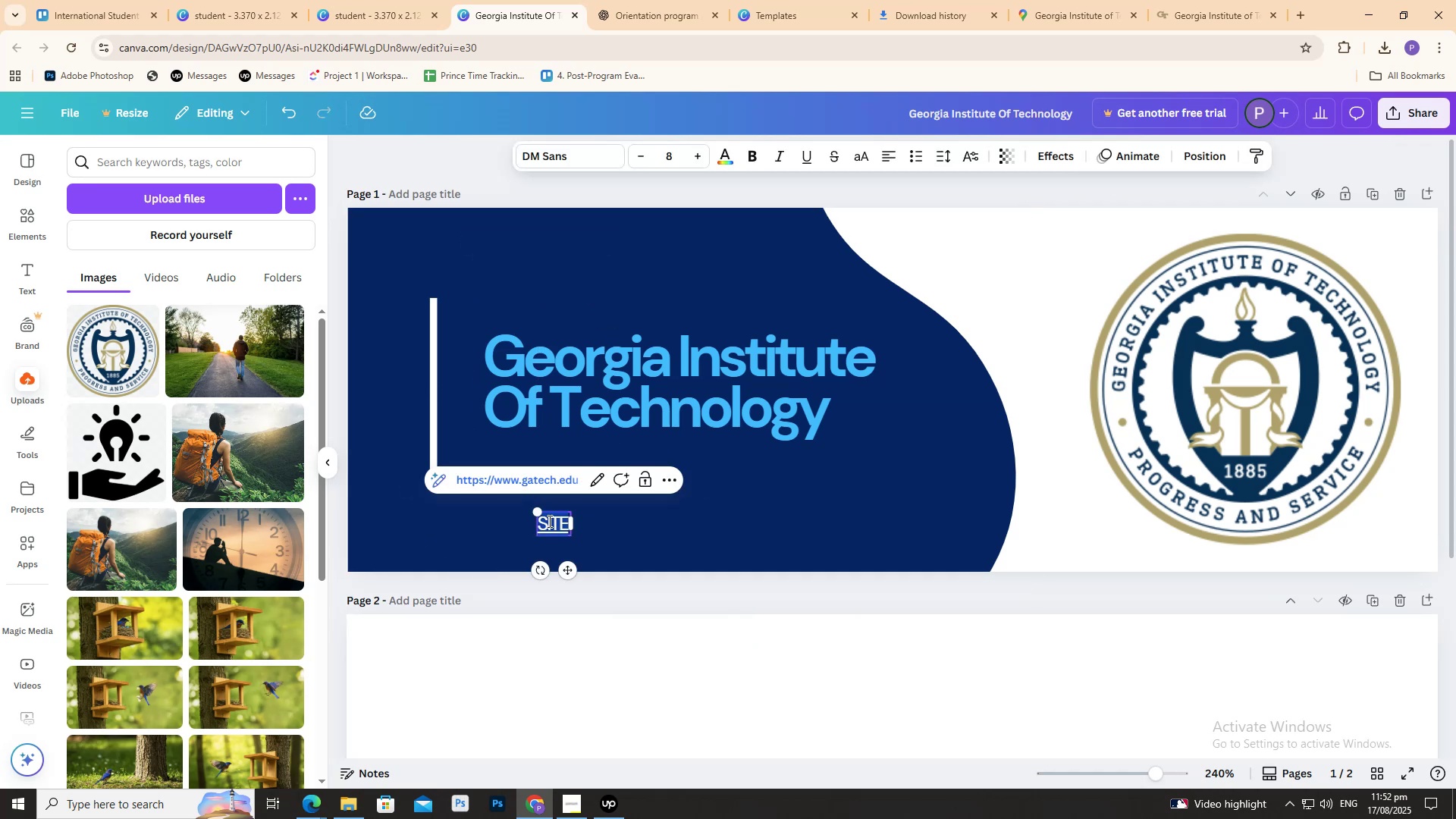 
key(Control+V)
 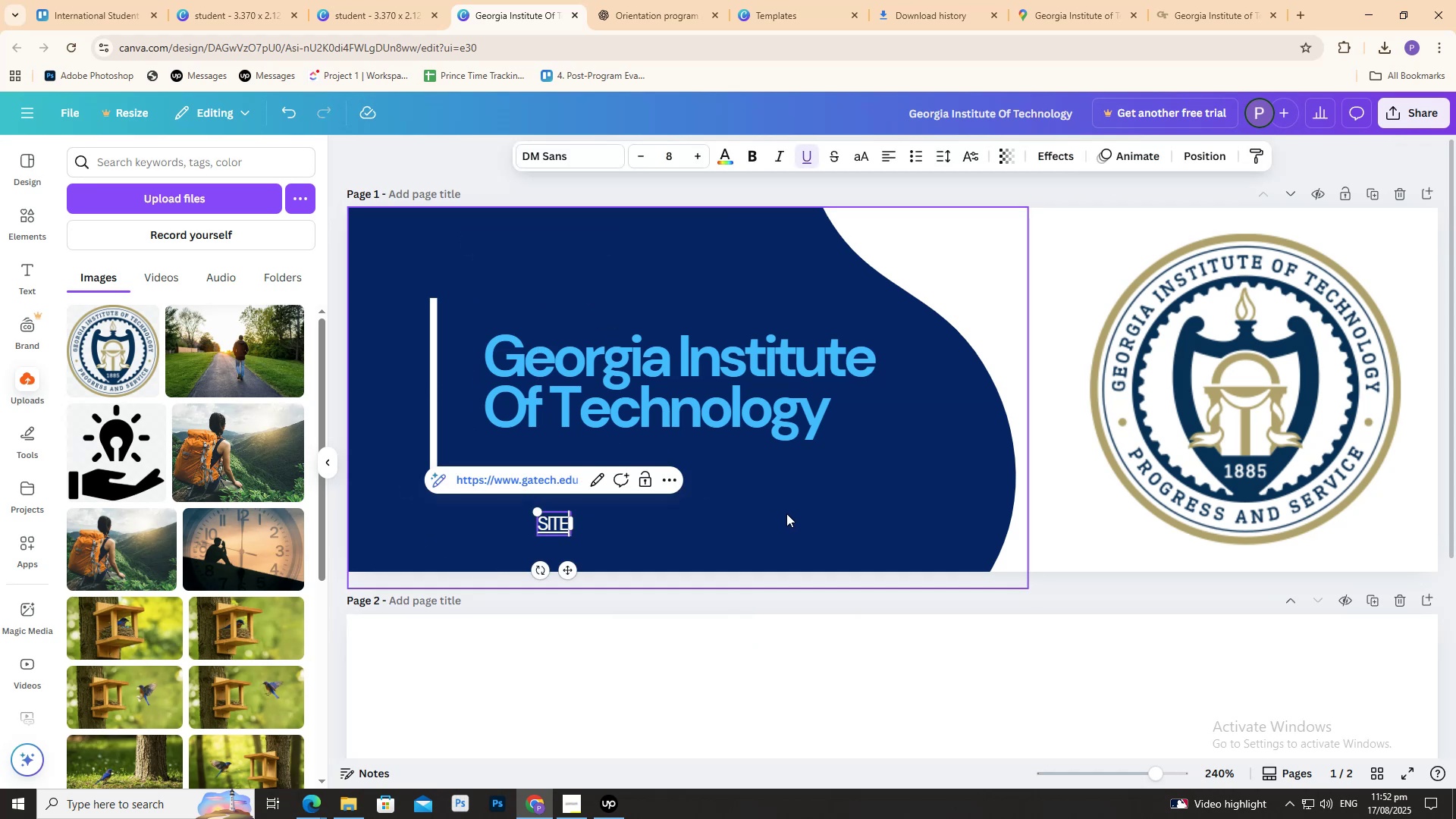 
key(Control+Z)
 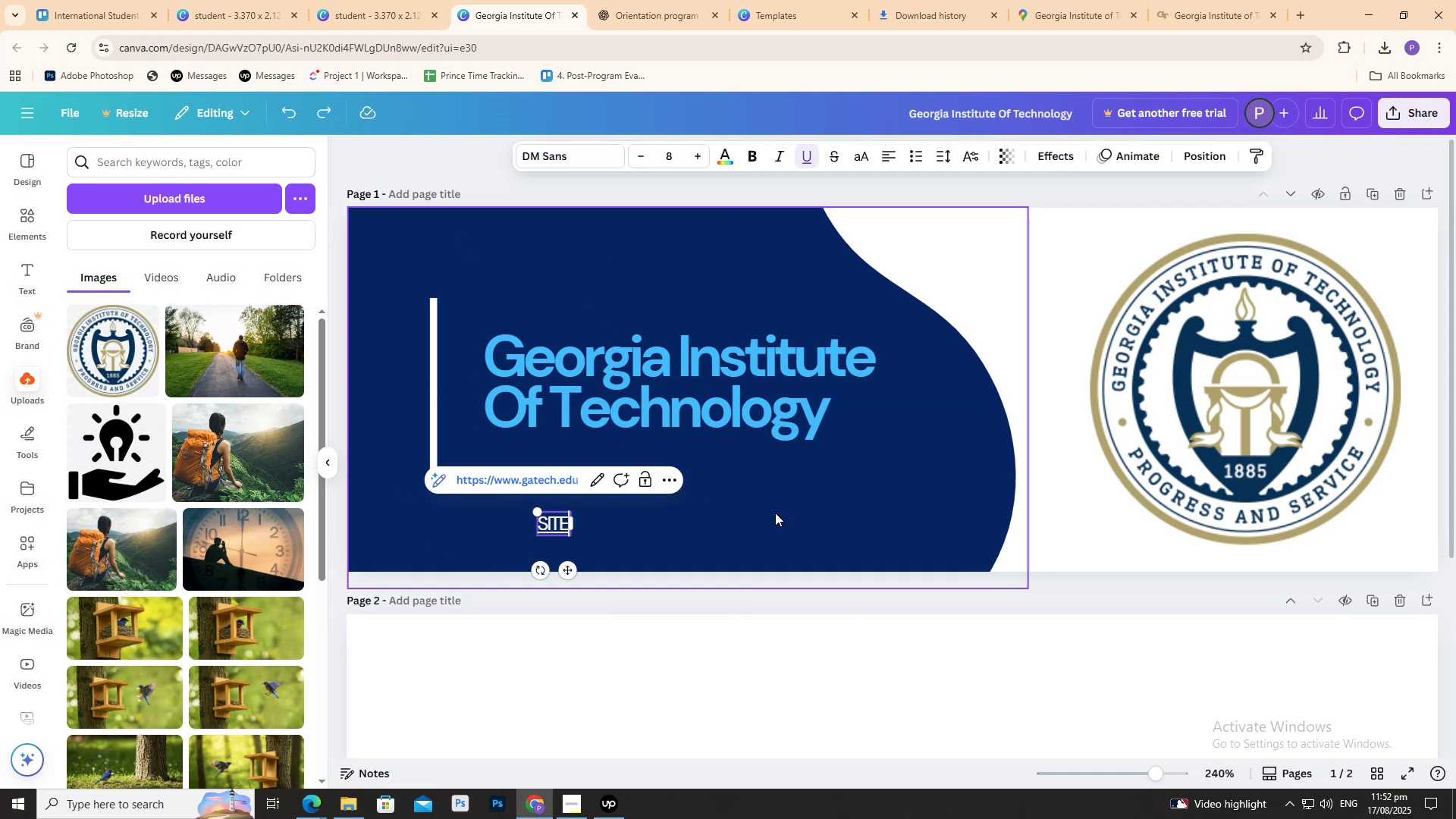 
key(Control+Z)
 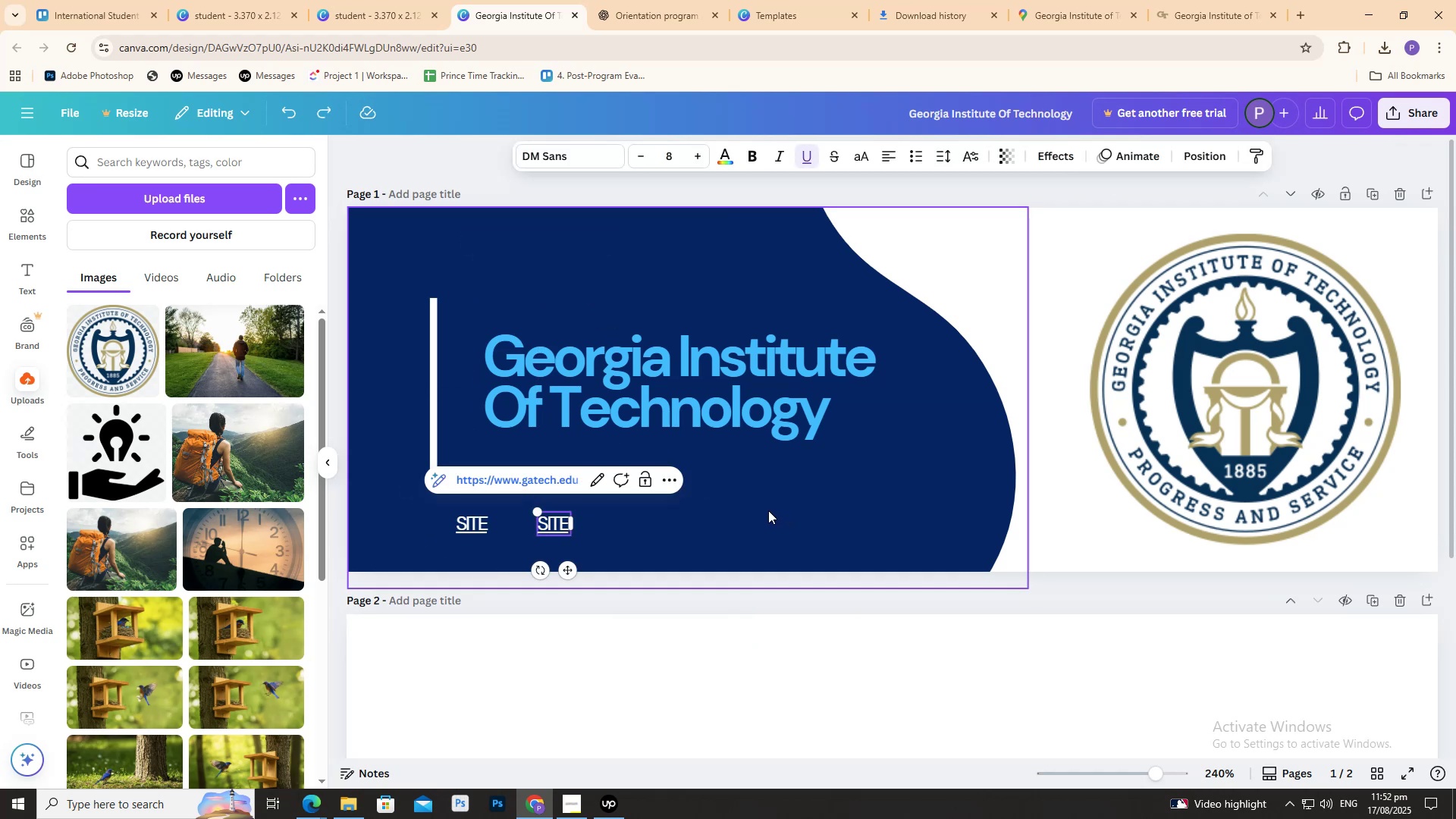 
key(Control+Z)
 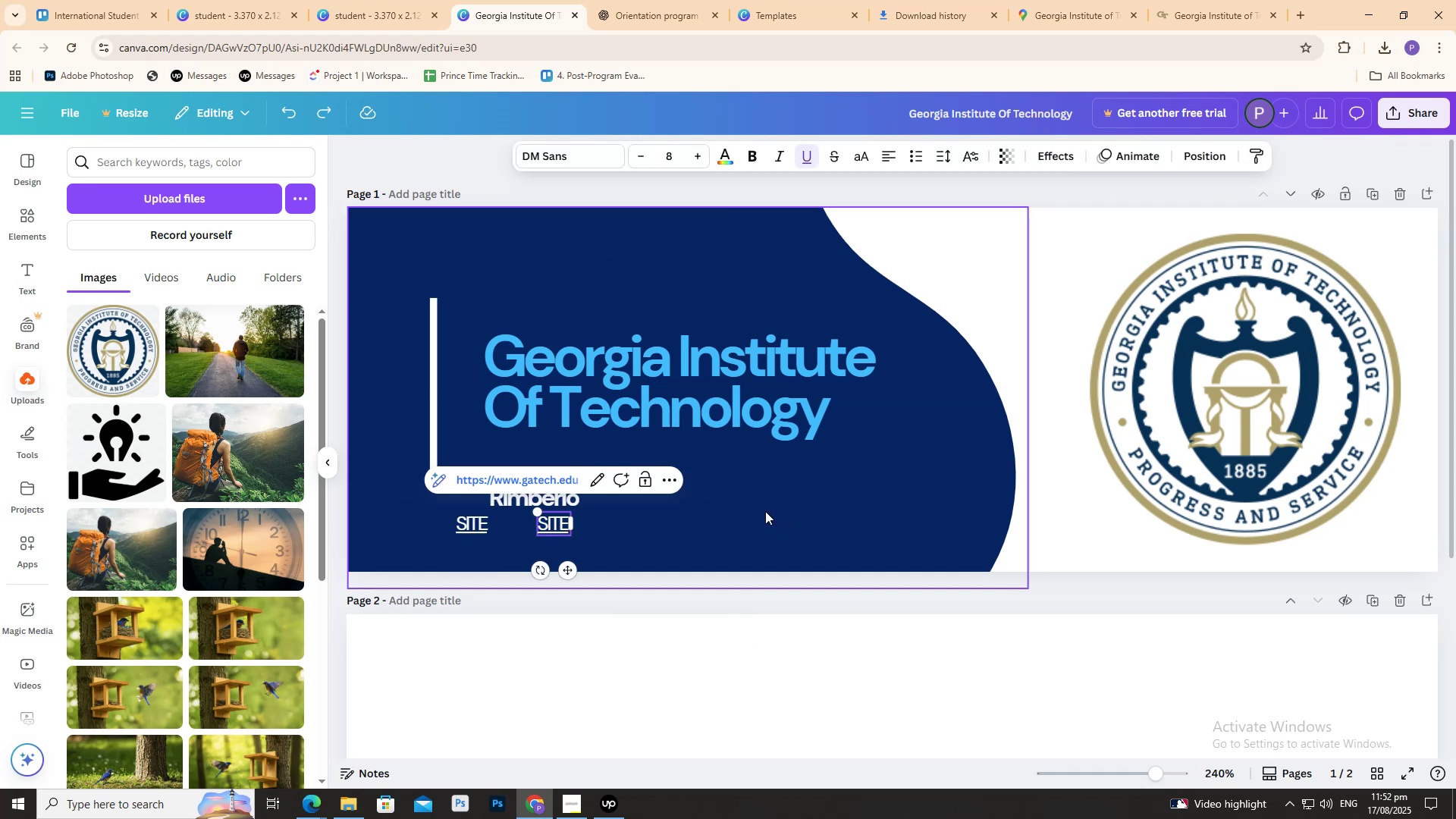 
key(Control+Z)
 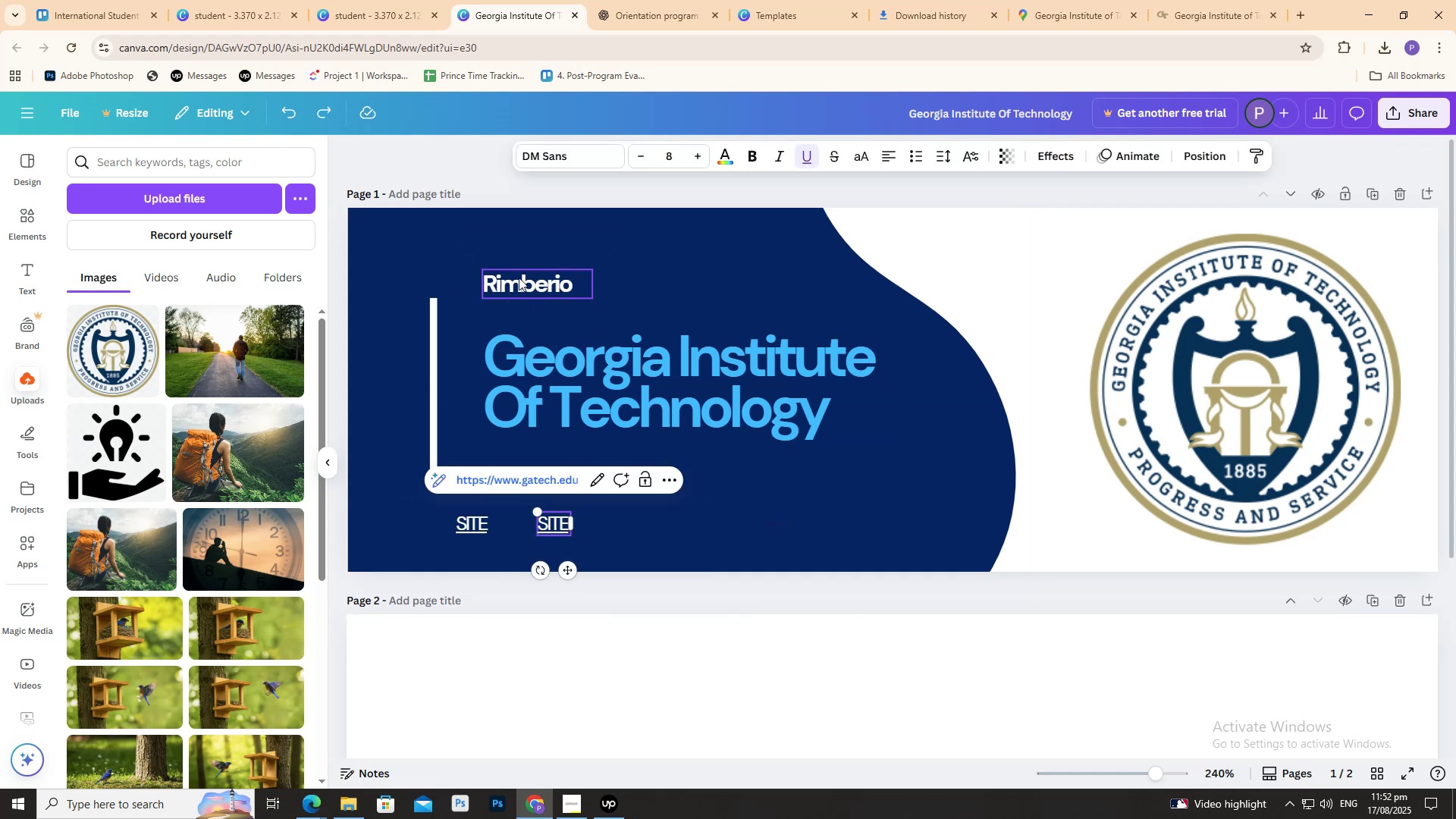 
double_click([517, 281])
 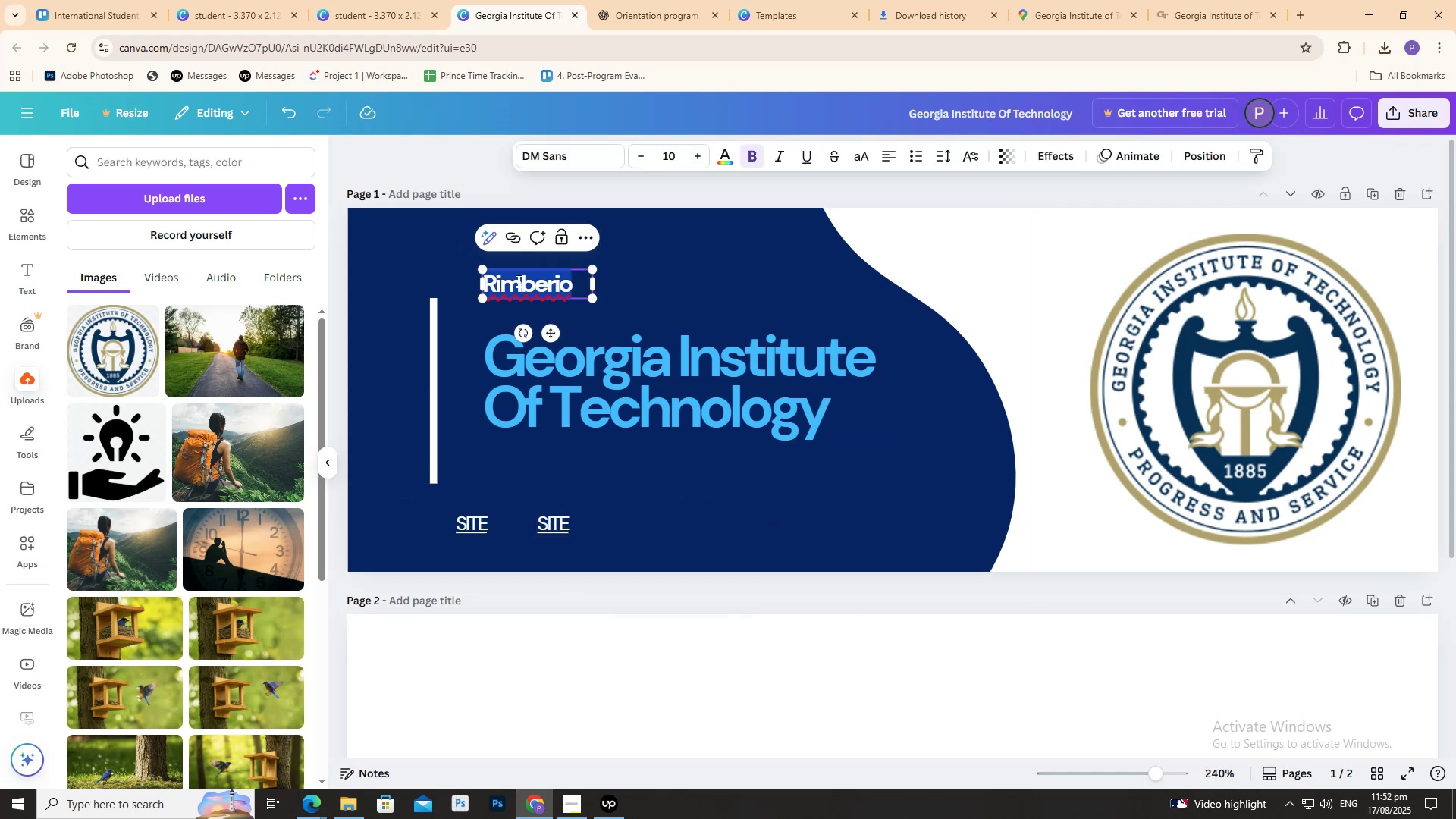 
triple_click([517, 281])
 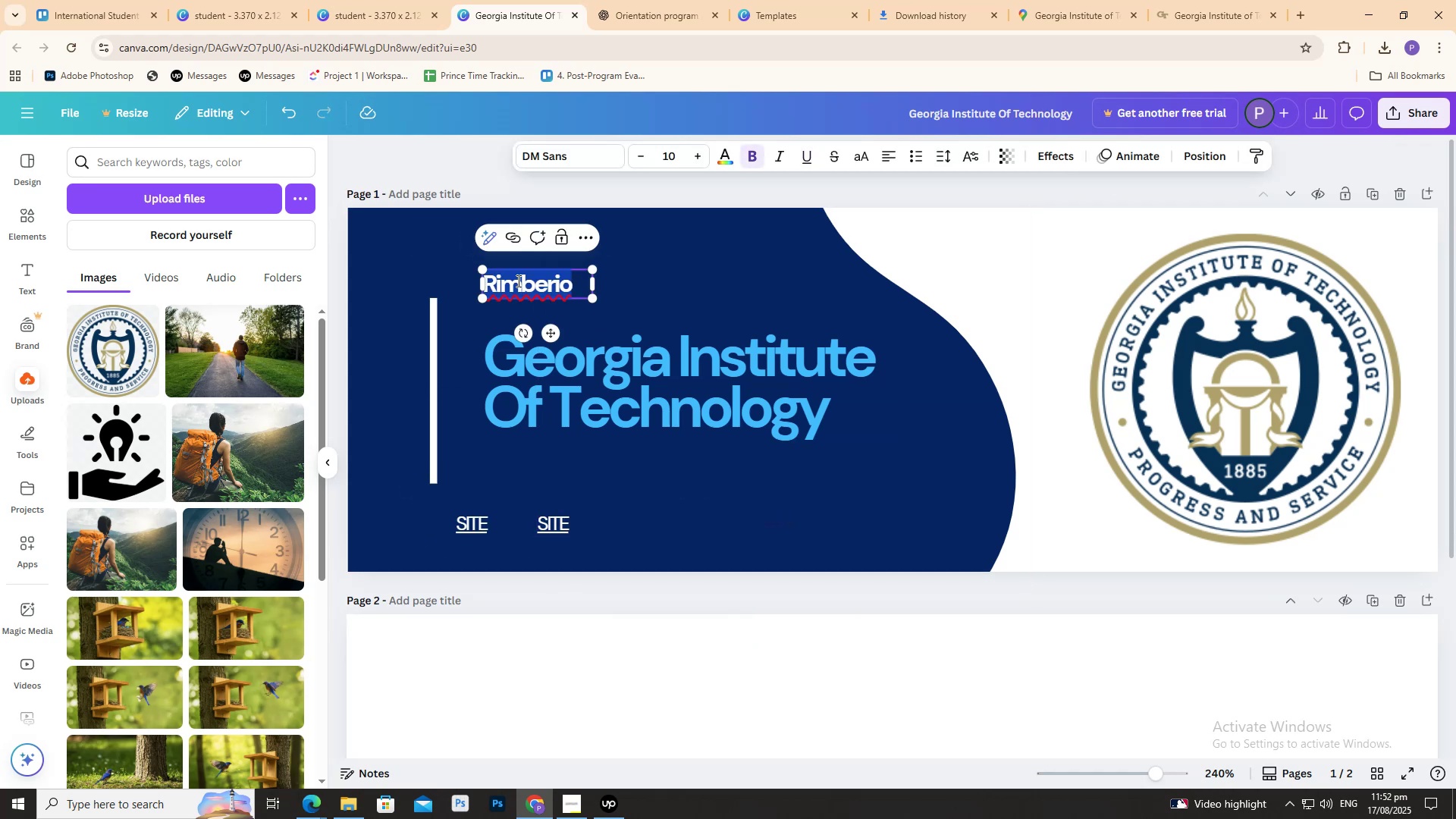 
key(Control+A)
 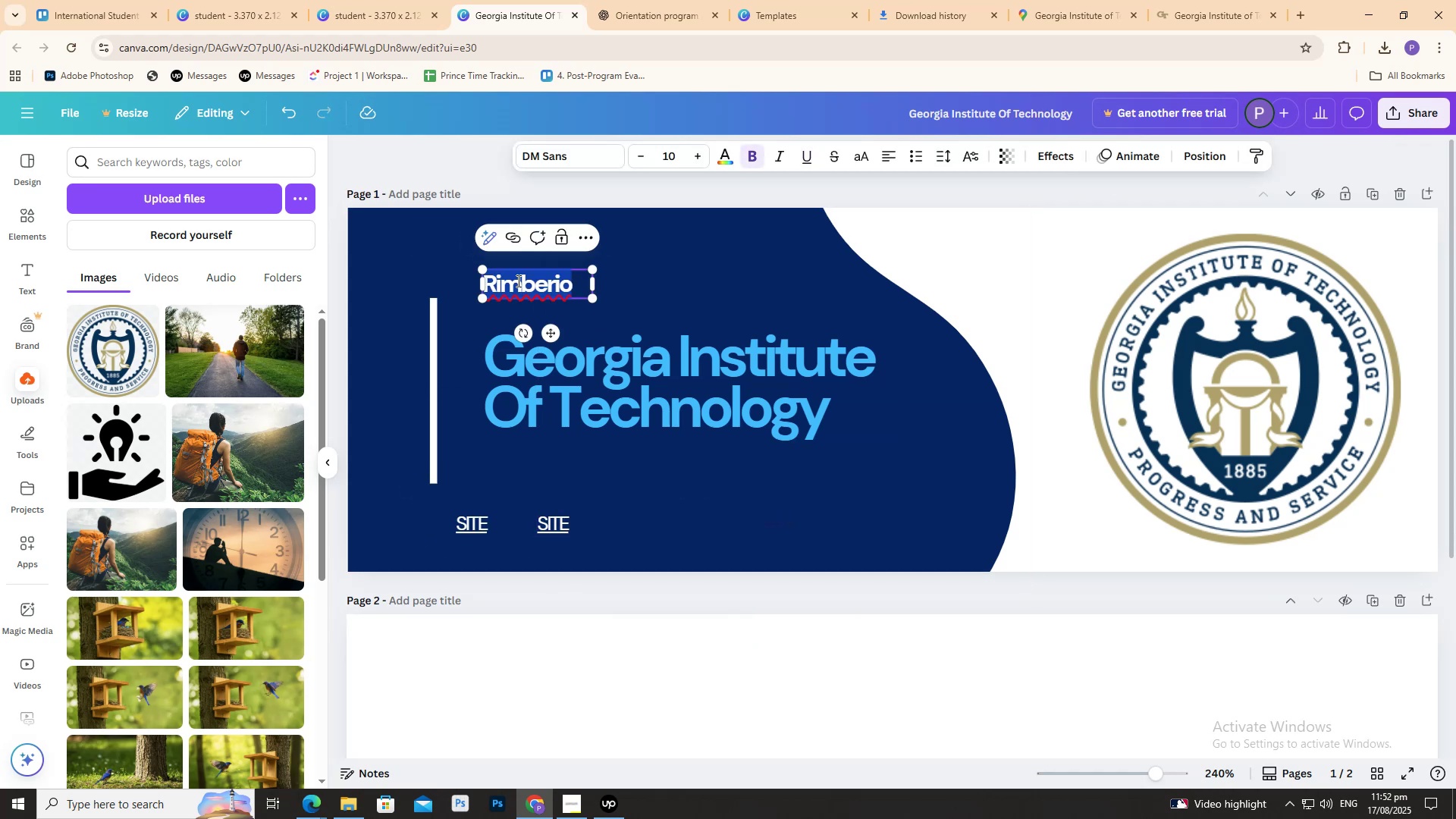 
key(Control+V)
 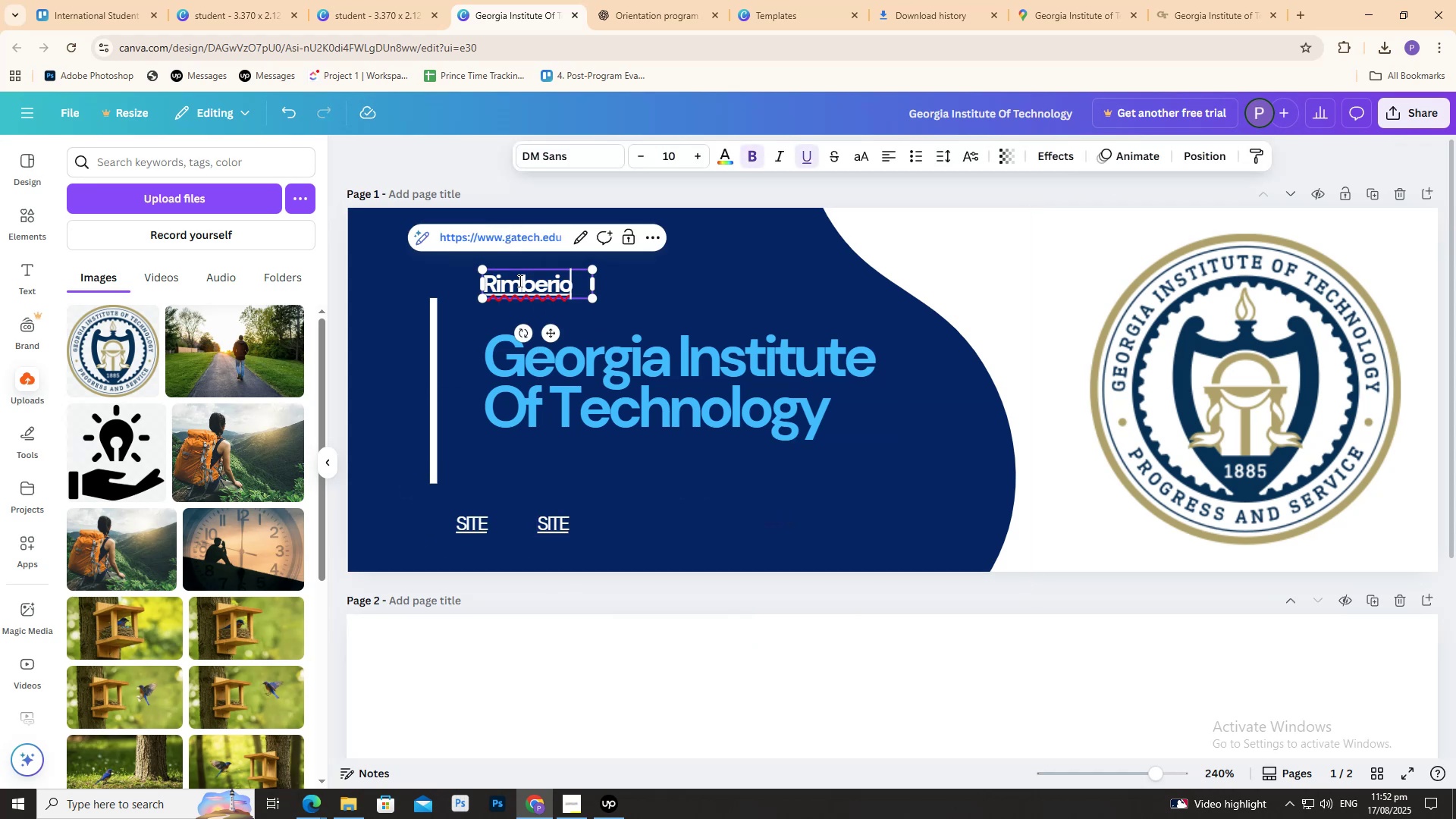 
key(Control+Z)
 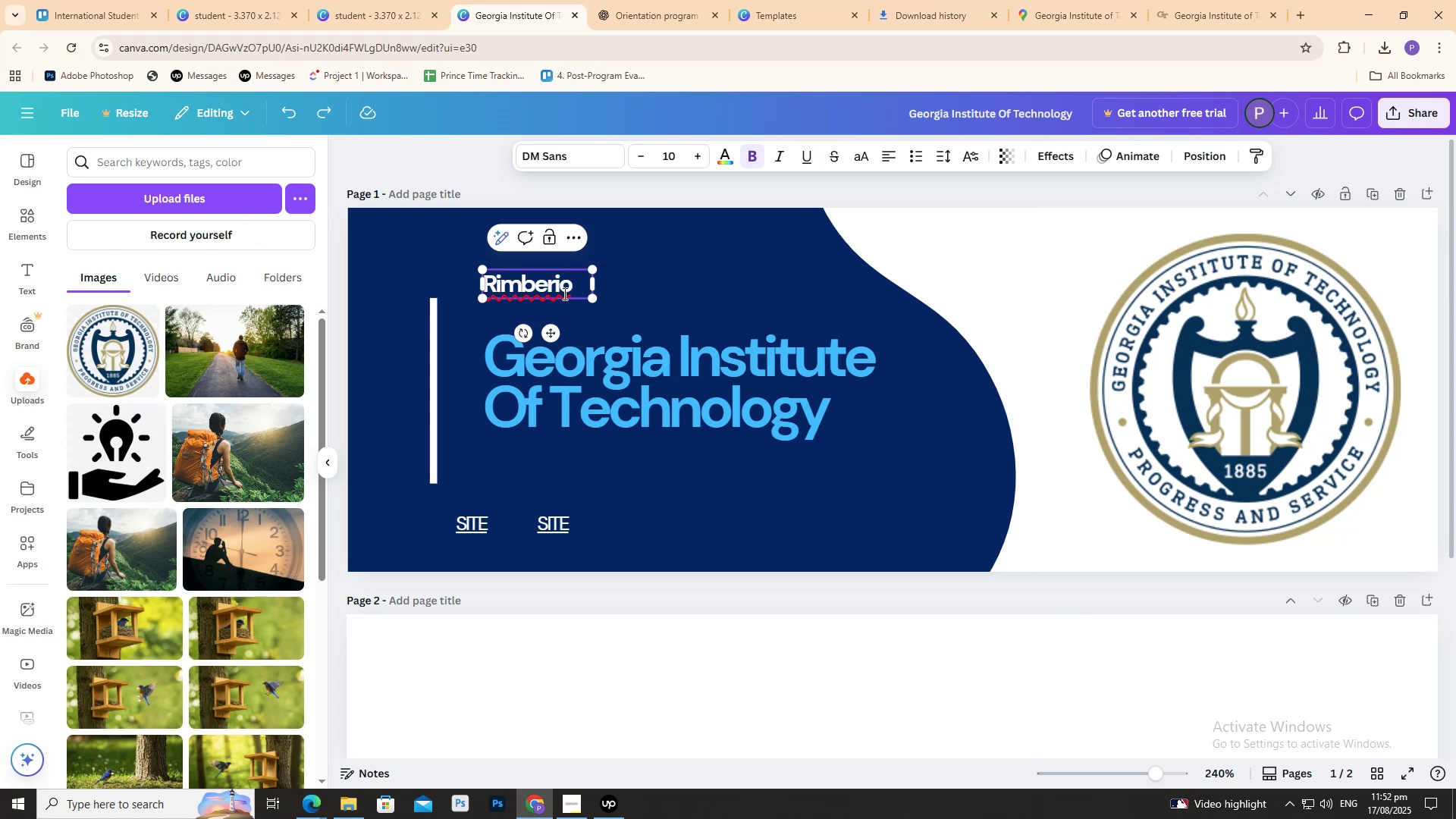 
double_click([563, 291])
 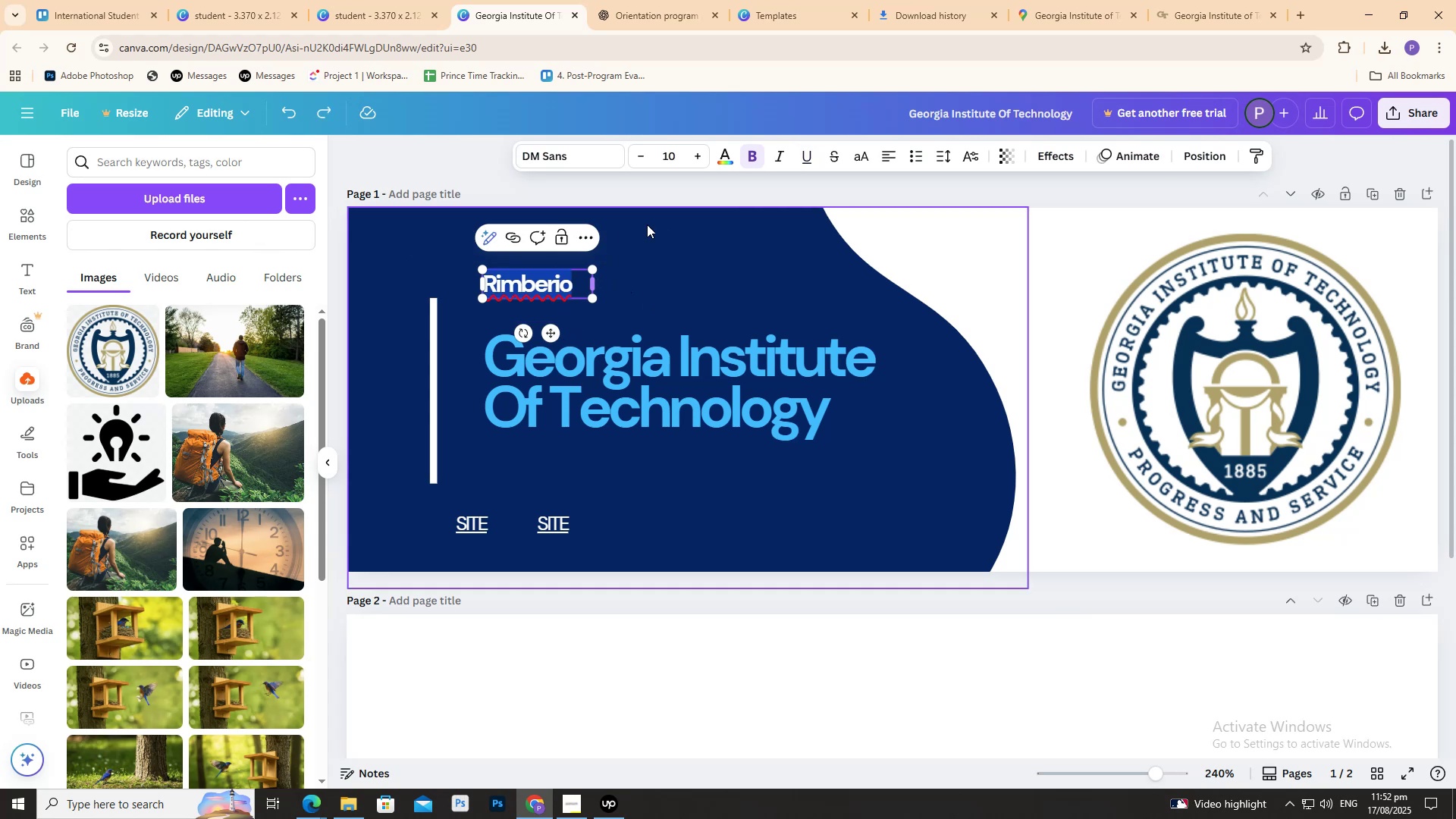 
left_click([664, 180])
 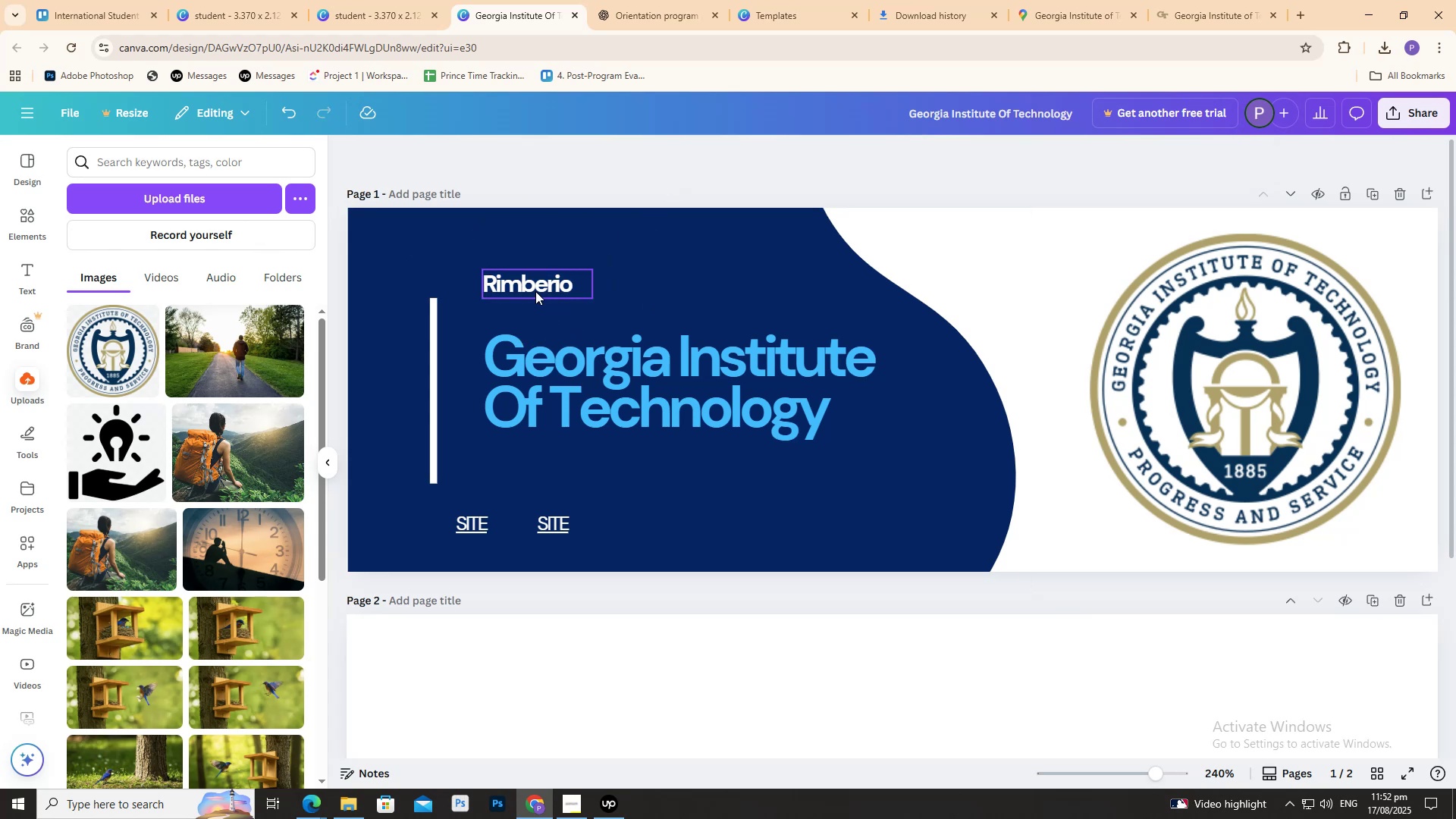 
left_click([535, 291])
 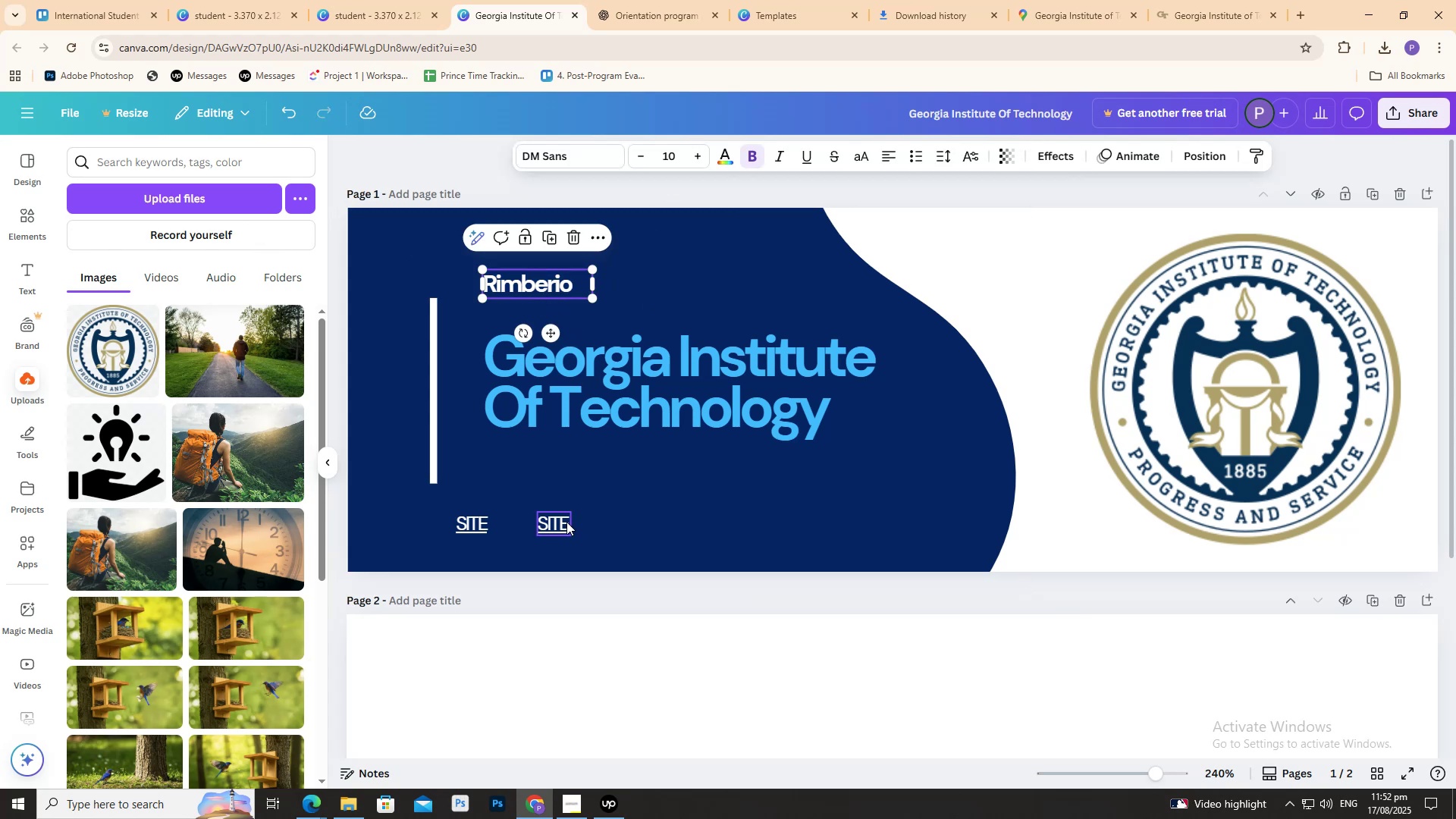 
key(Delete)
 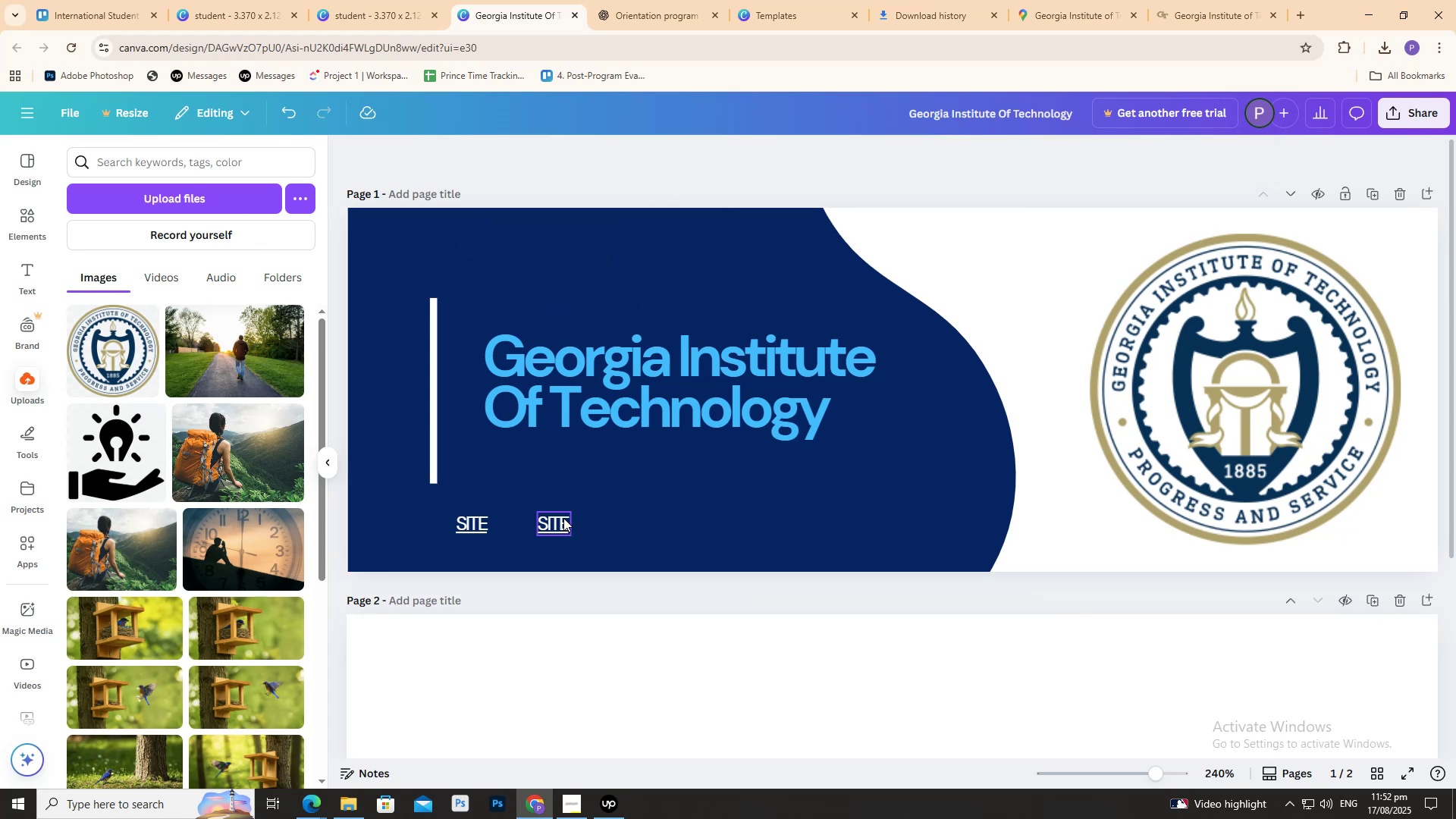 
left_click([563, 518])
 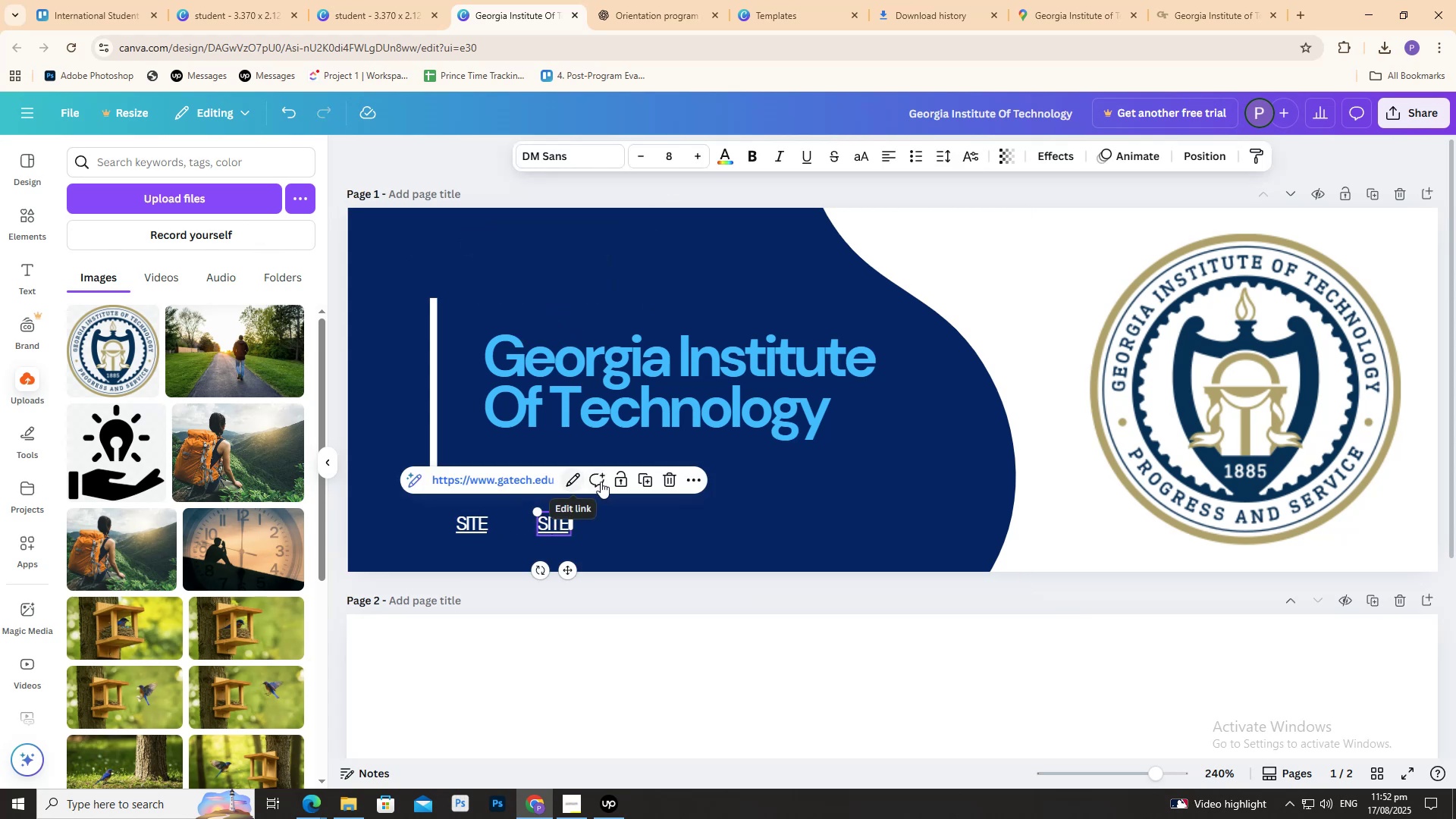 
left_click([535, 474])
 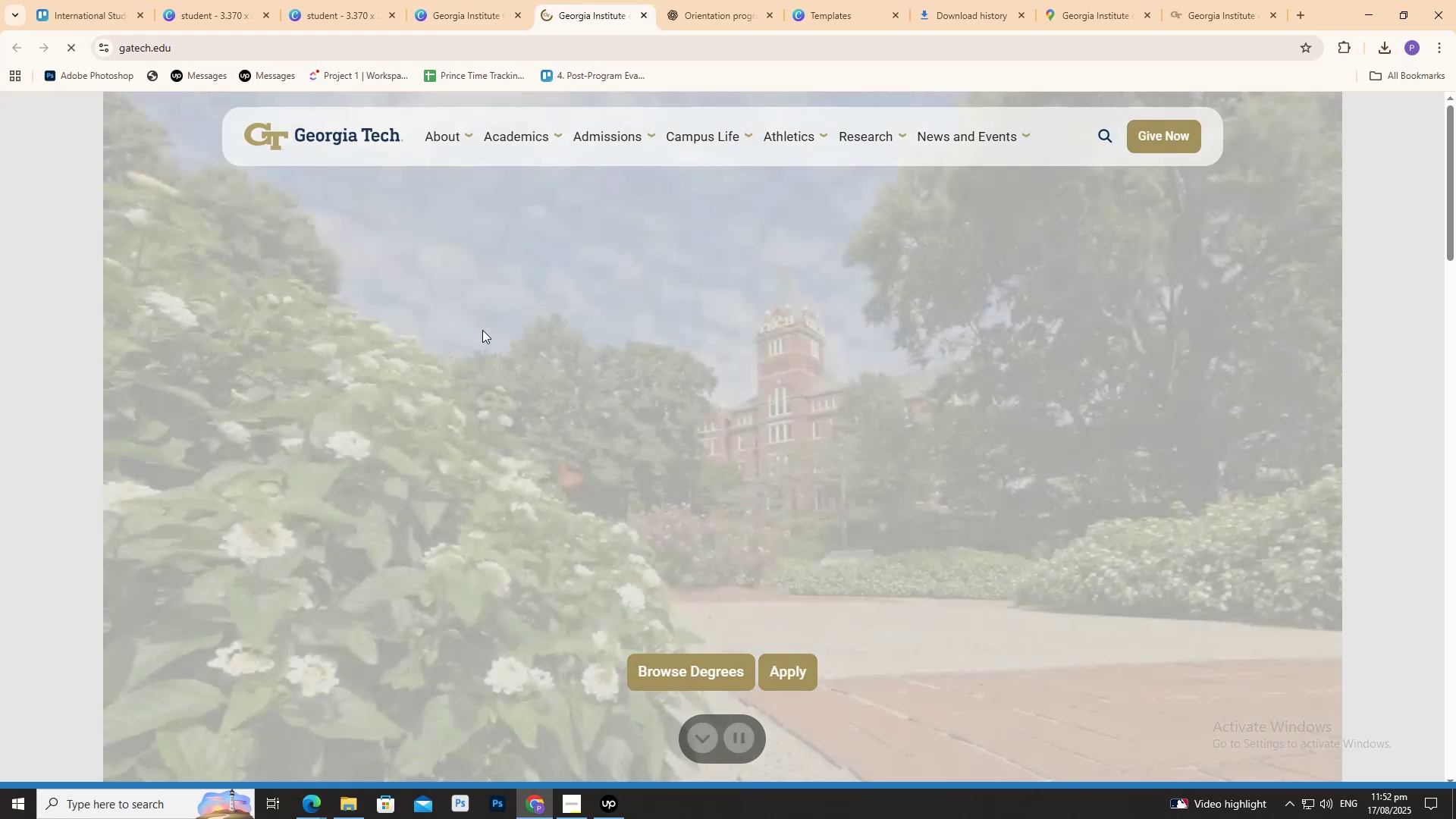 
key(Control+W)
 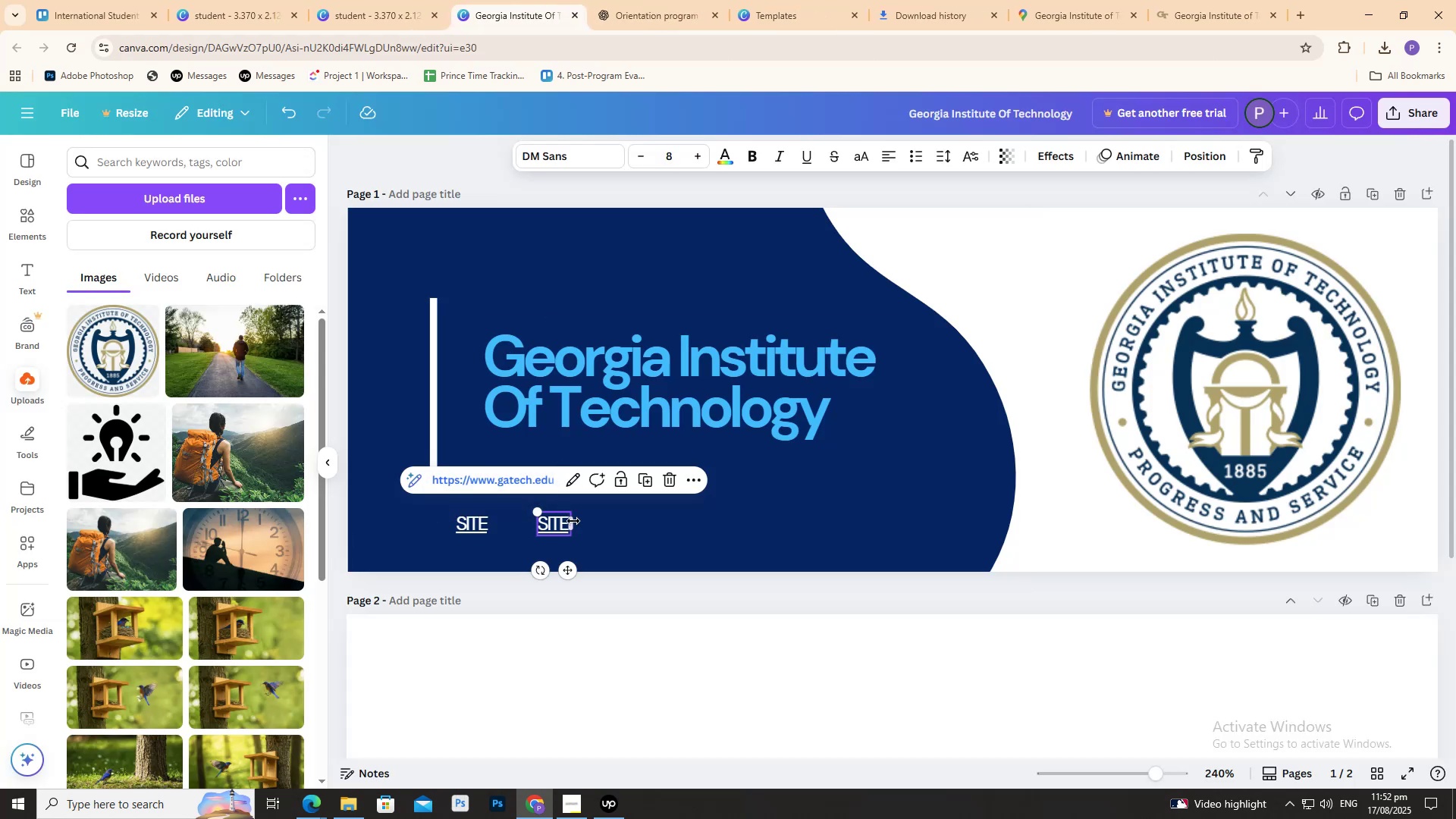 
left_click_drag(start_coordinate=[573, 521], to_coordinate=[725, 514])
 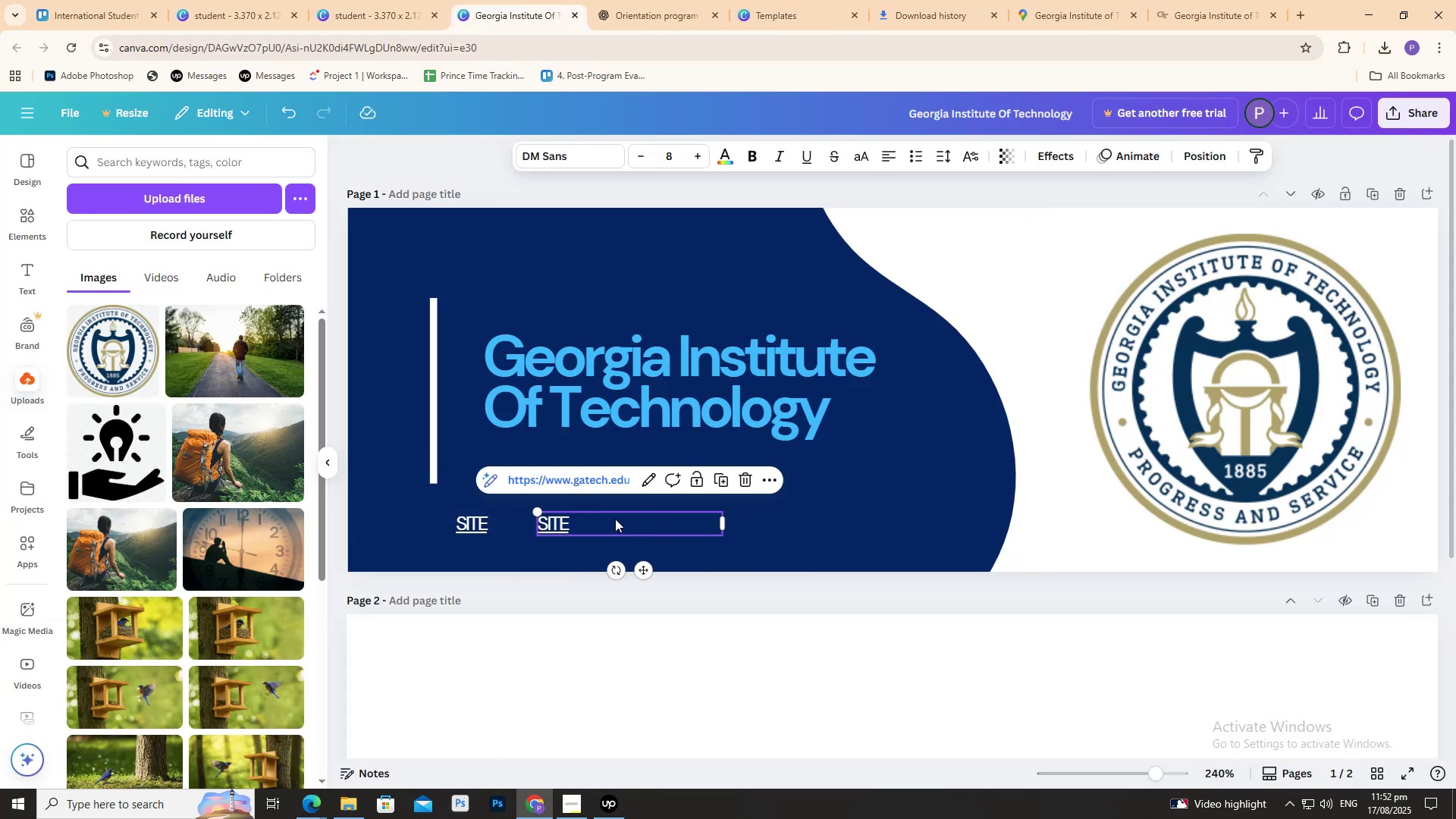 
double_click([615, 519])
 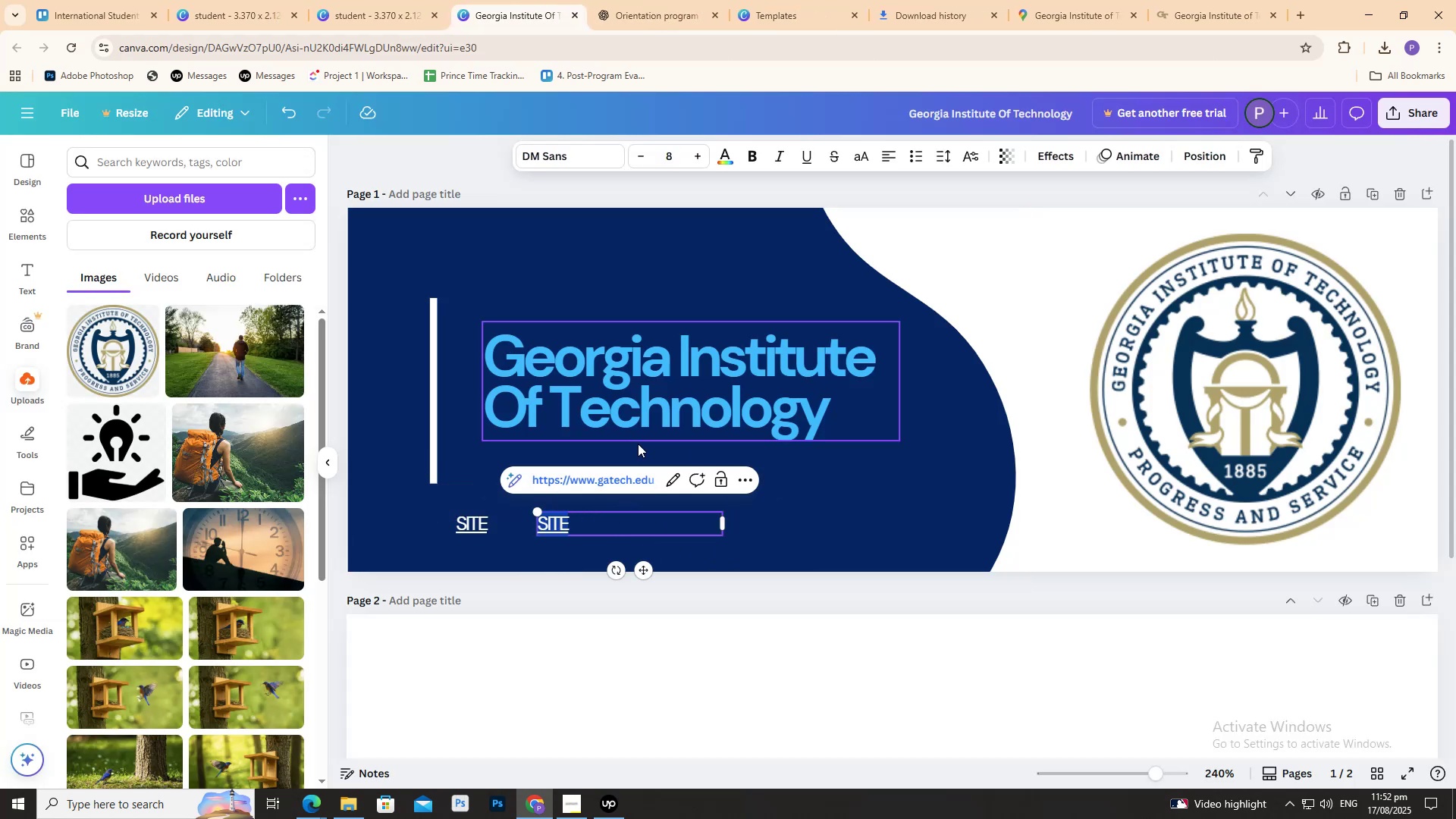 
wait(10.61)
 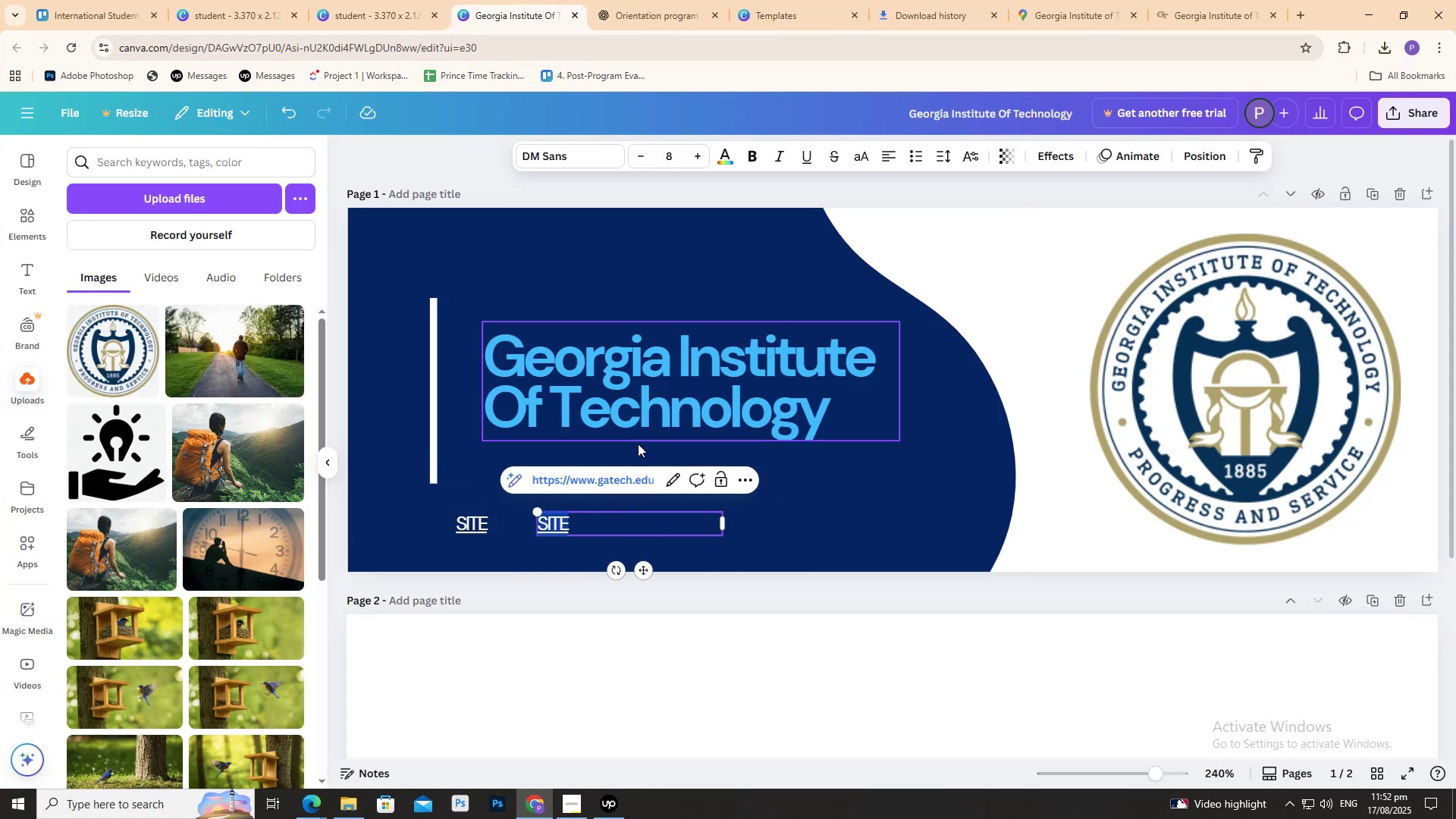 
scroll: coordinate [813, 309], scroll_direction: down, amount: 6.0
 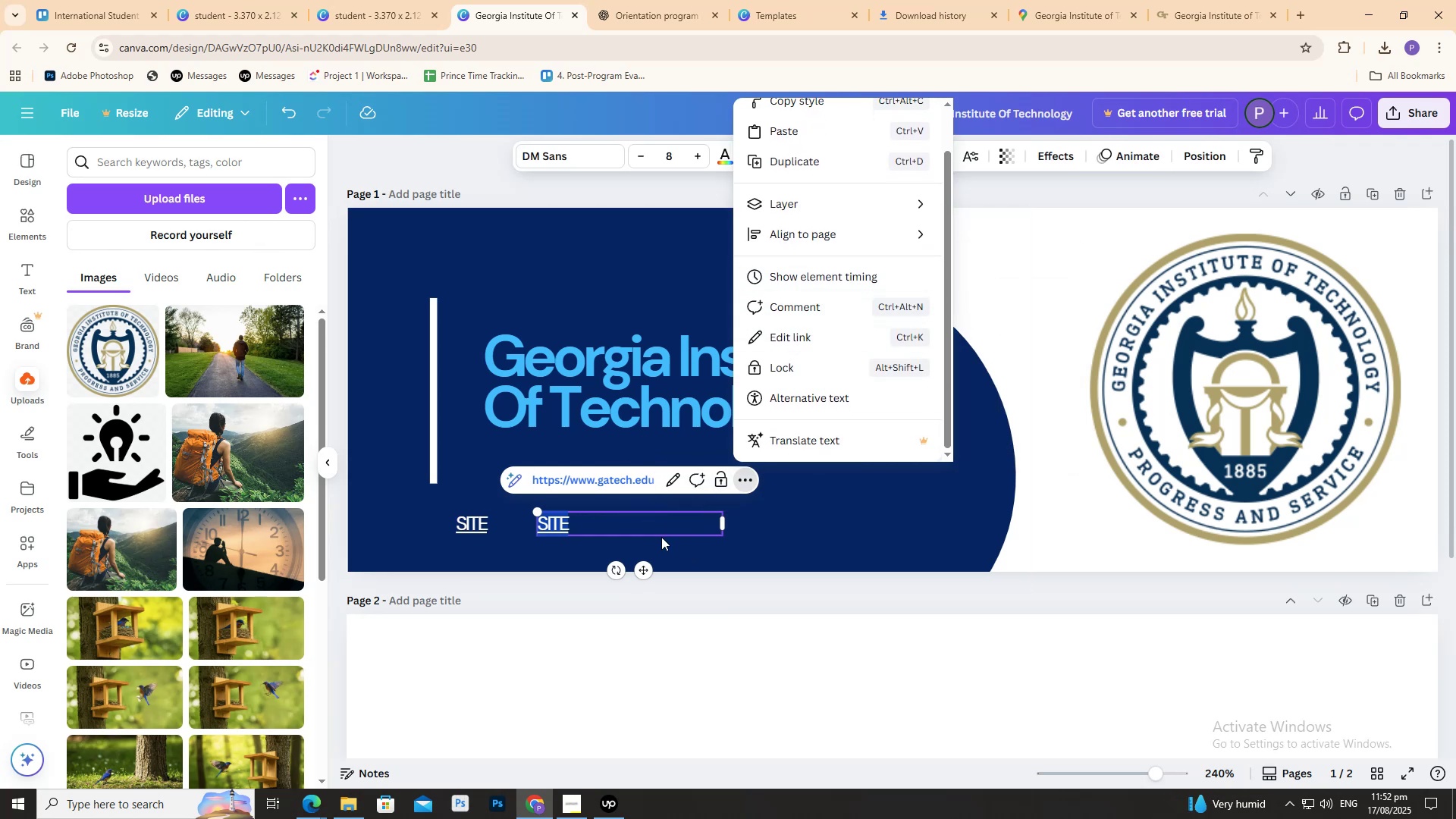 
left_click([645, 563])
 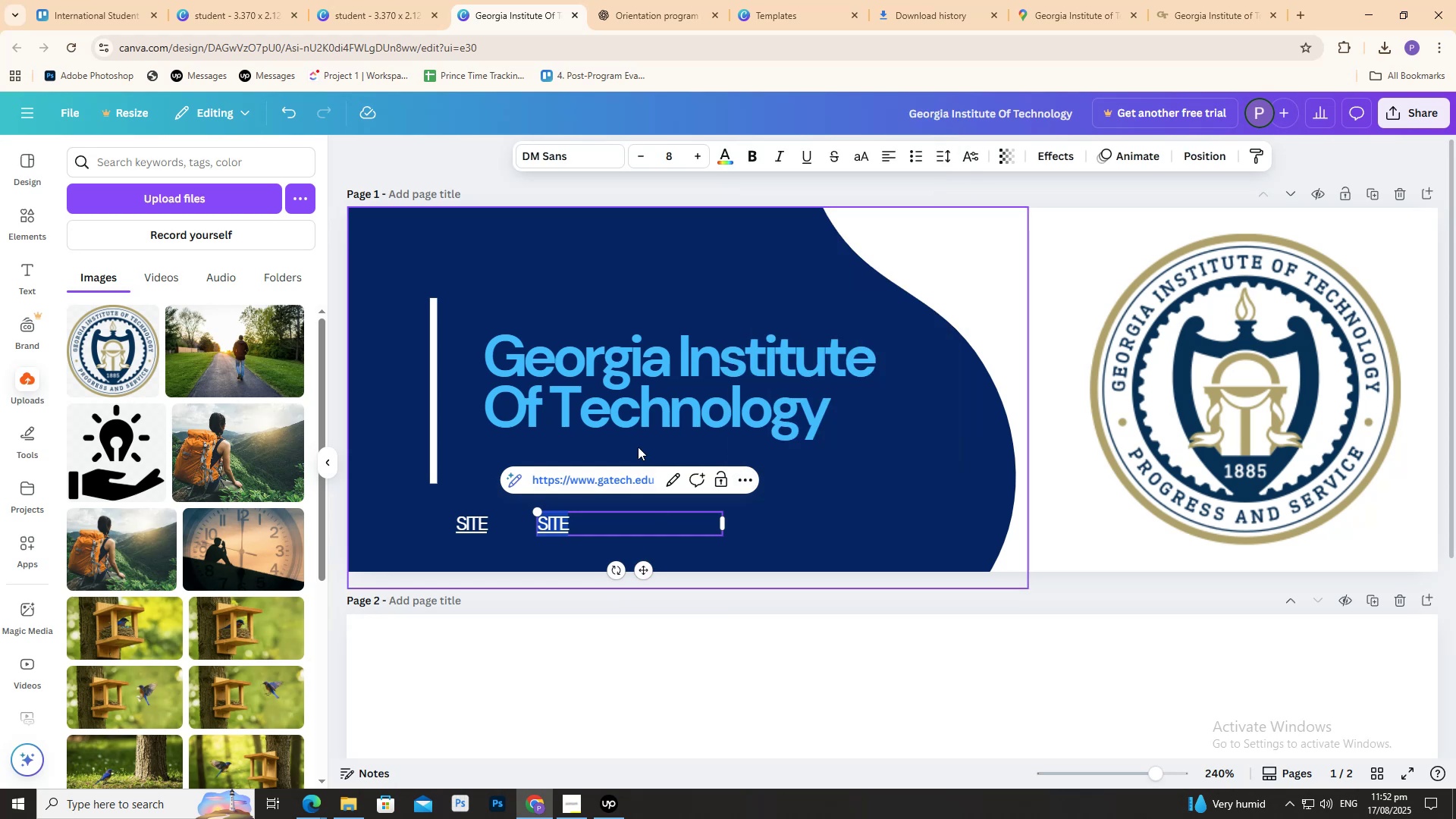 
key(Delete)
 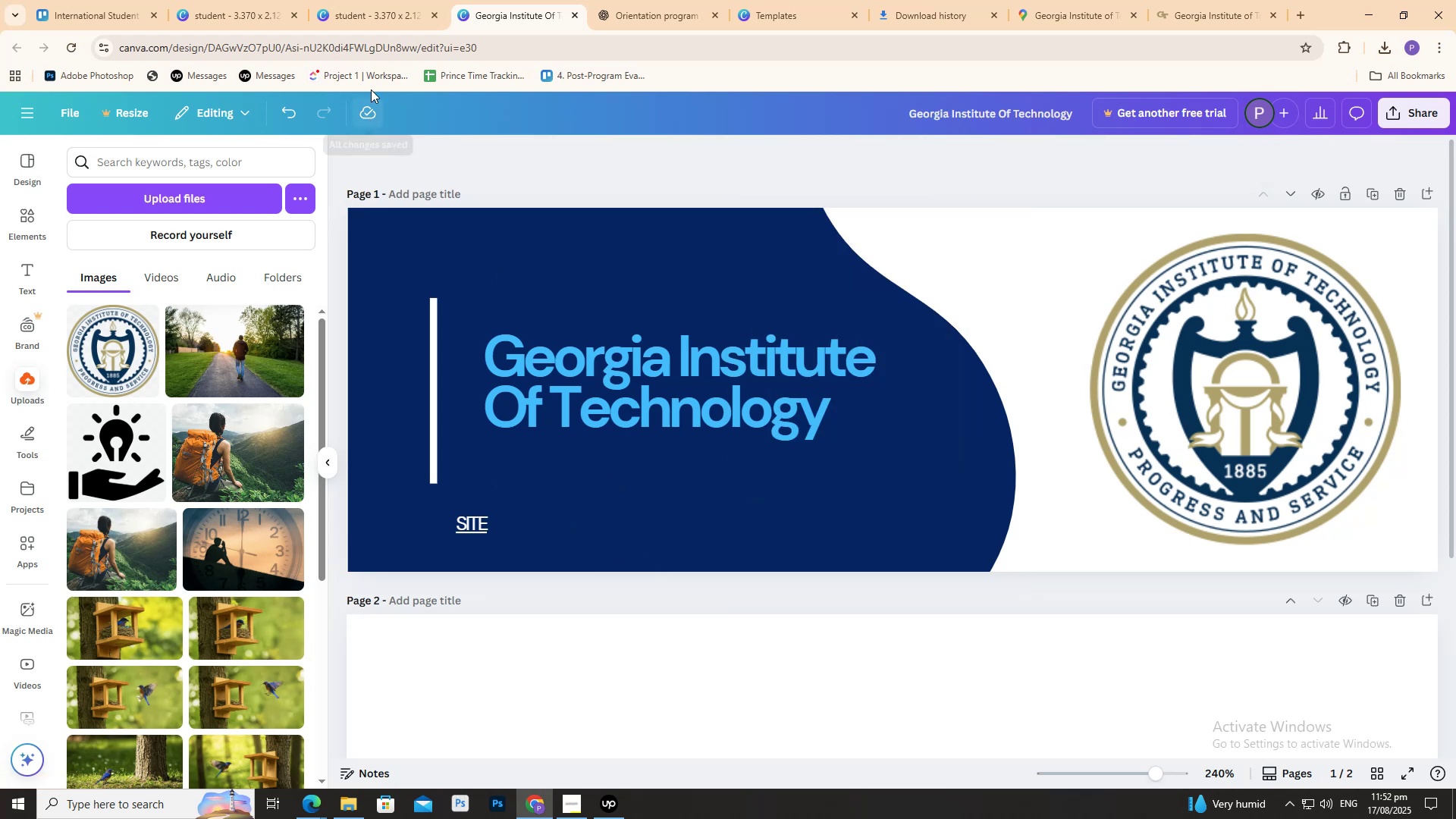 
left_click([370, 0])
 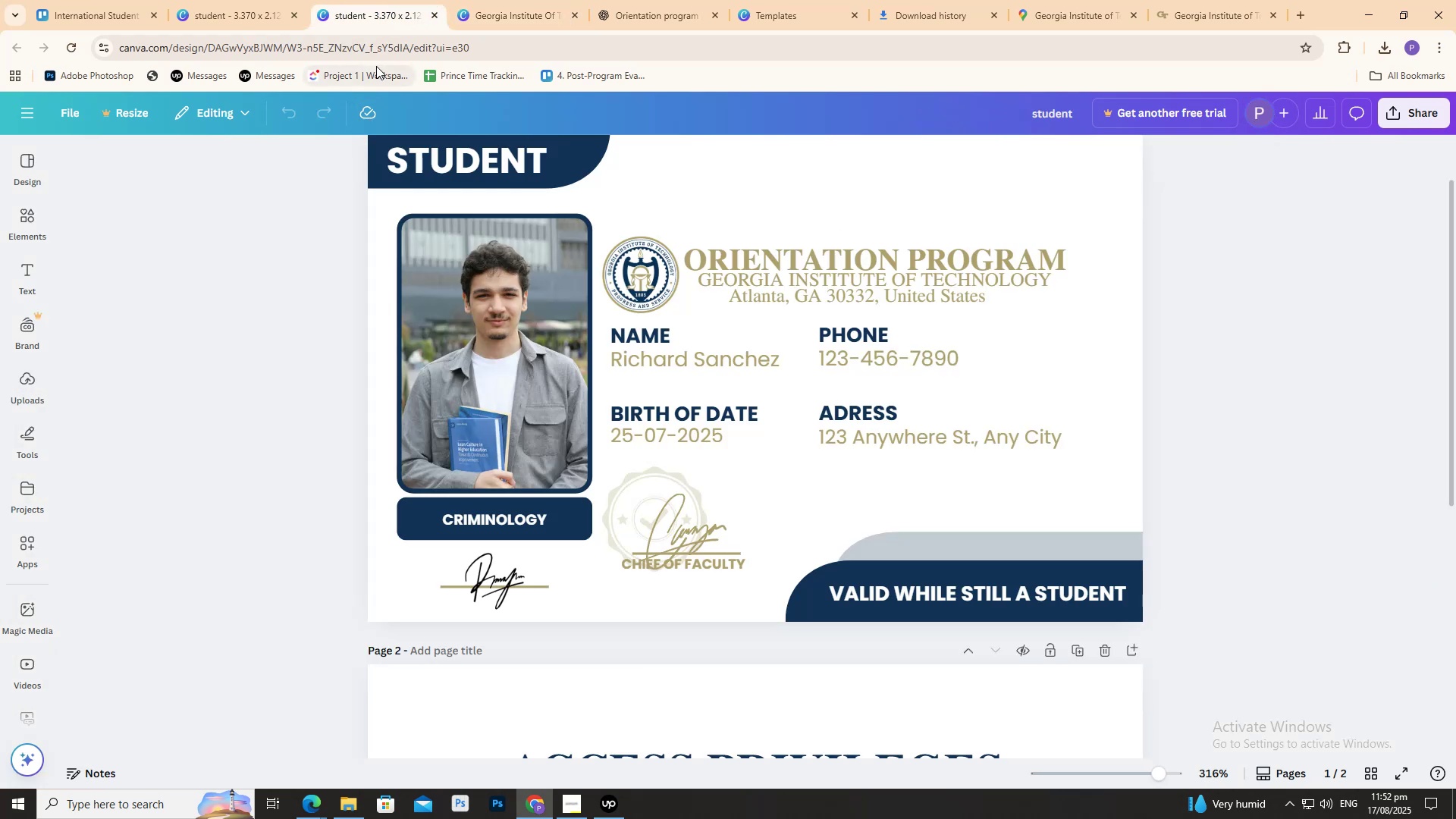 
scroll: coordinate [418, 316], scroll_direction: down, amount: 8.0
 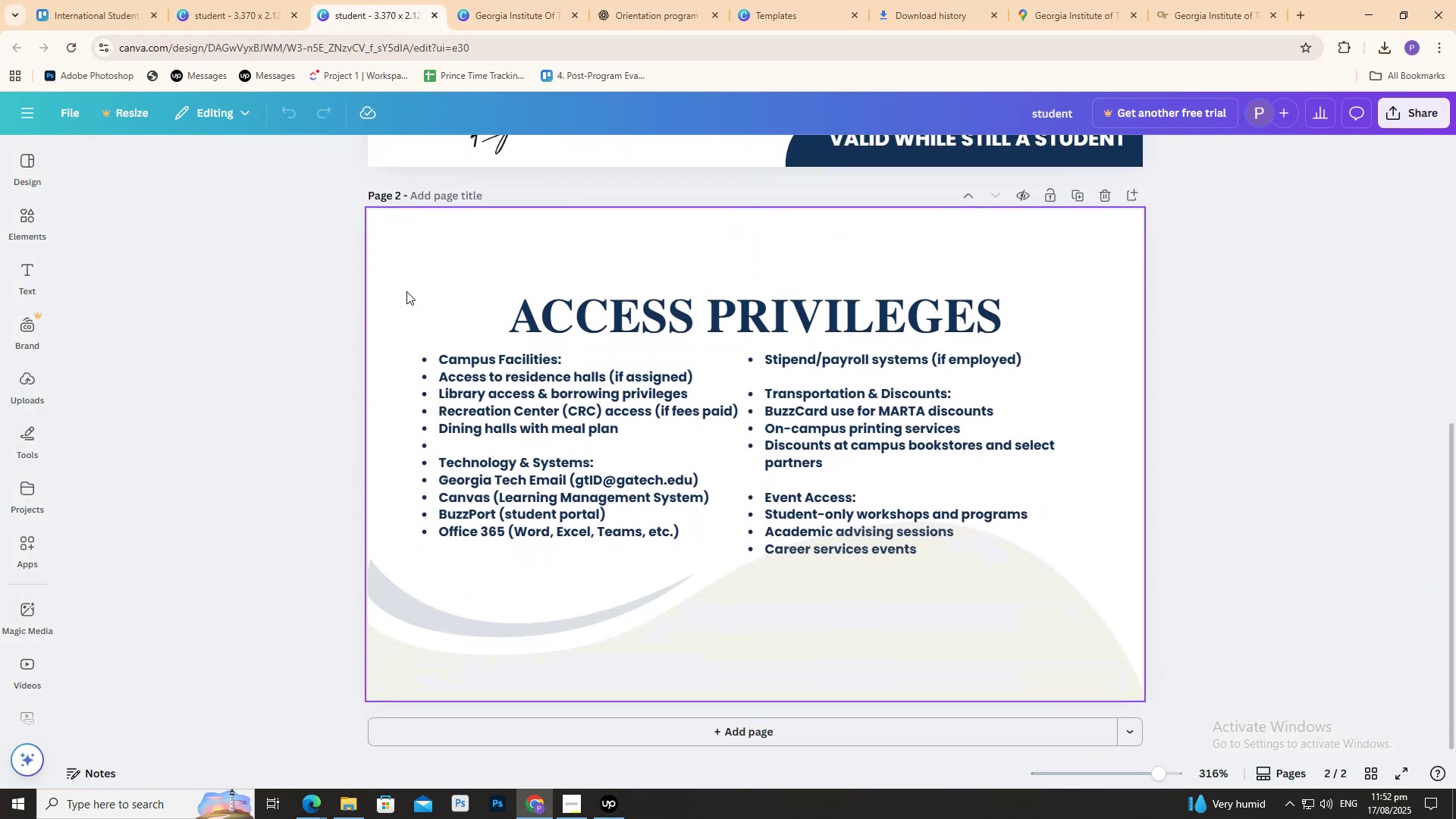 
wait(5.32)
 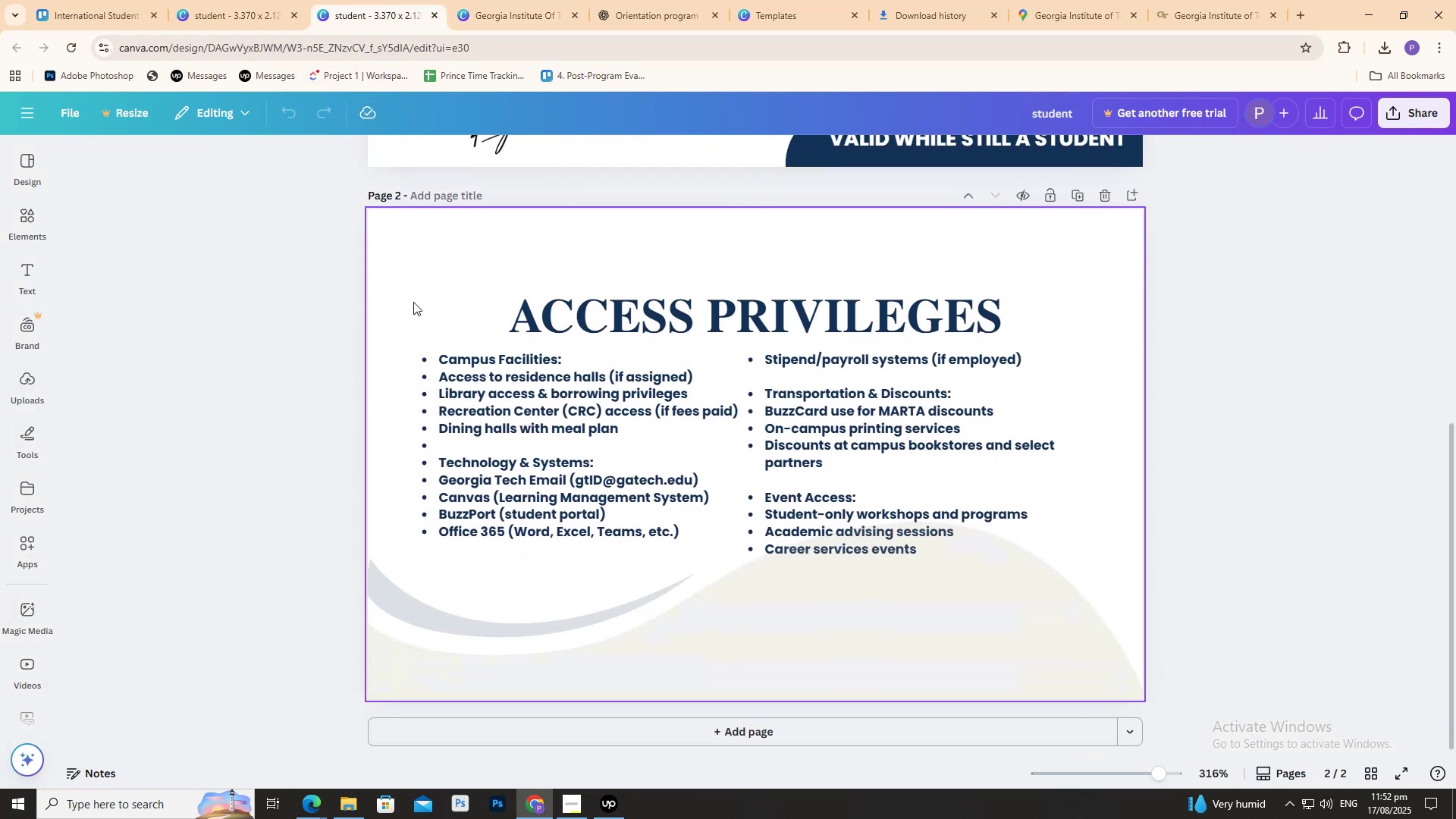 
left_click([231, 0])
 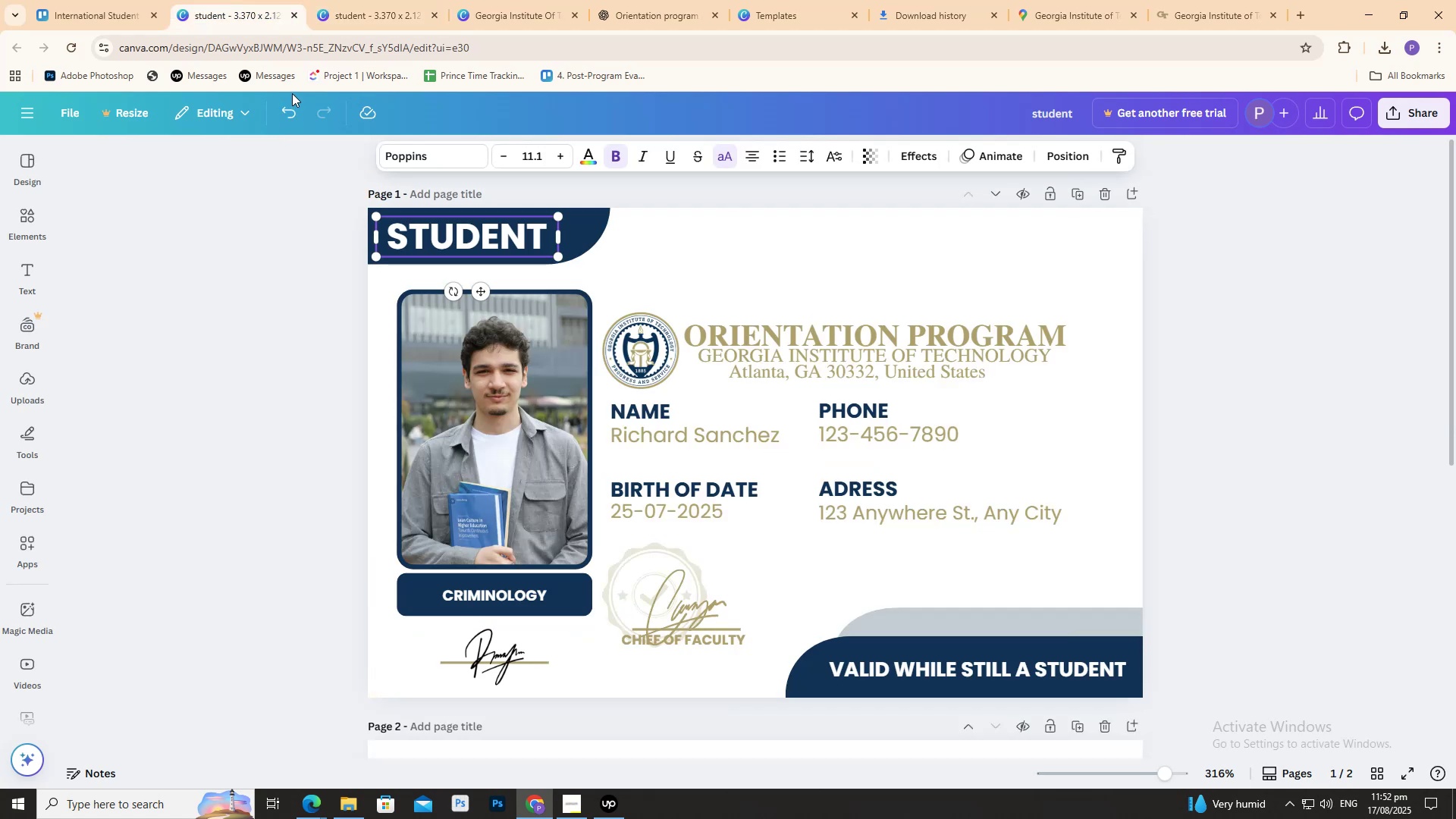 
scroll: coordinate [560, 354], scroll_direction: down, amount: 6.0
 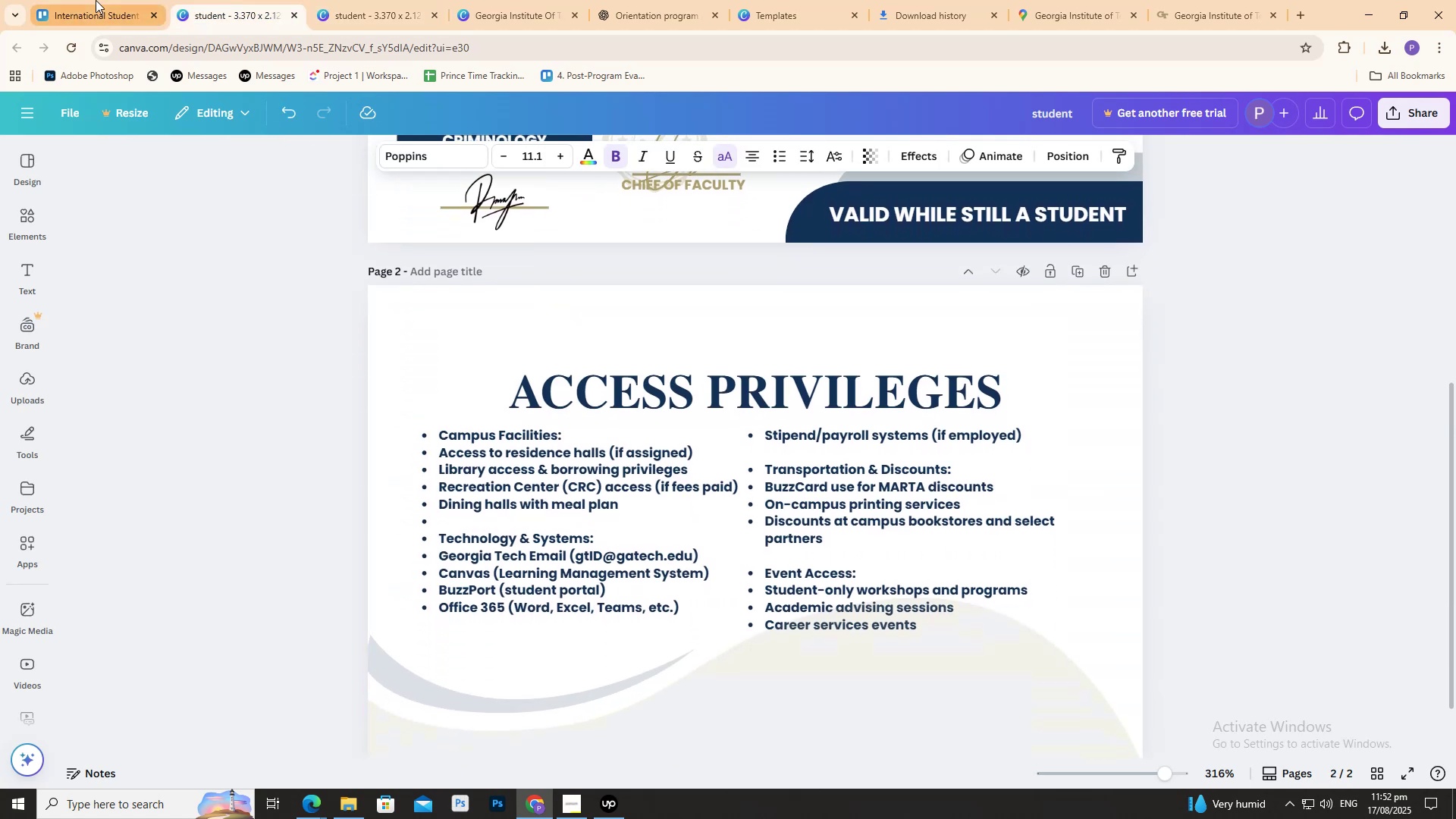 
left_click([95, 0])
 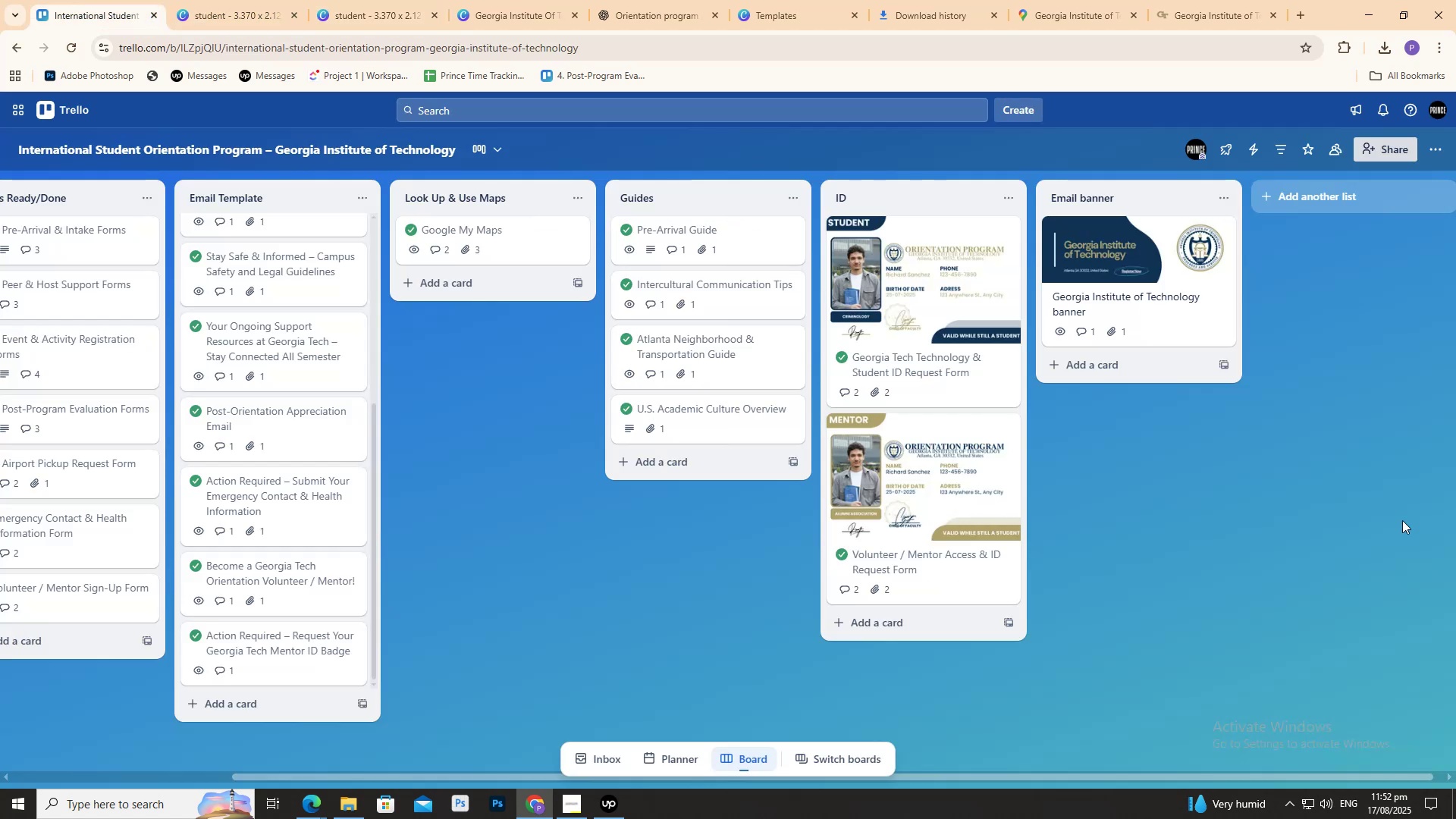 
left_click_drag(start_coordinate=[1241, 452], to_coordinate=[1146, 458])
 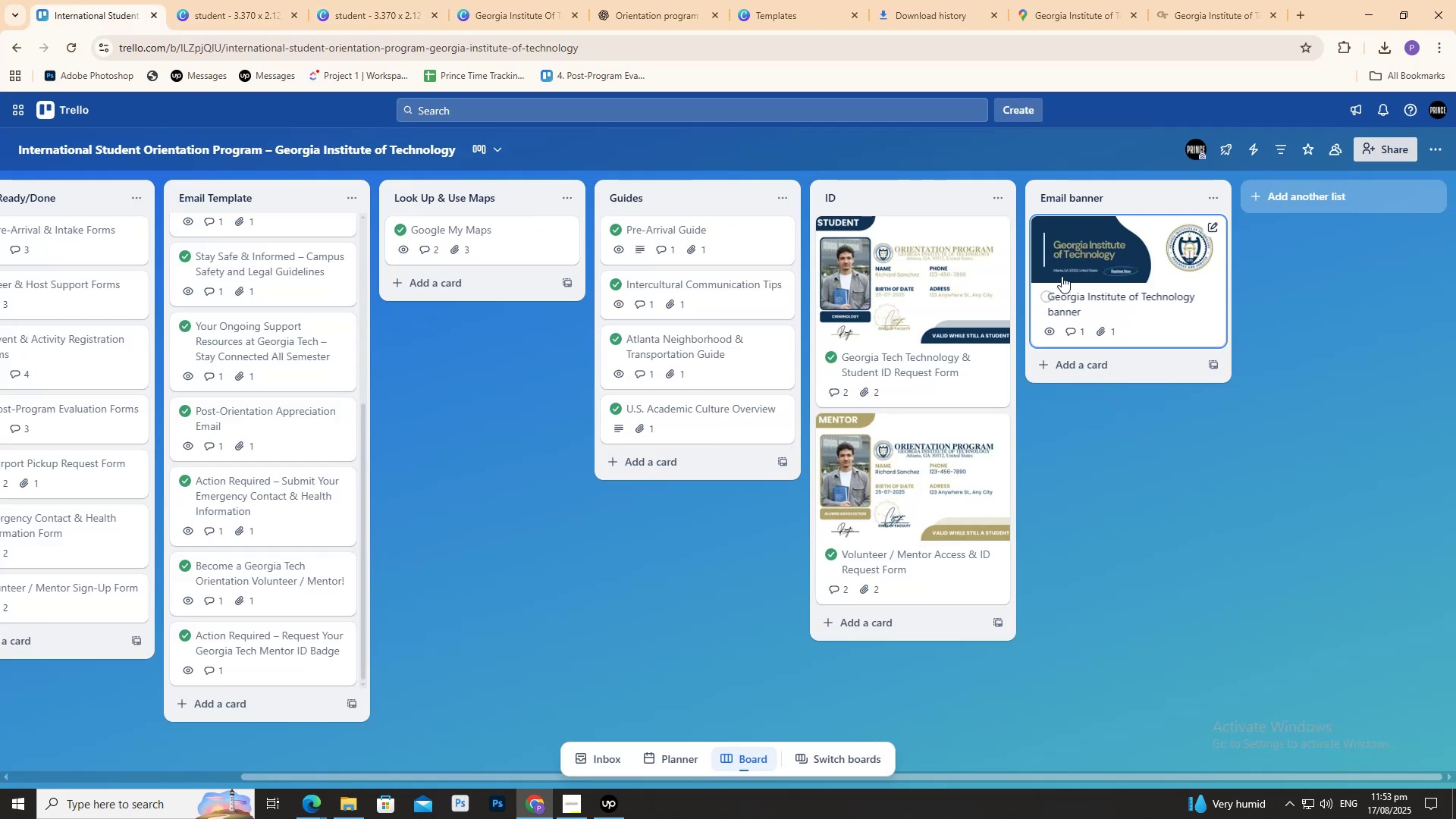 
left_click([1063, 274])
 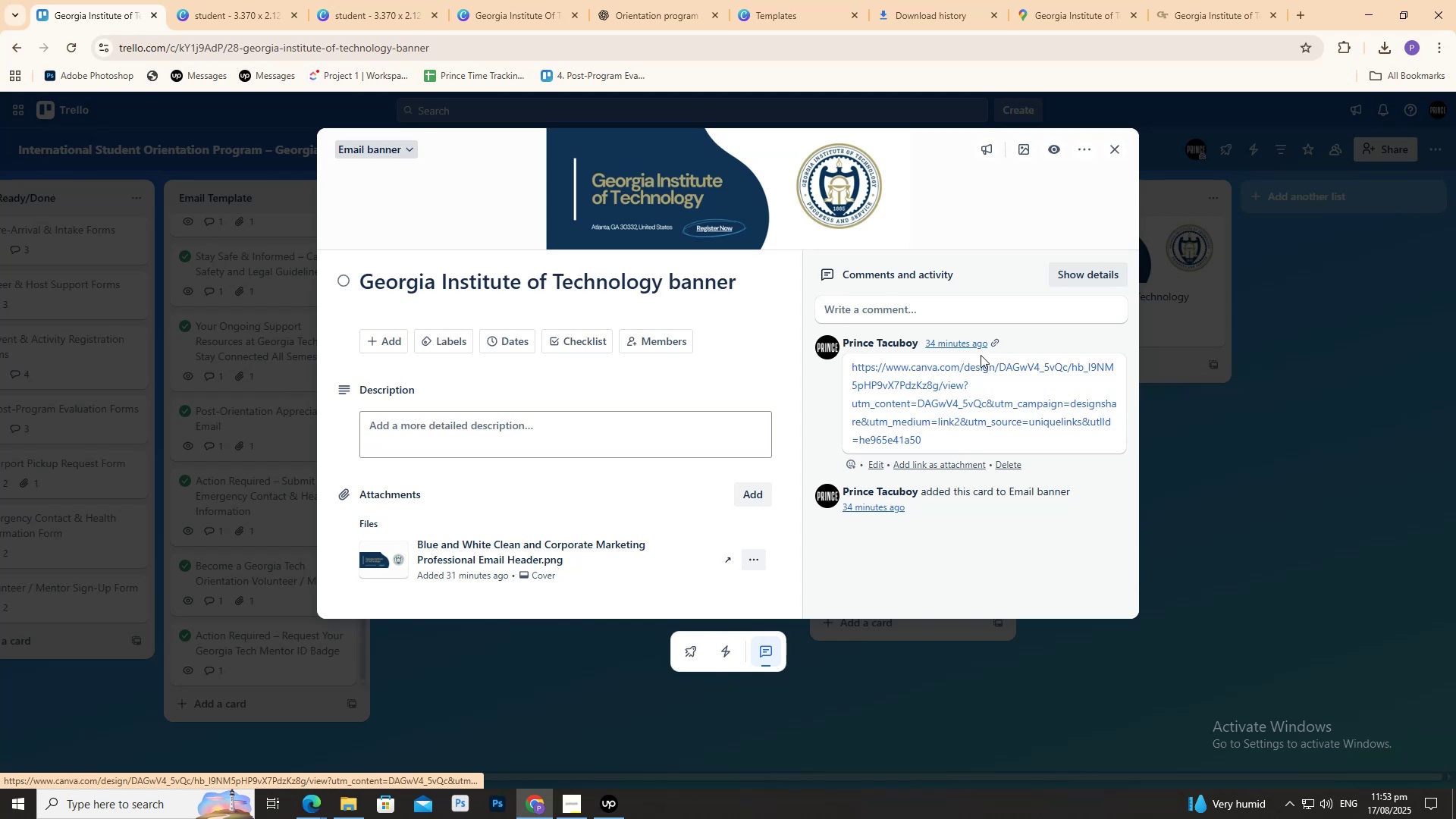 
left_click([770, 238])
 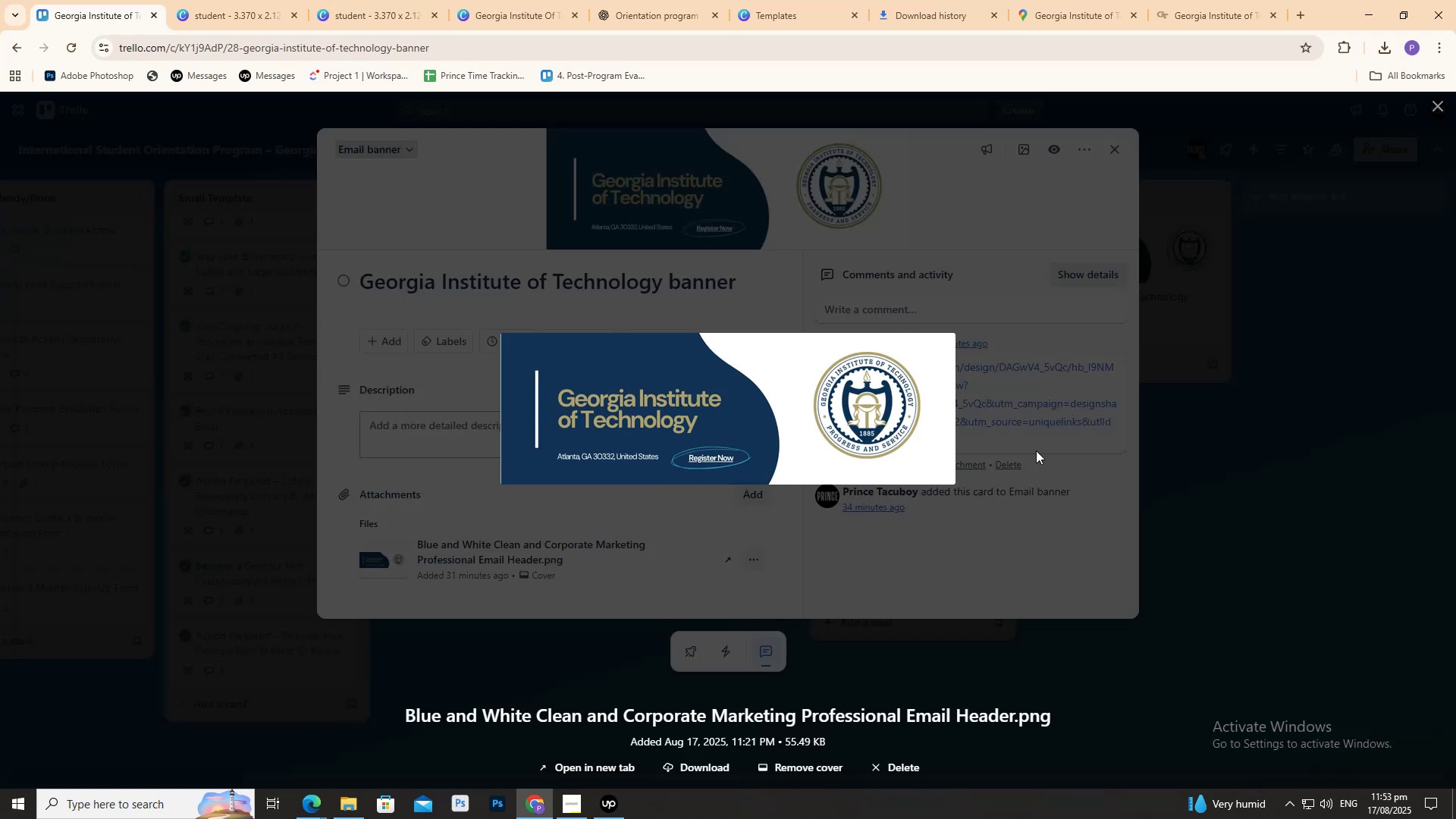 
left_click([1053, 478])
 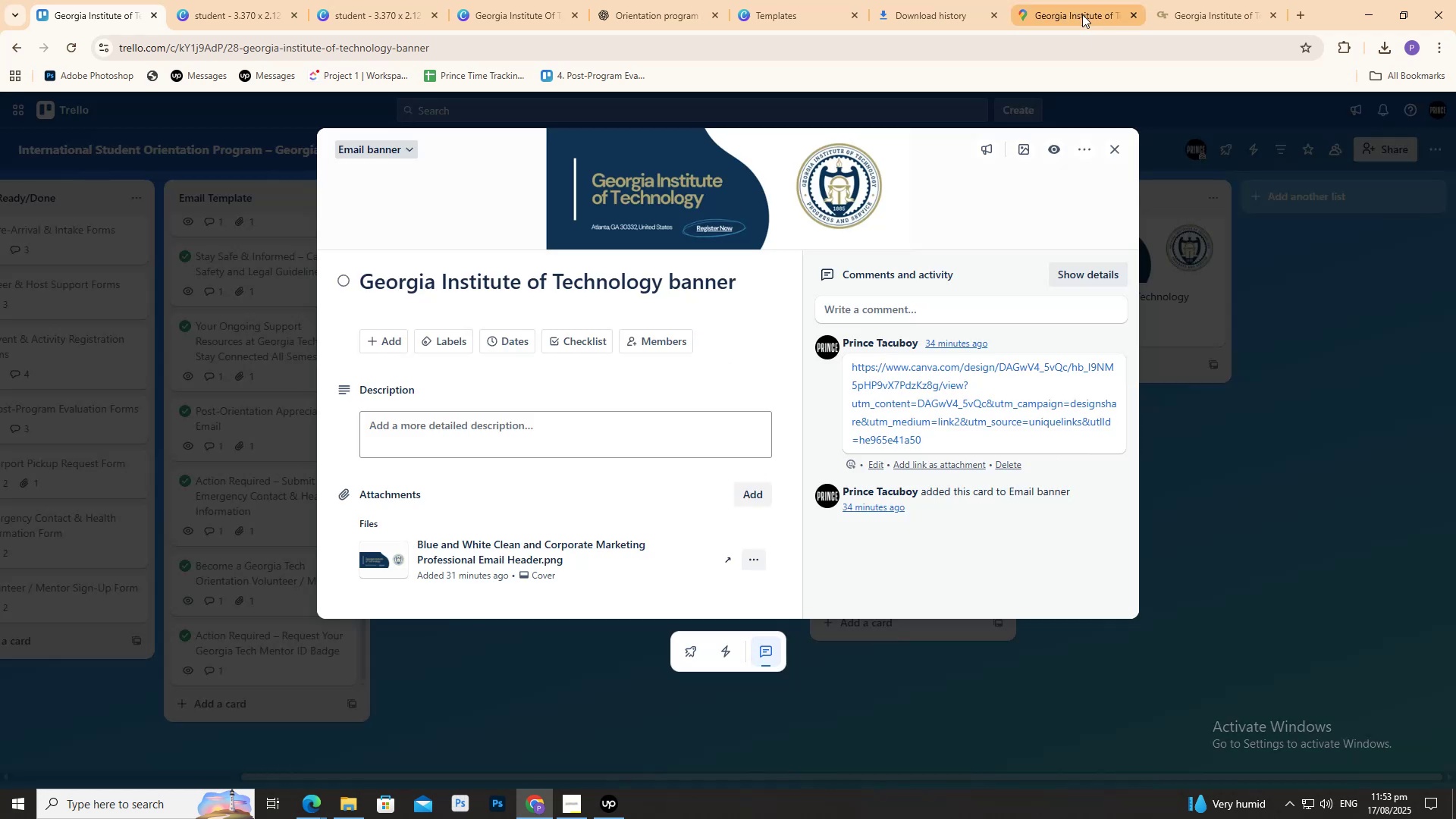 
double_click([1082, 14])
 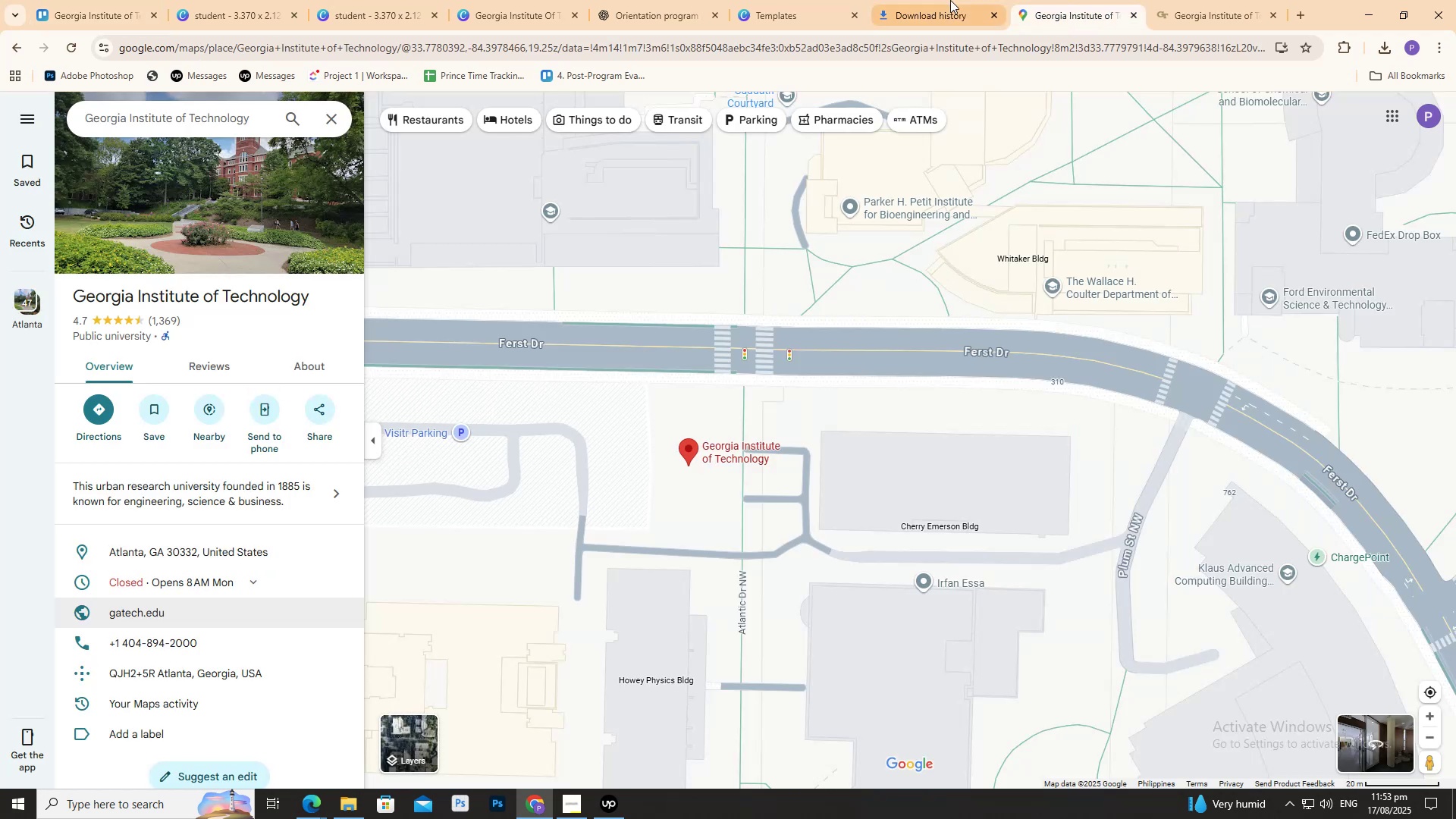 
triple_click([950, 0])
 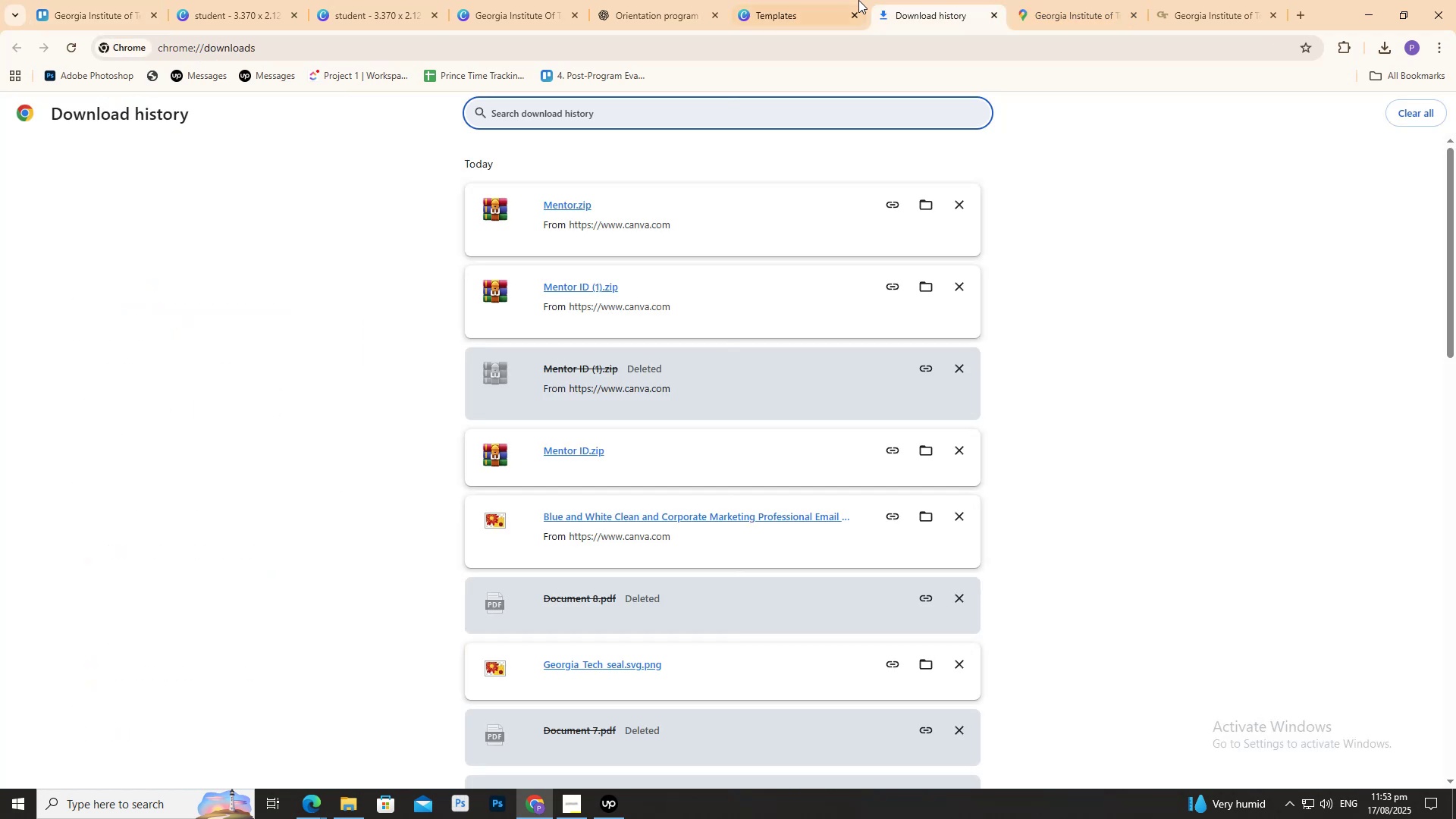 
triple_click([858, 0])
 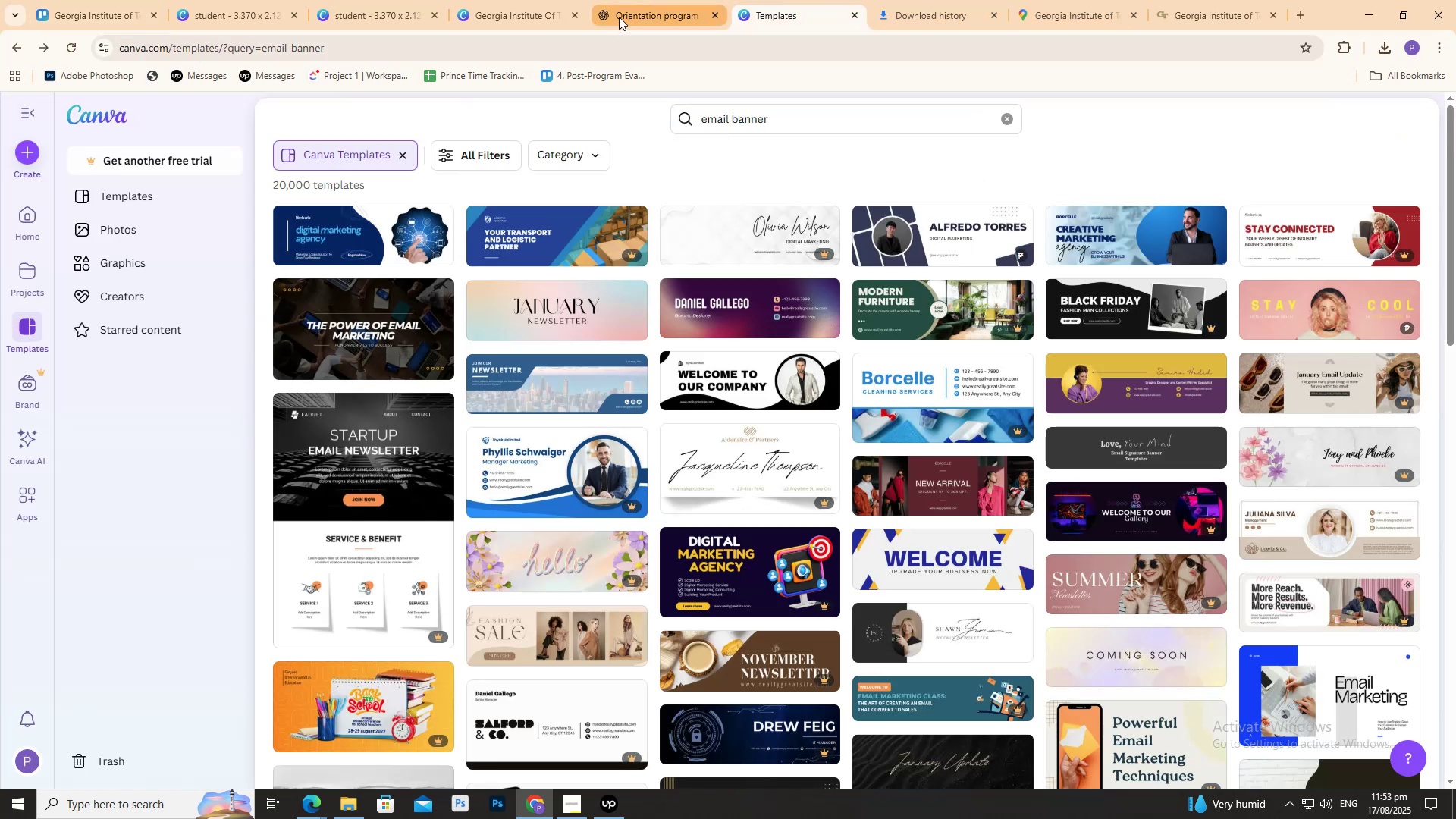 
left_click([629, 0])
 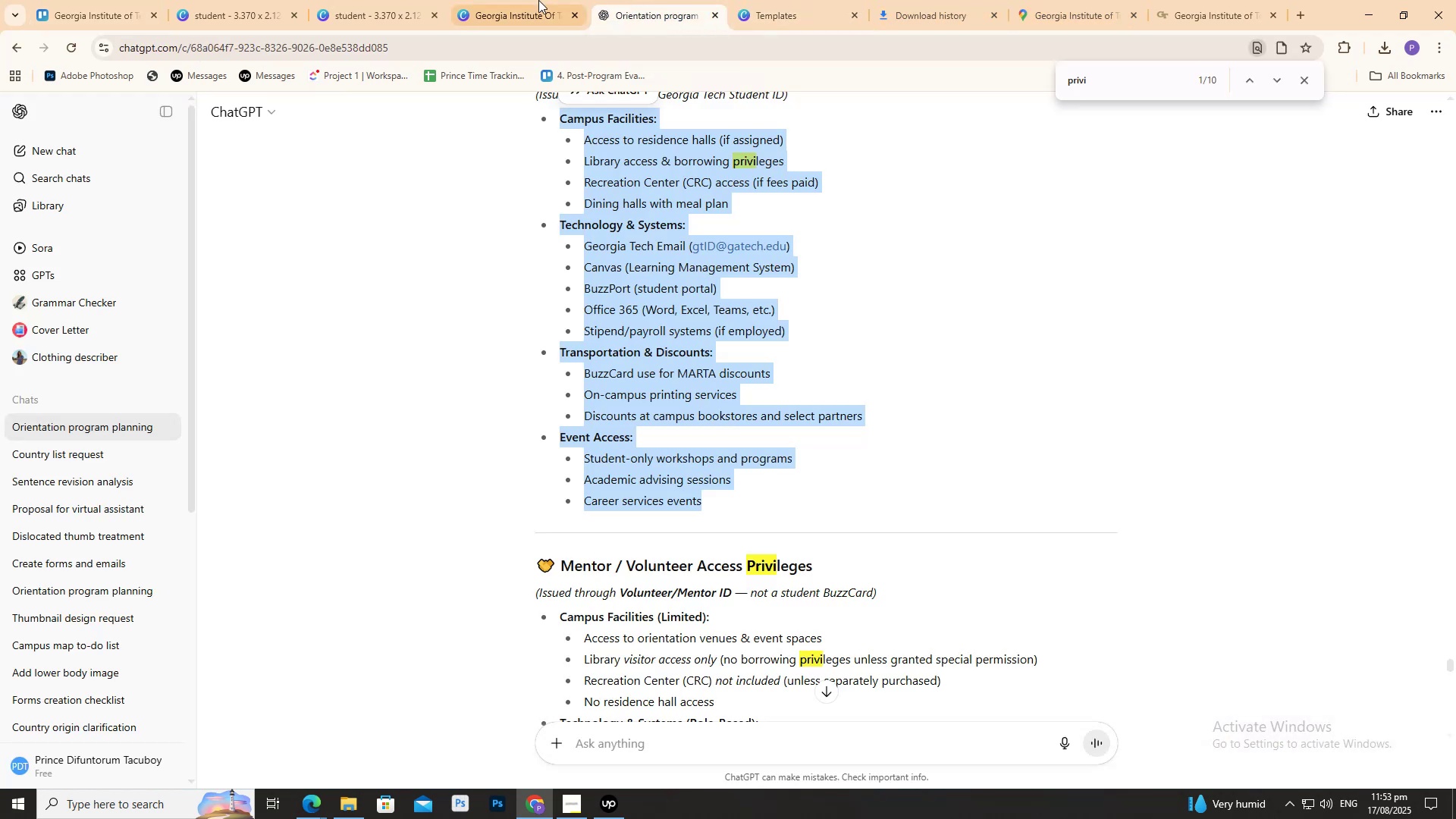 
double_click([538, 0])
 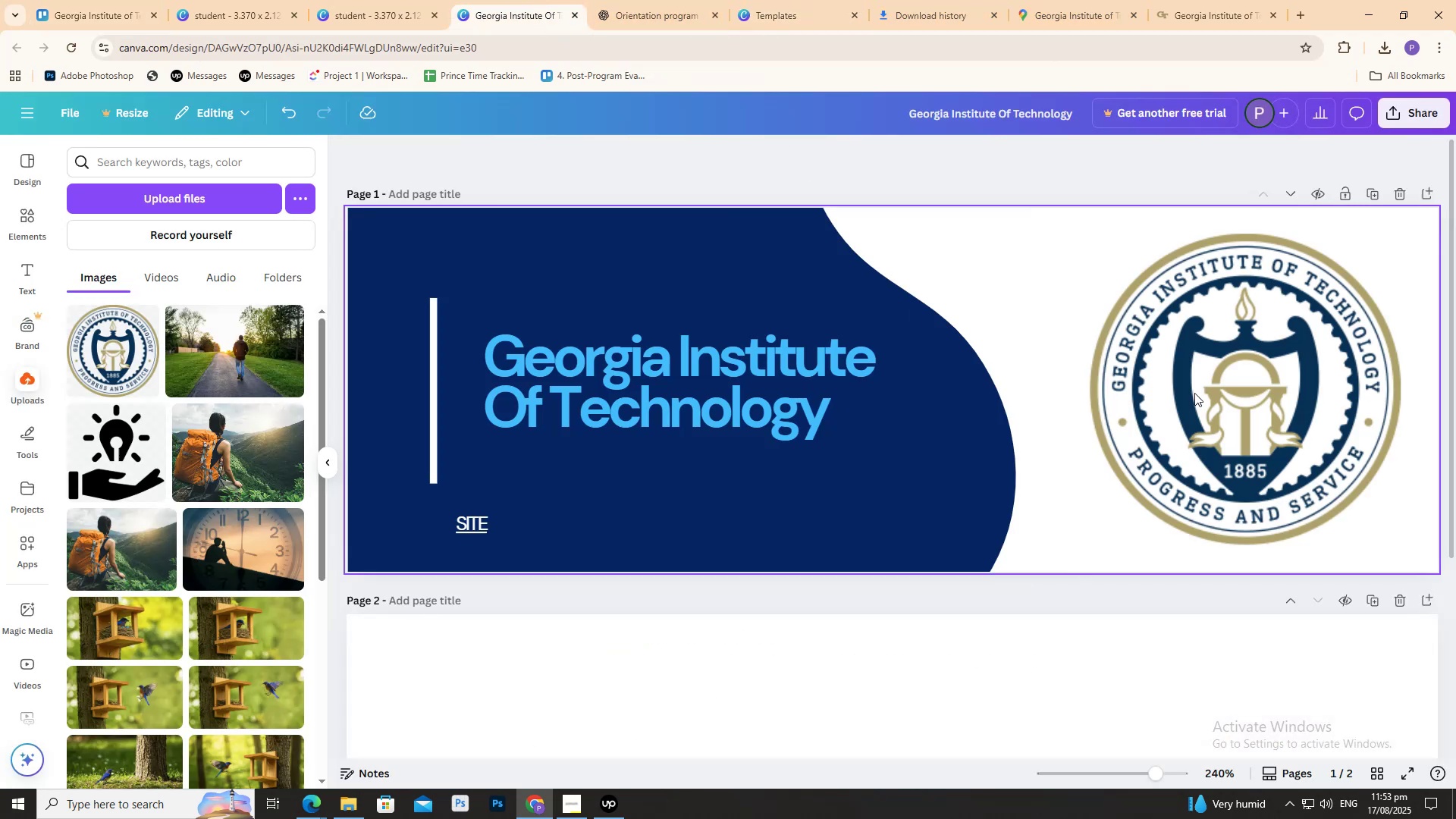 
left_click_drag(start_coordinate=[1298, 389], to_coordinate=[1276, 385])
 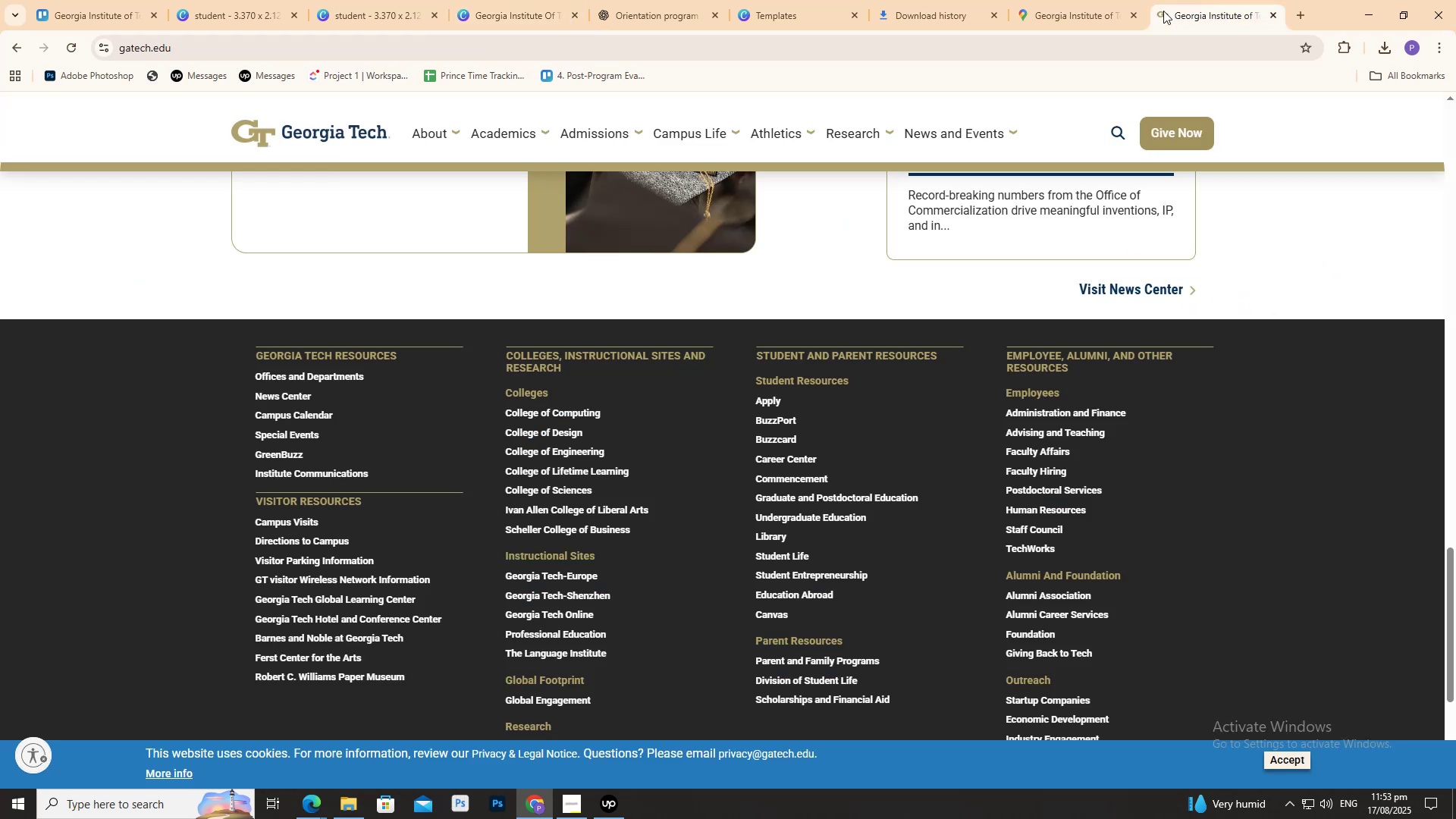 
scroll: coordinate [676, 386], scroll_direction: up, amount: 10.0
 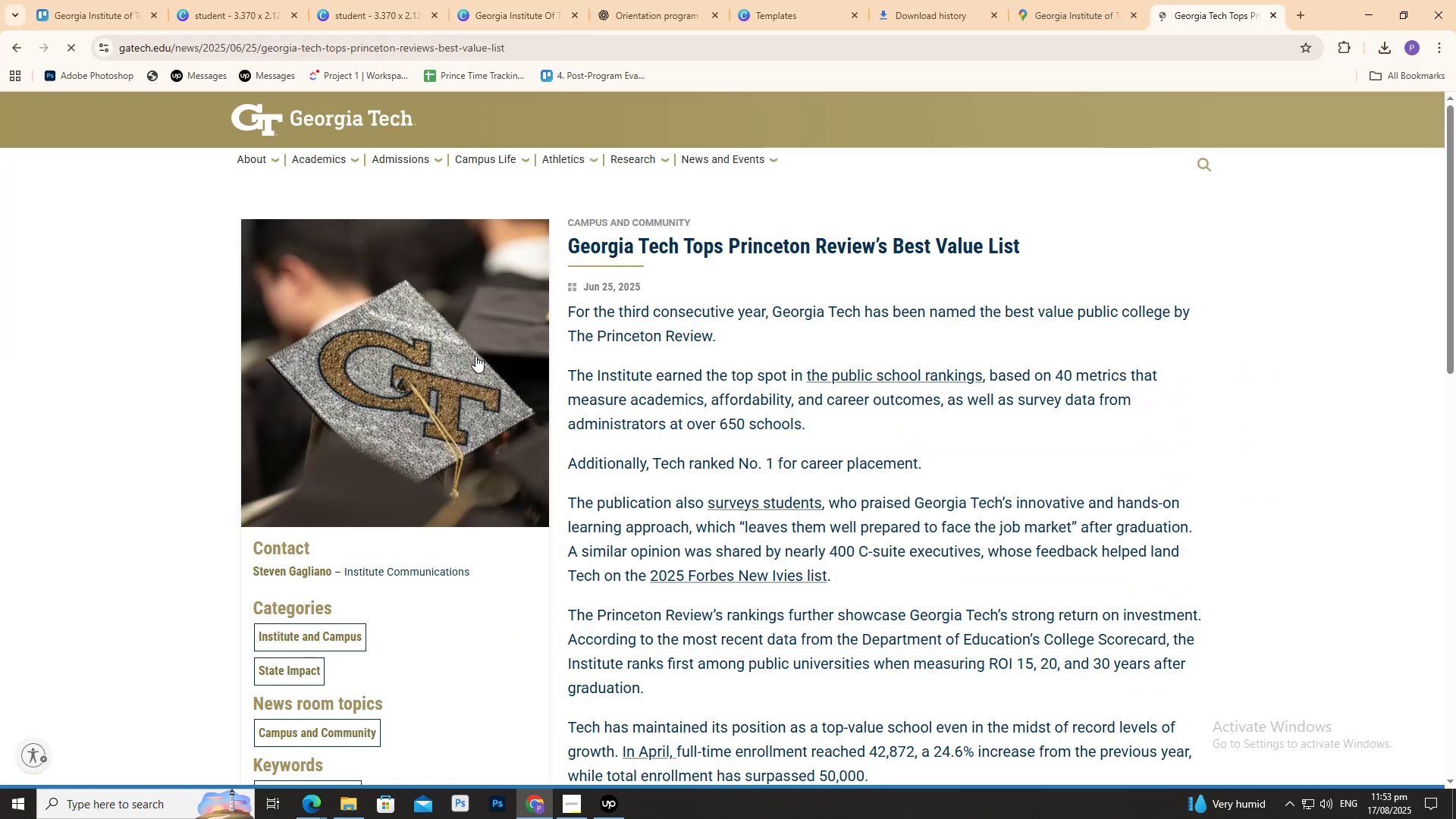 
left_click([437, 352])
 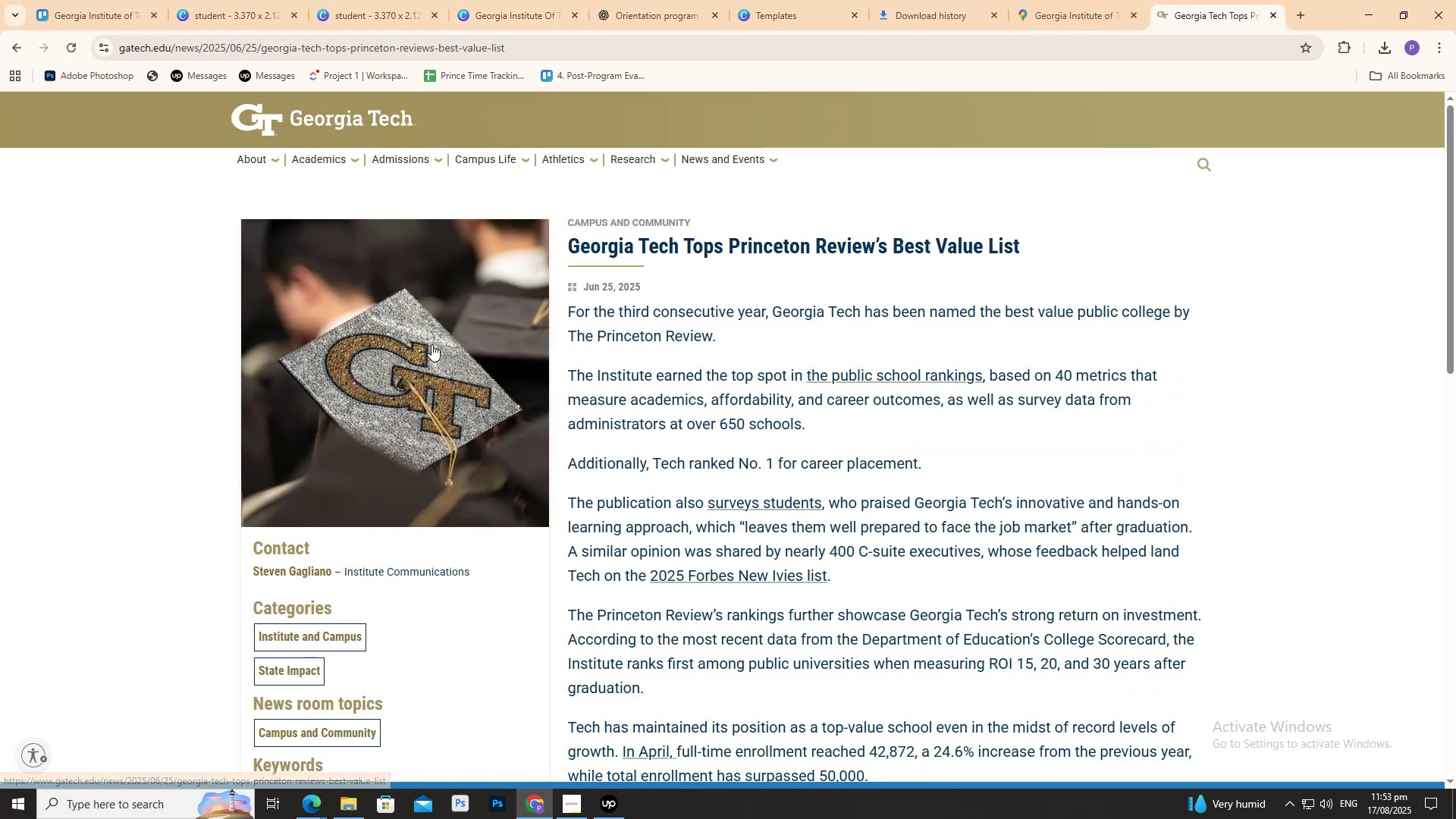 
double_click([429, 340])
 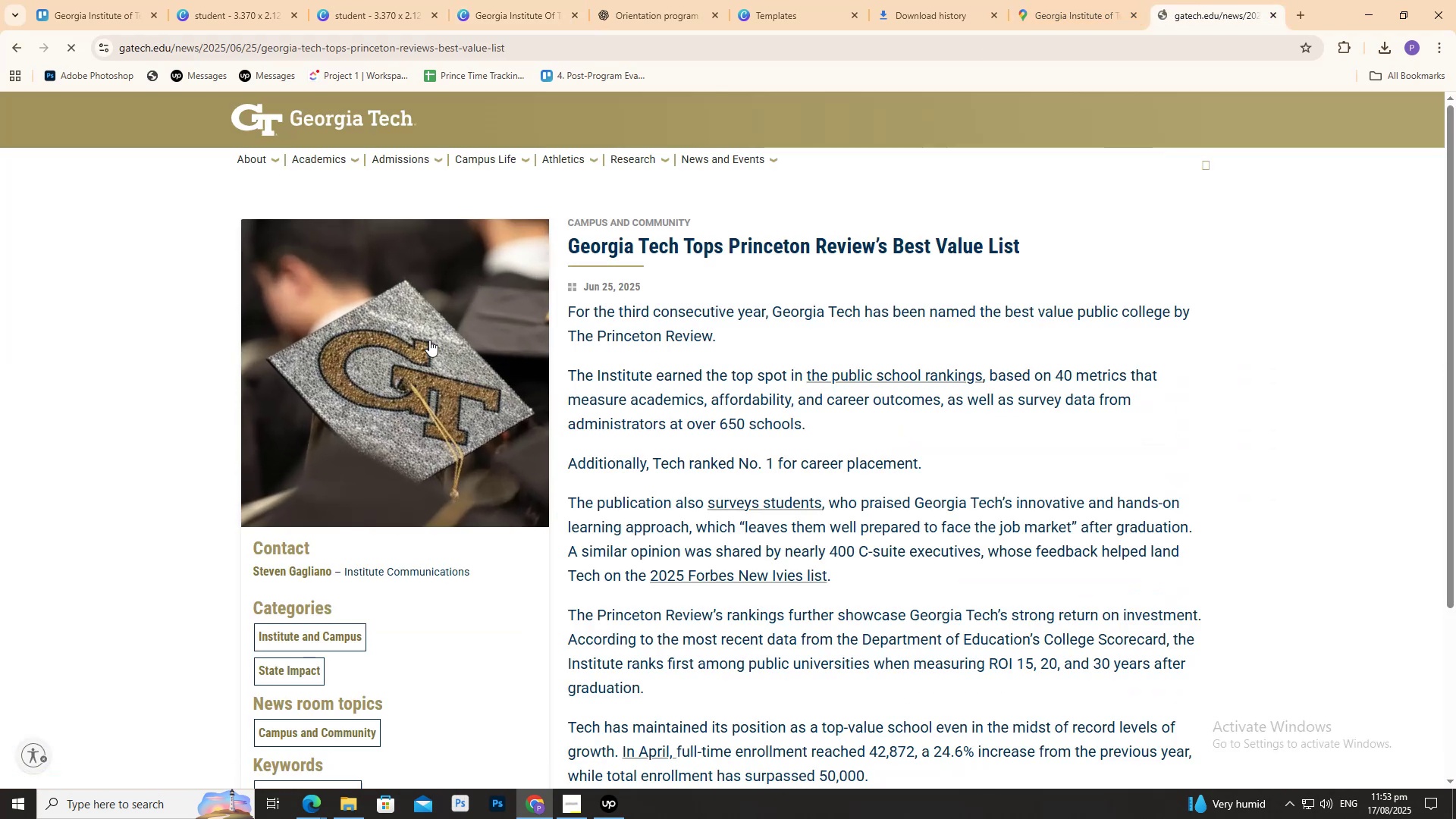 
triple_click([429, 340])
 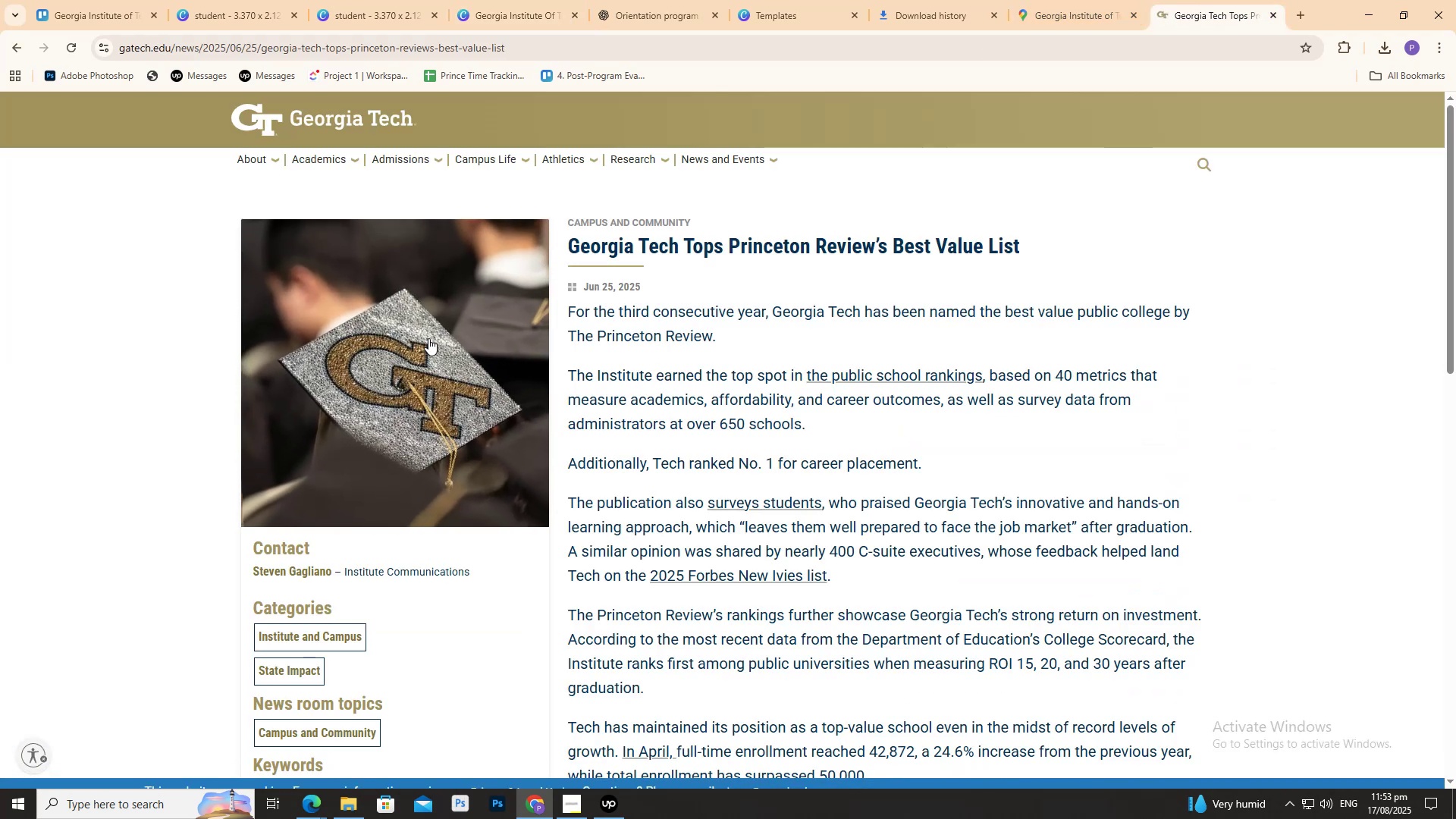 
right_click([428, 338])
 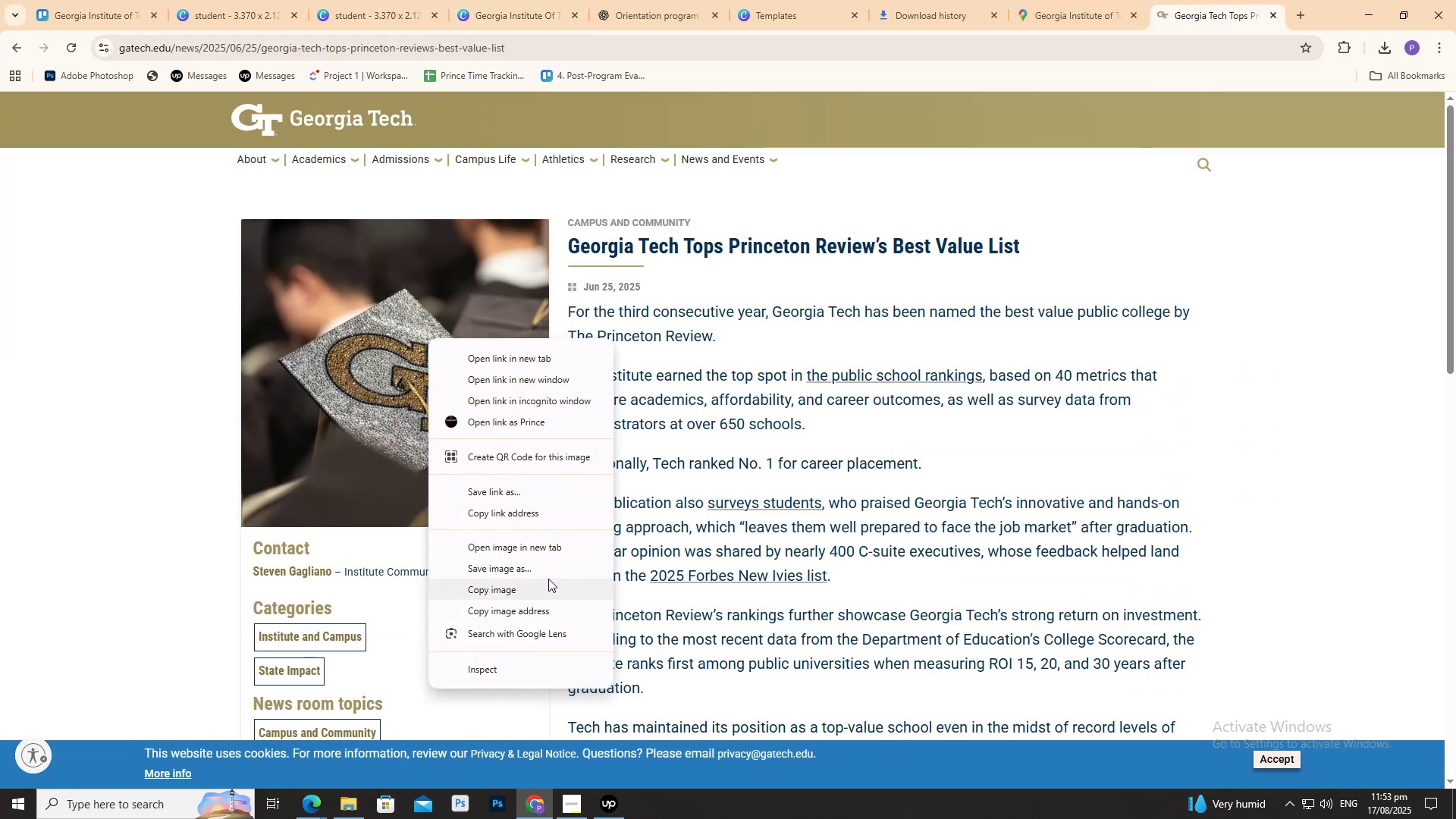 
left_click([548, 579])
 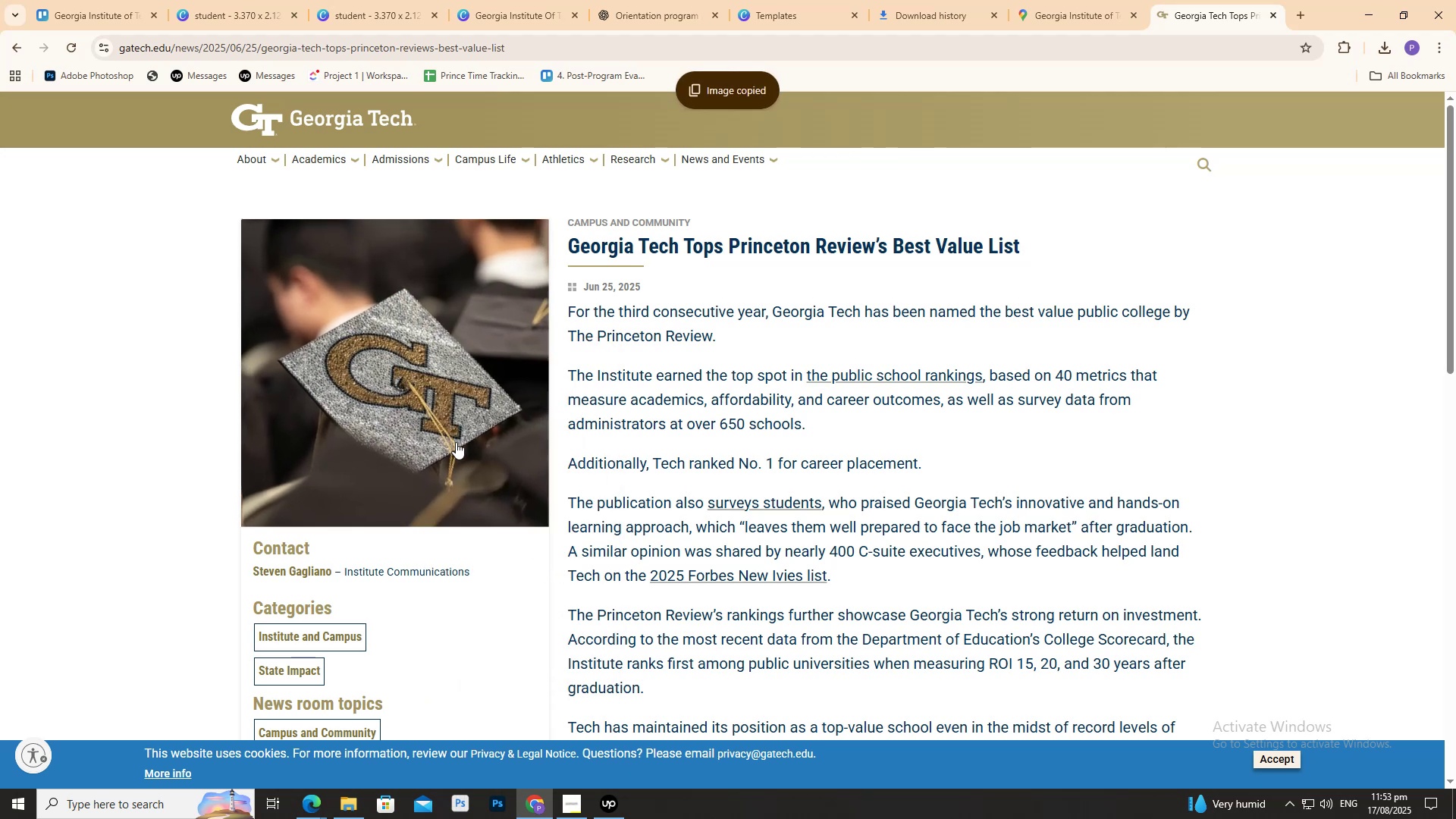 
scroll: coordinate [453, 438], scroll_direction: down, amount: 1.0
 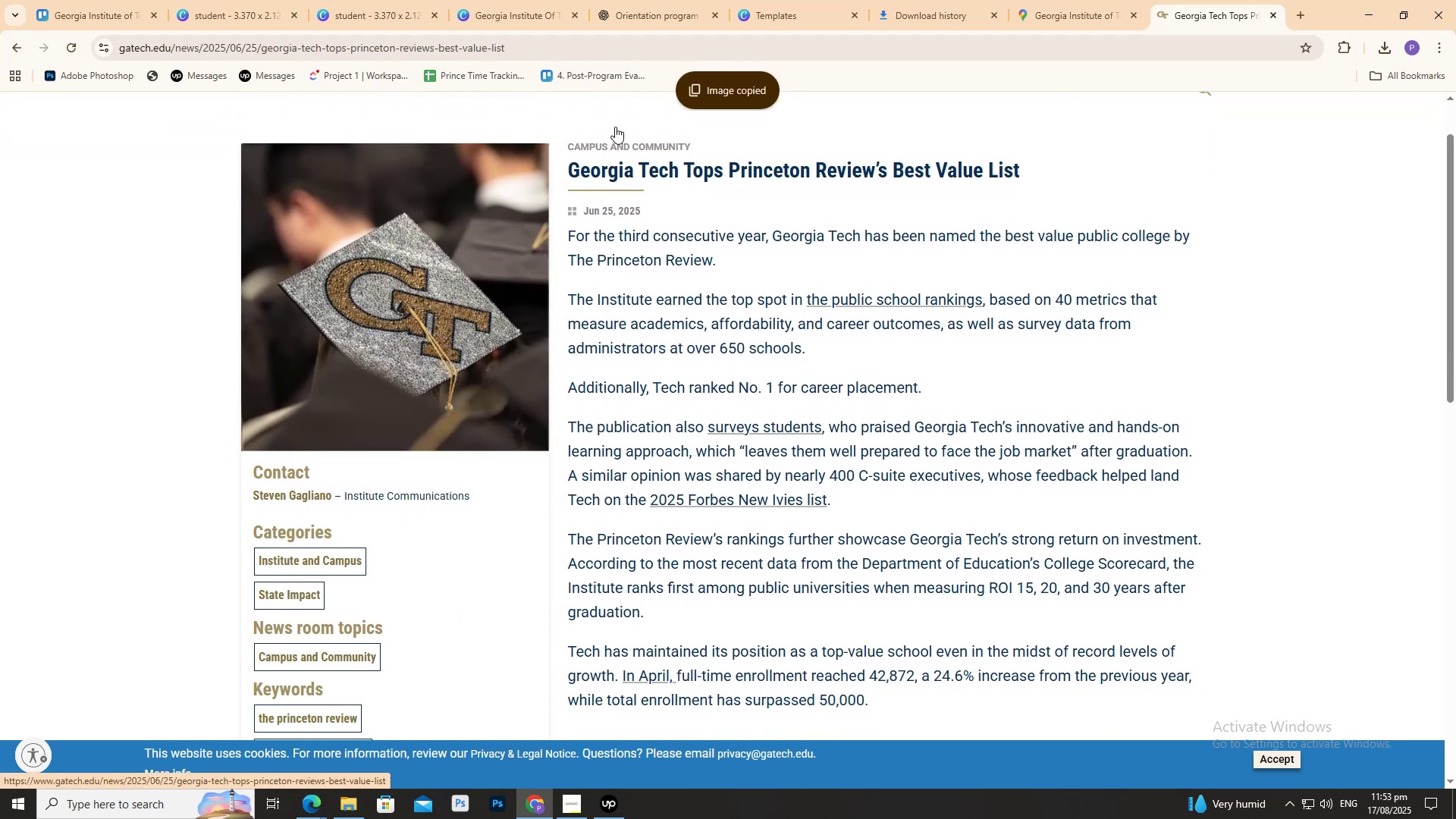 
left_click([772, 0])
 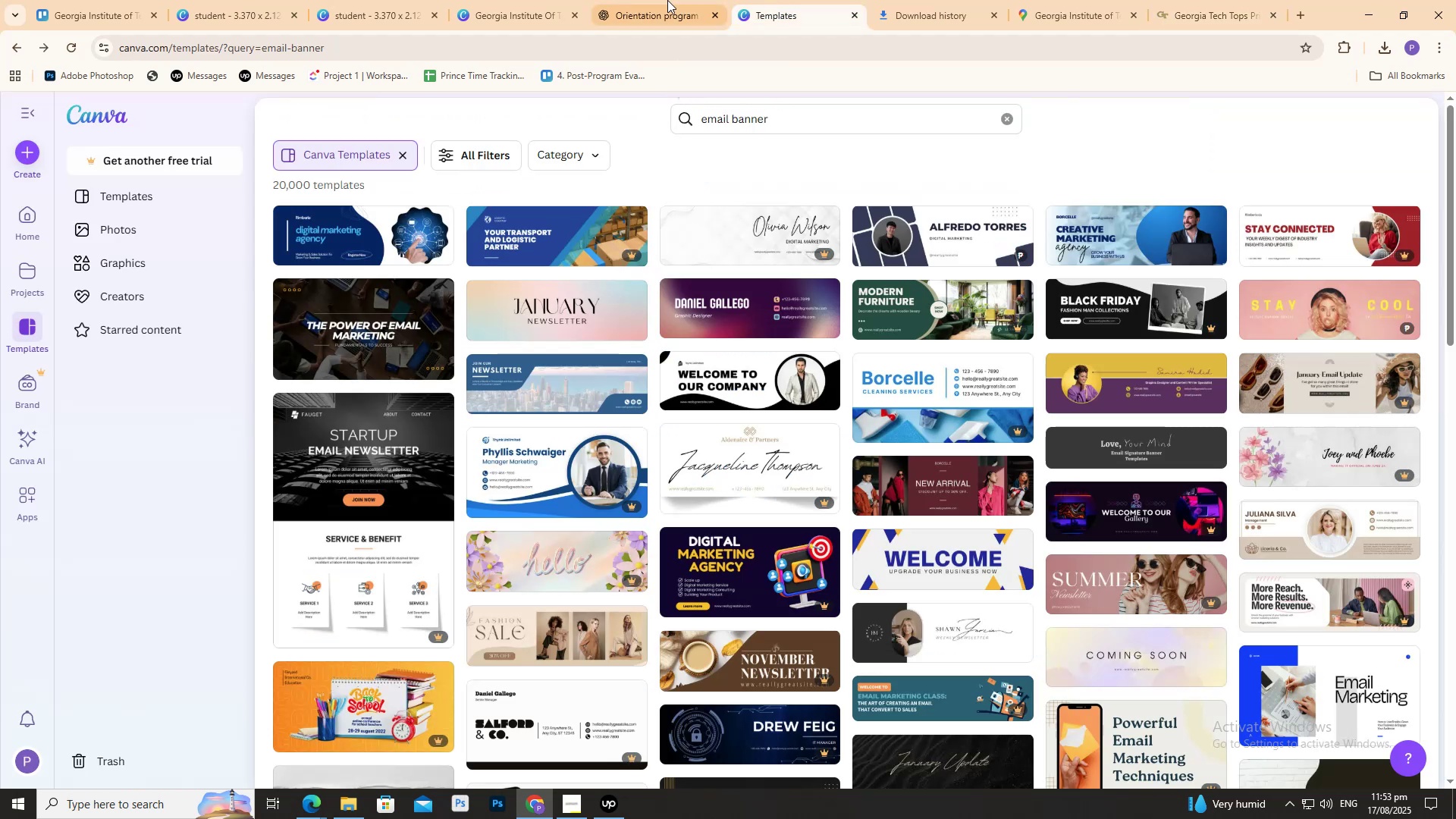 
double_click([667, 0])
 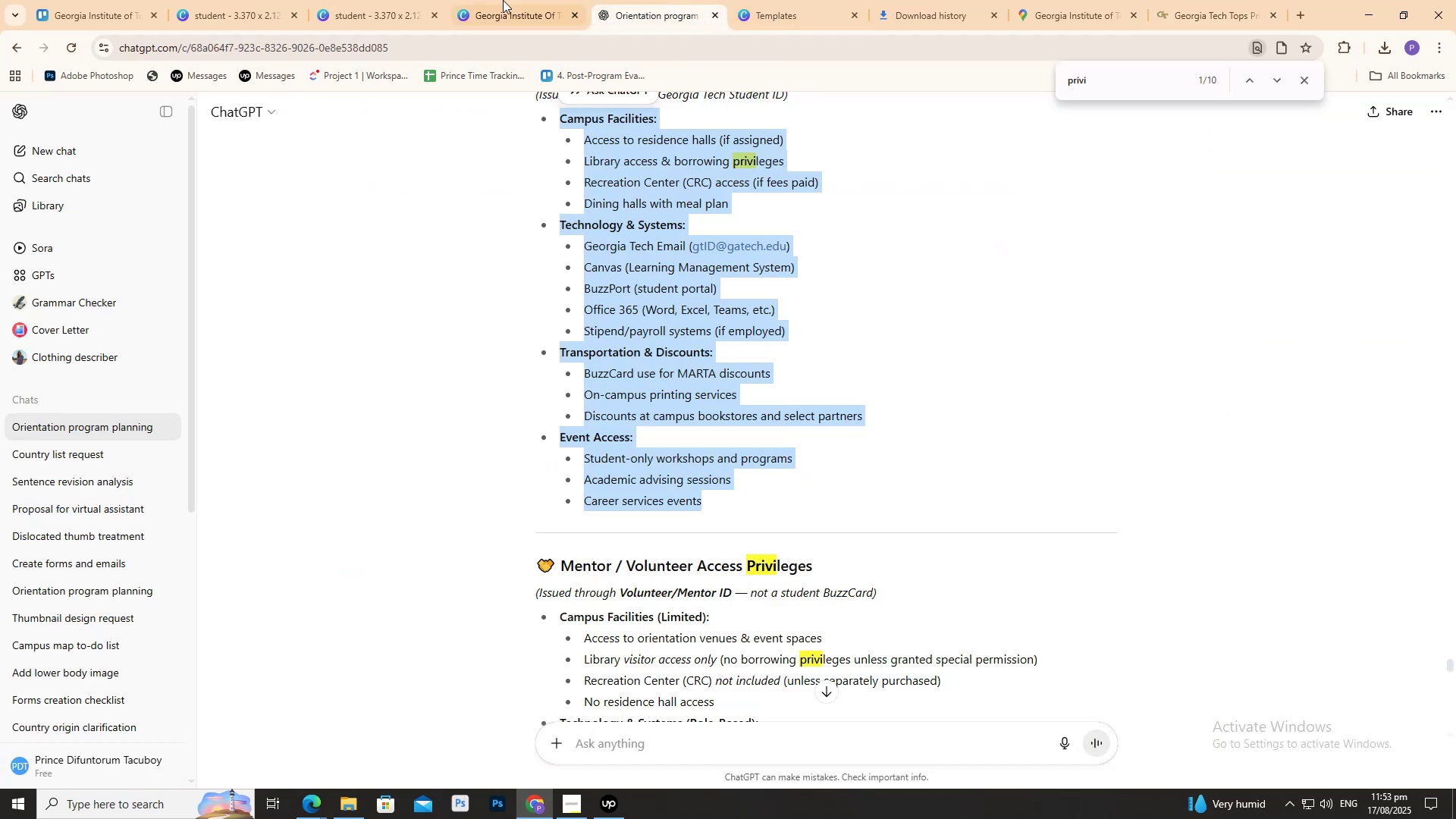 
triple_click([498, 0])
 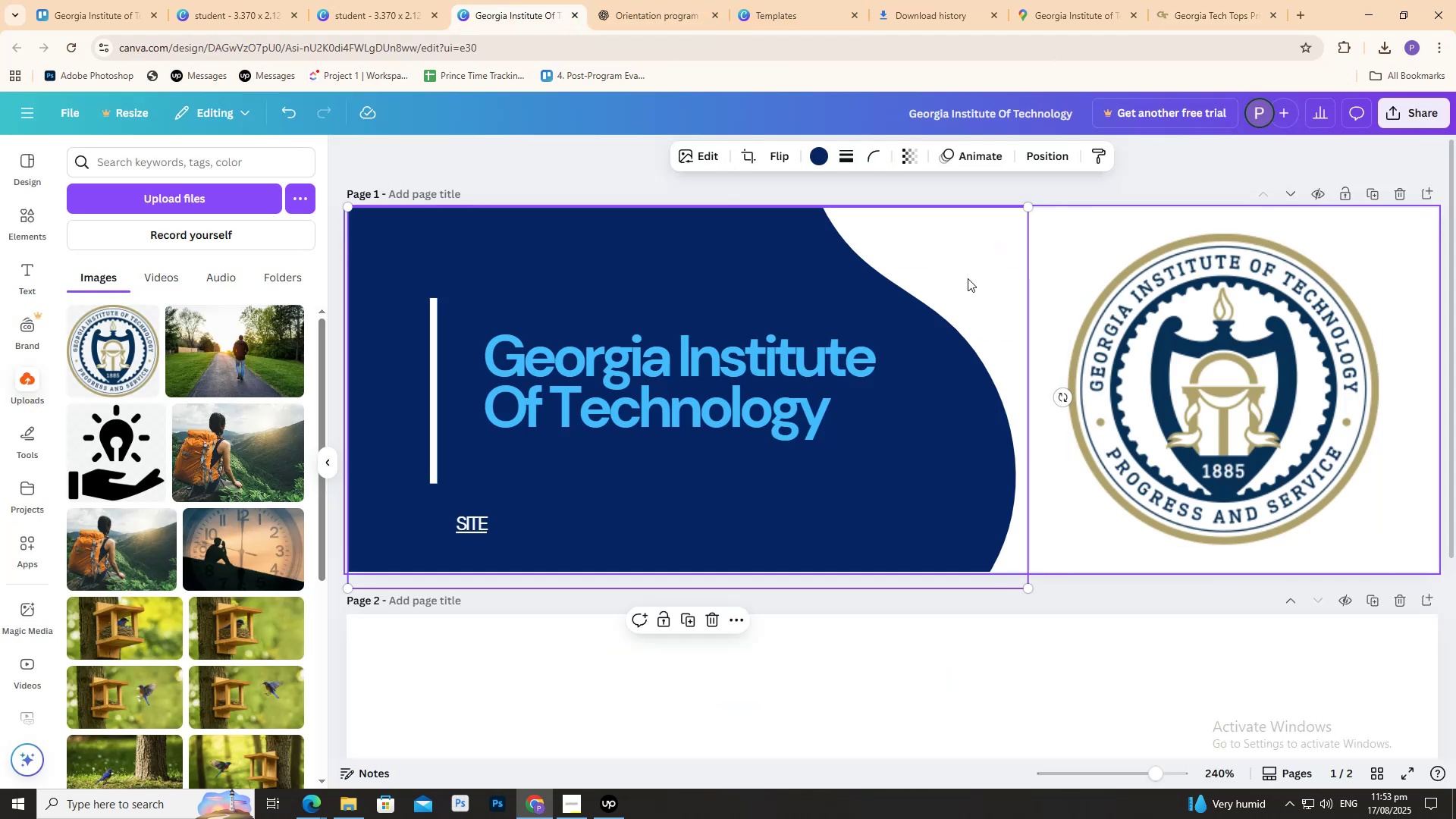 
double_click([791, 285])
 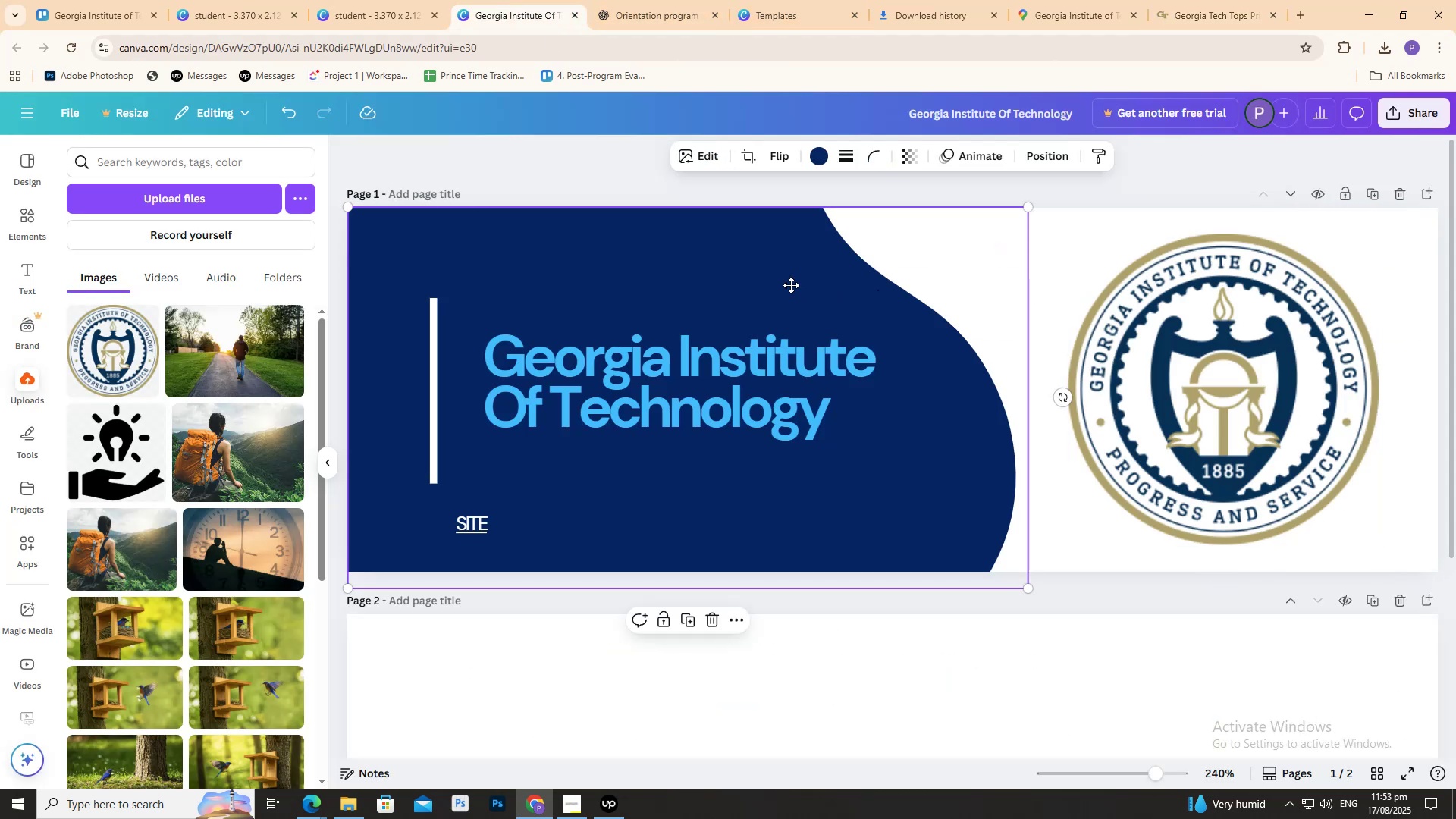 
key(Control+V)
 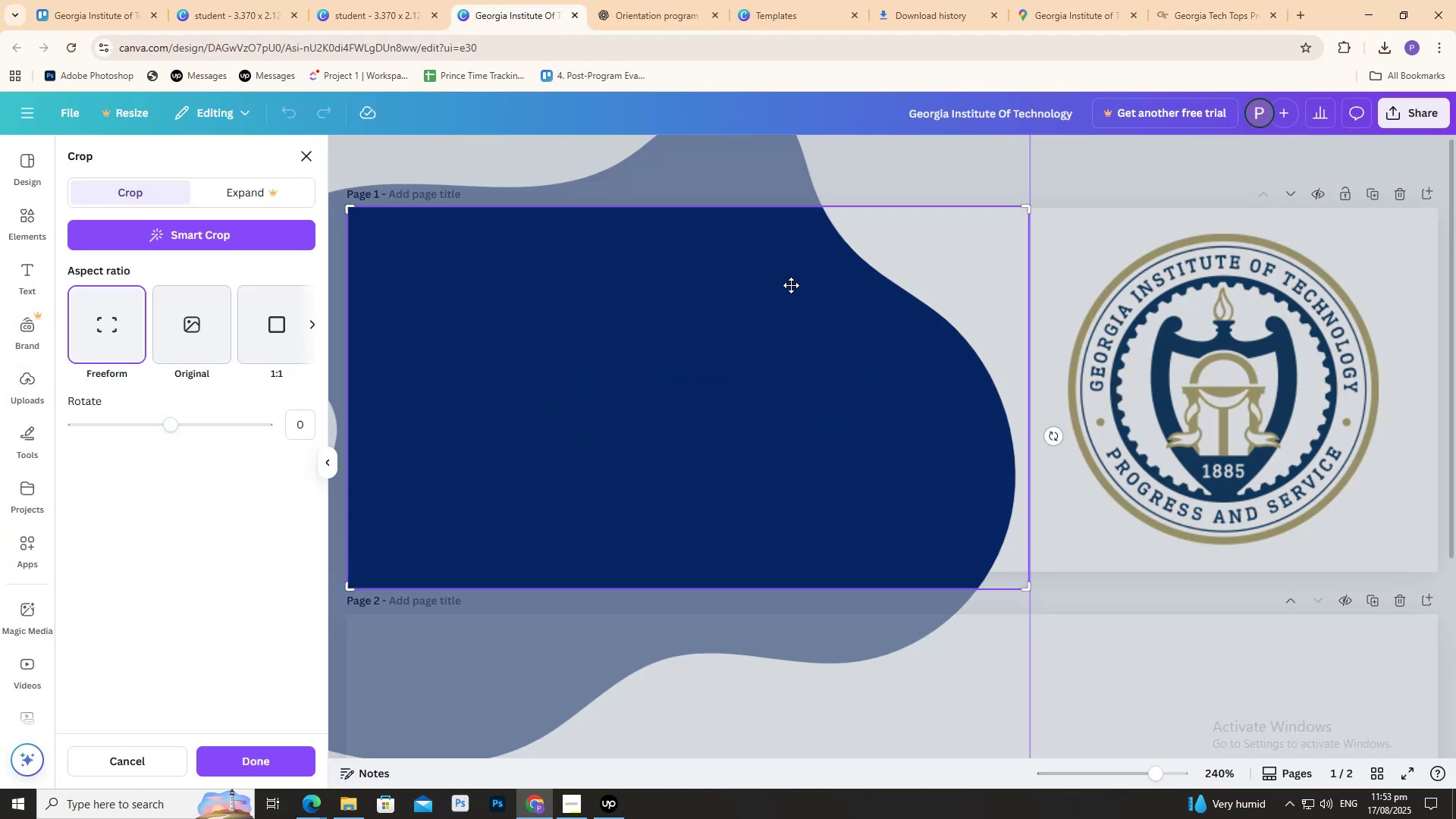 
key(Control+V)
 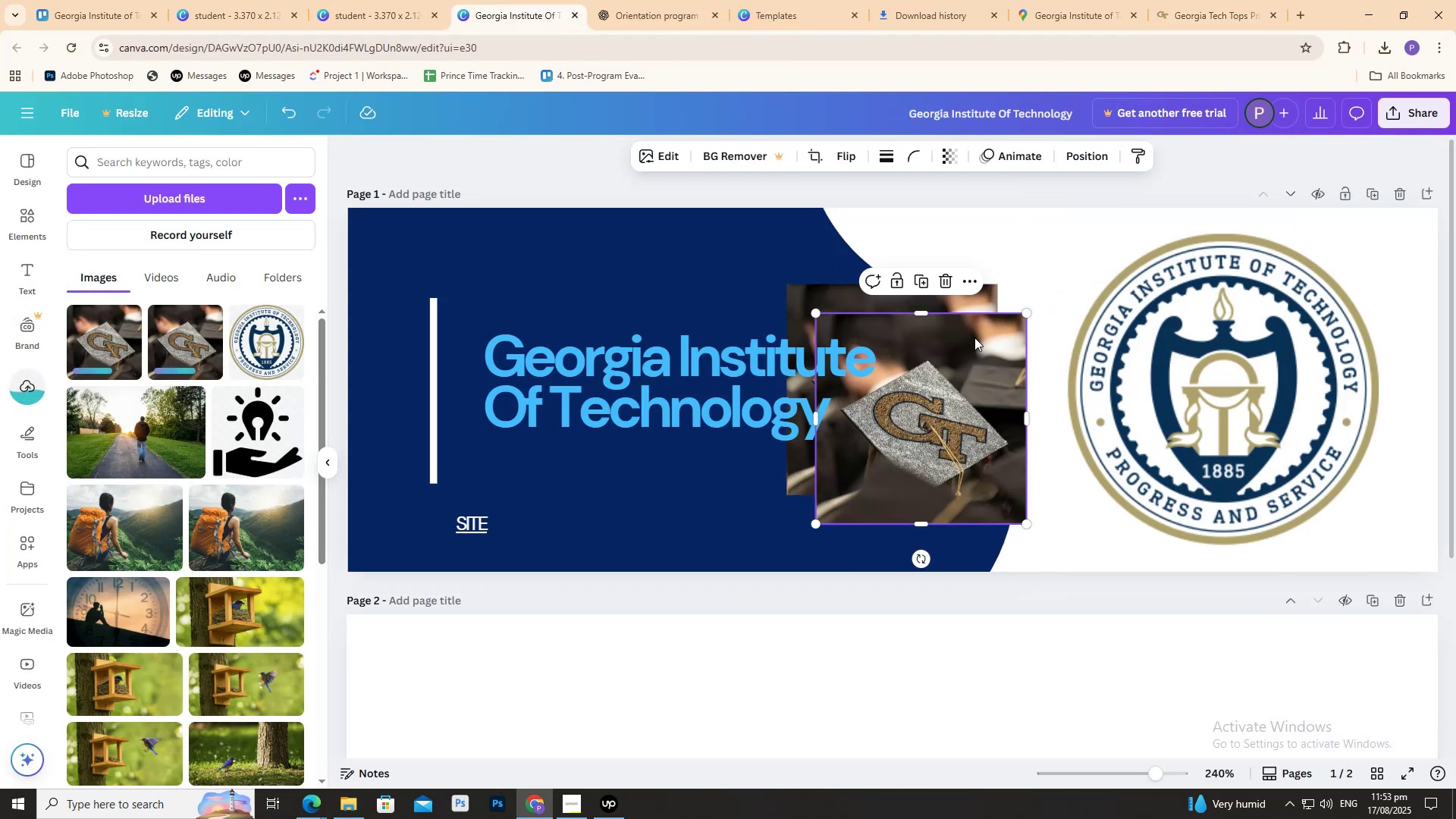 
left_click([991, 351])
 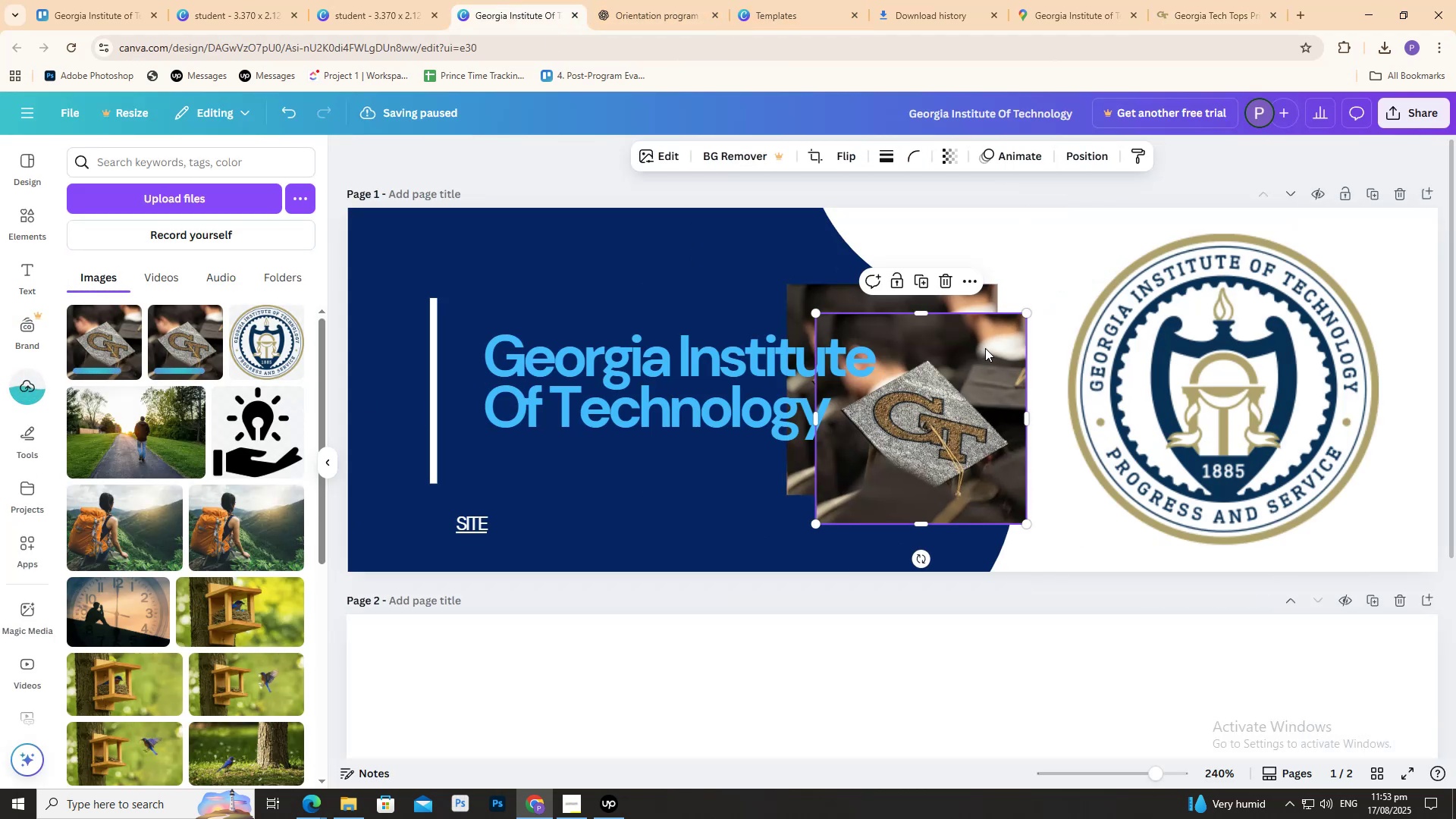 
key(Delete)
 